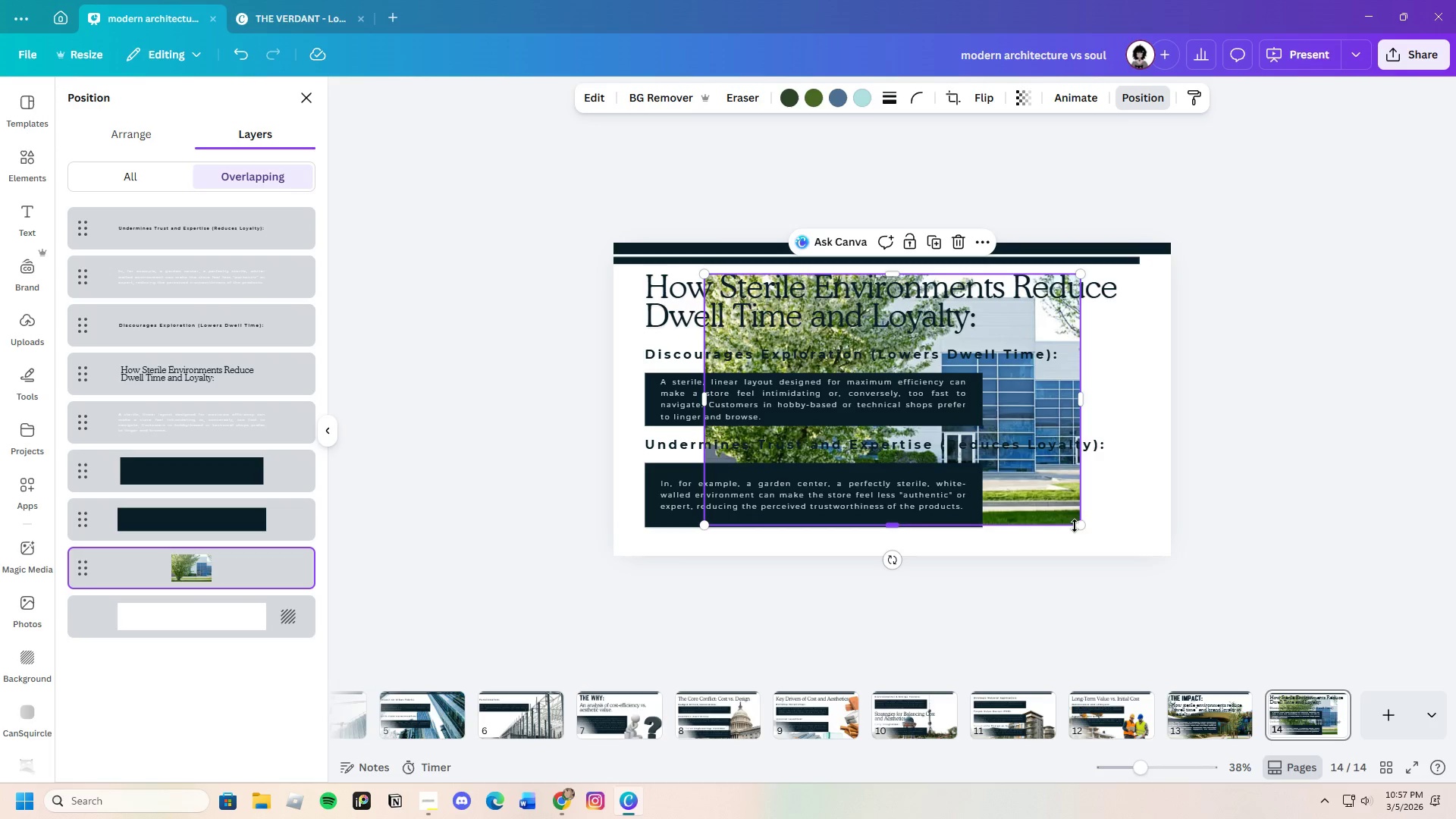 
left_click_drag(start_coordinate=[1079, 525], to_coordinate=[1240, 623])
 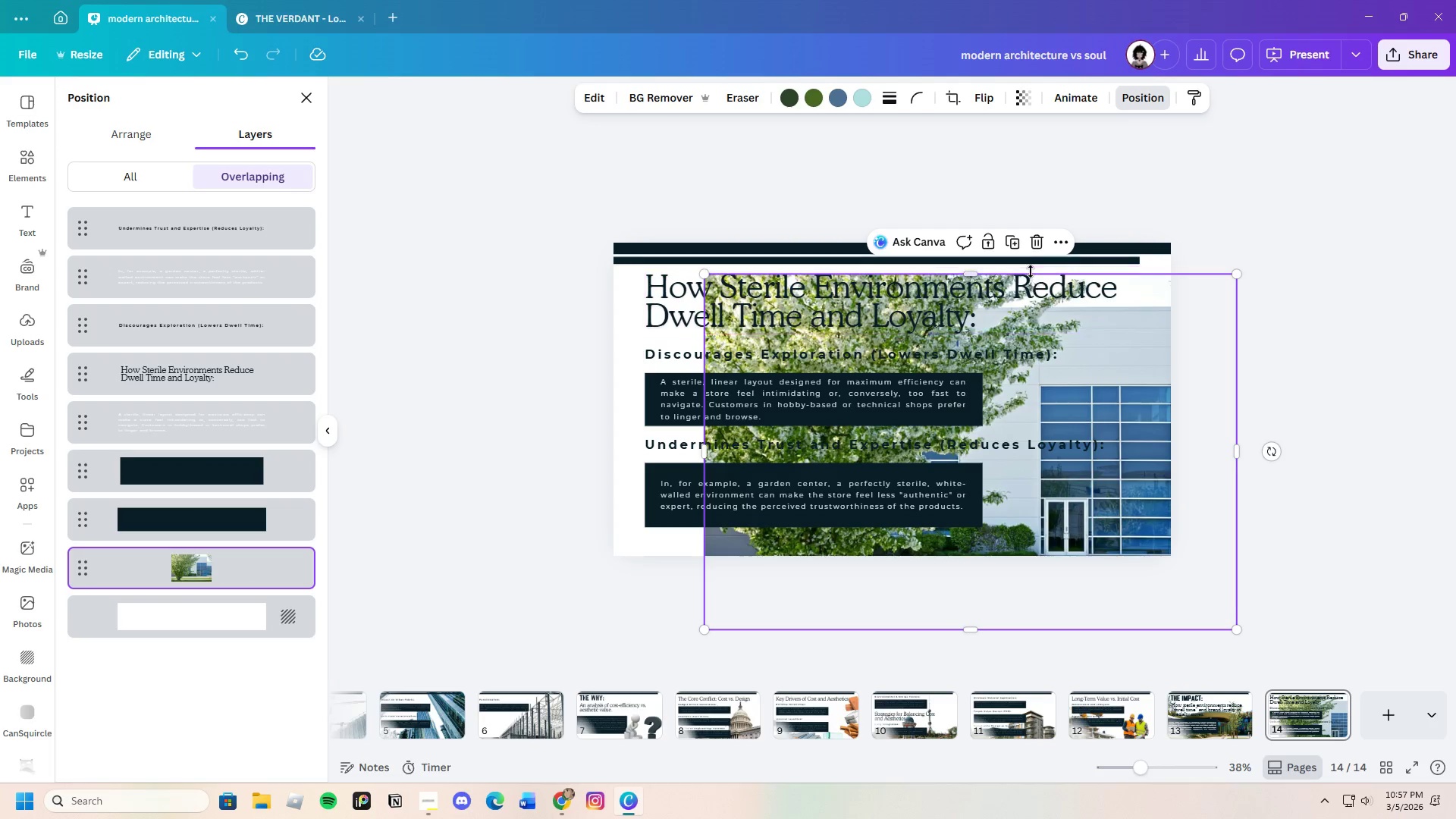 
left_click([1034, 232])
 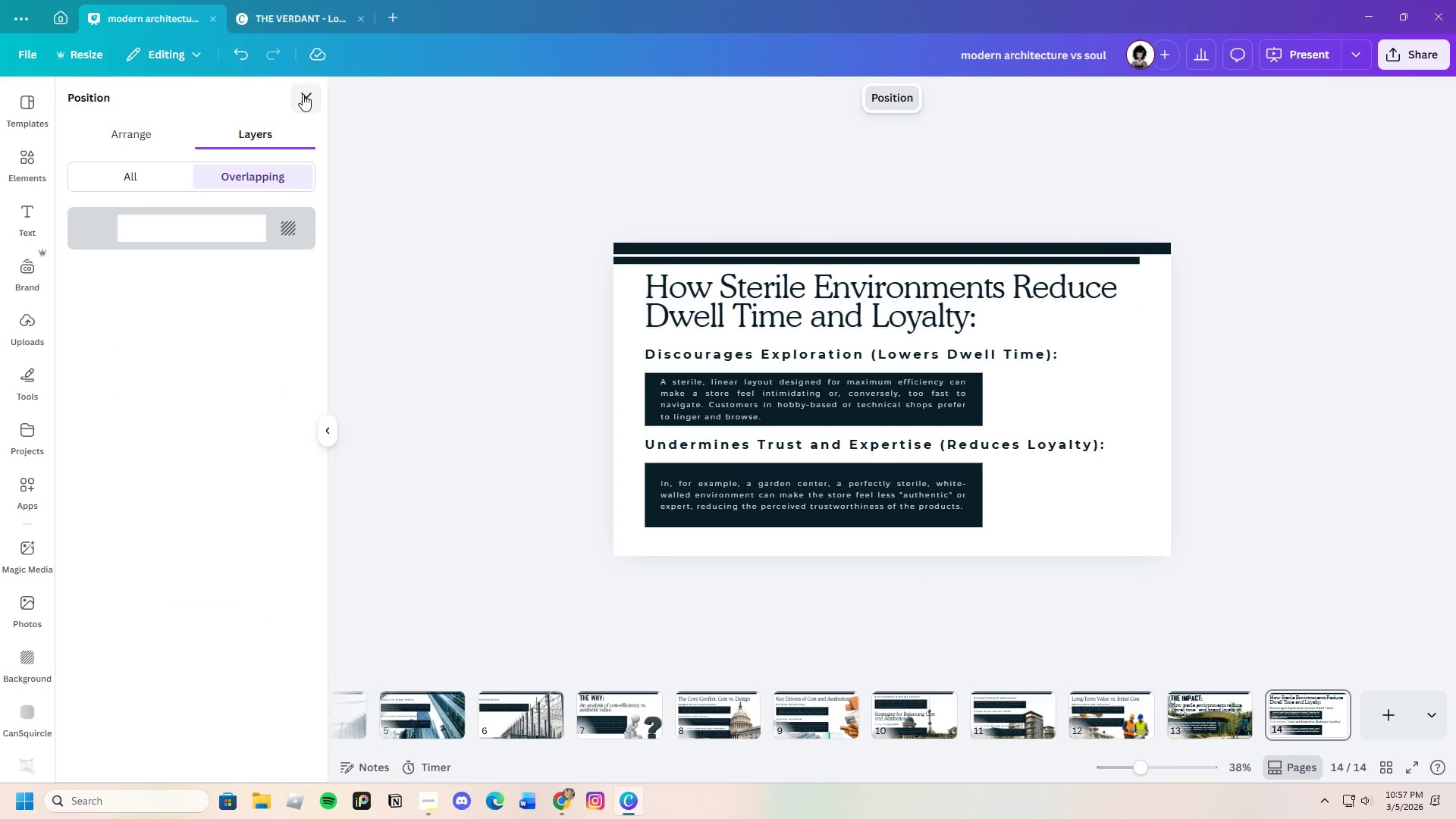 
left_click([303, 94])
 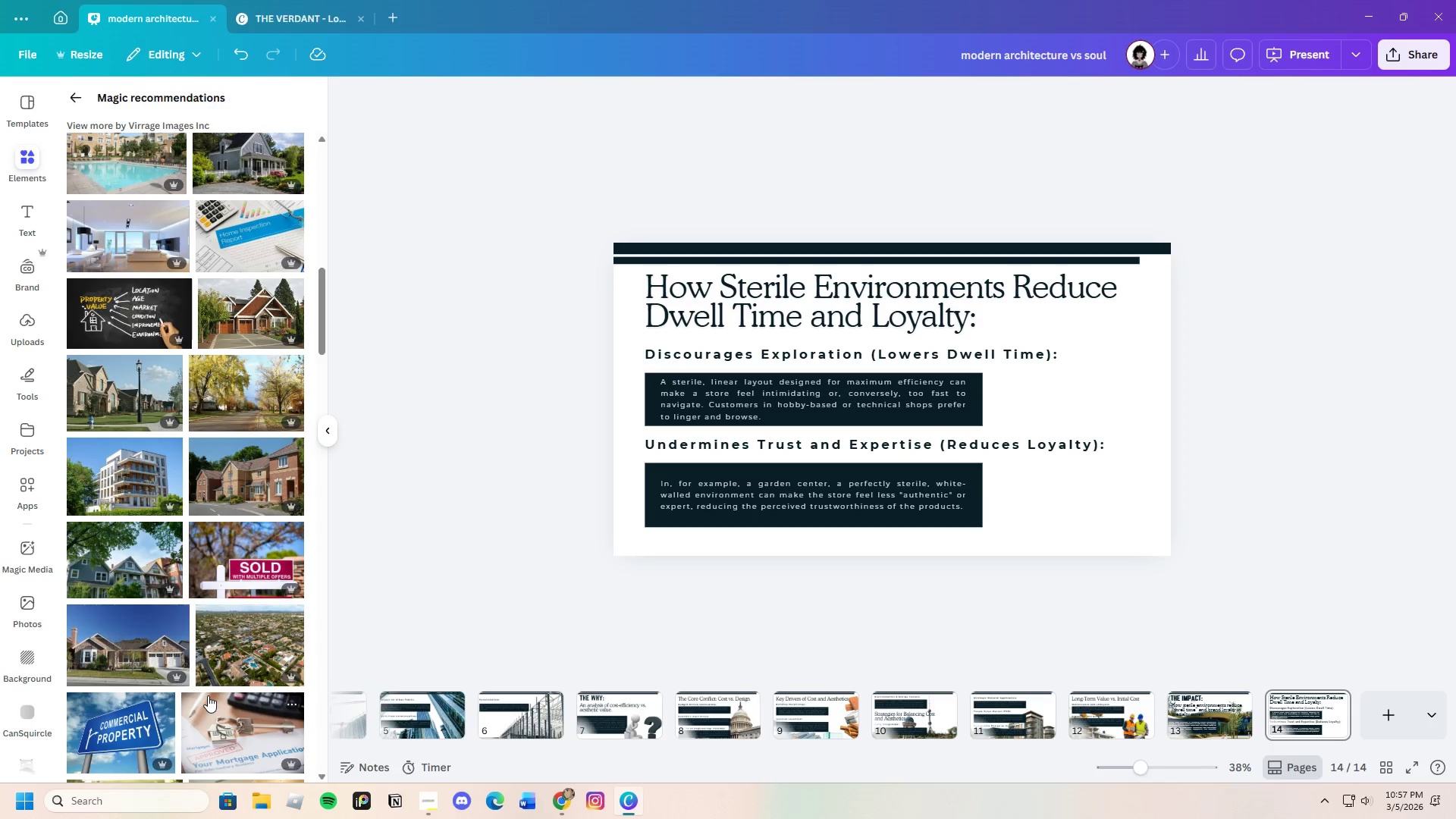 
left_click([140, 494])
 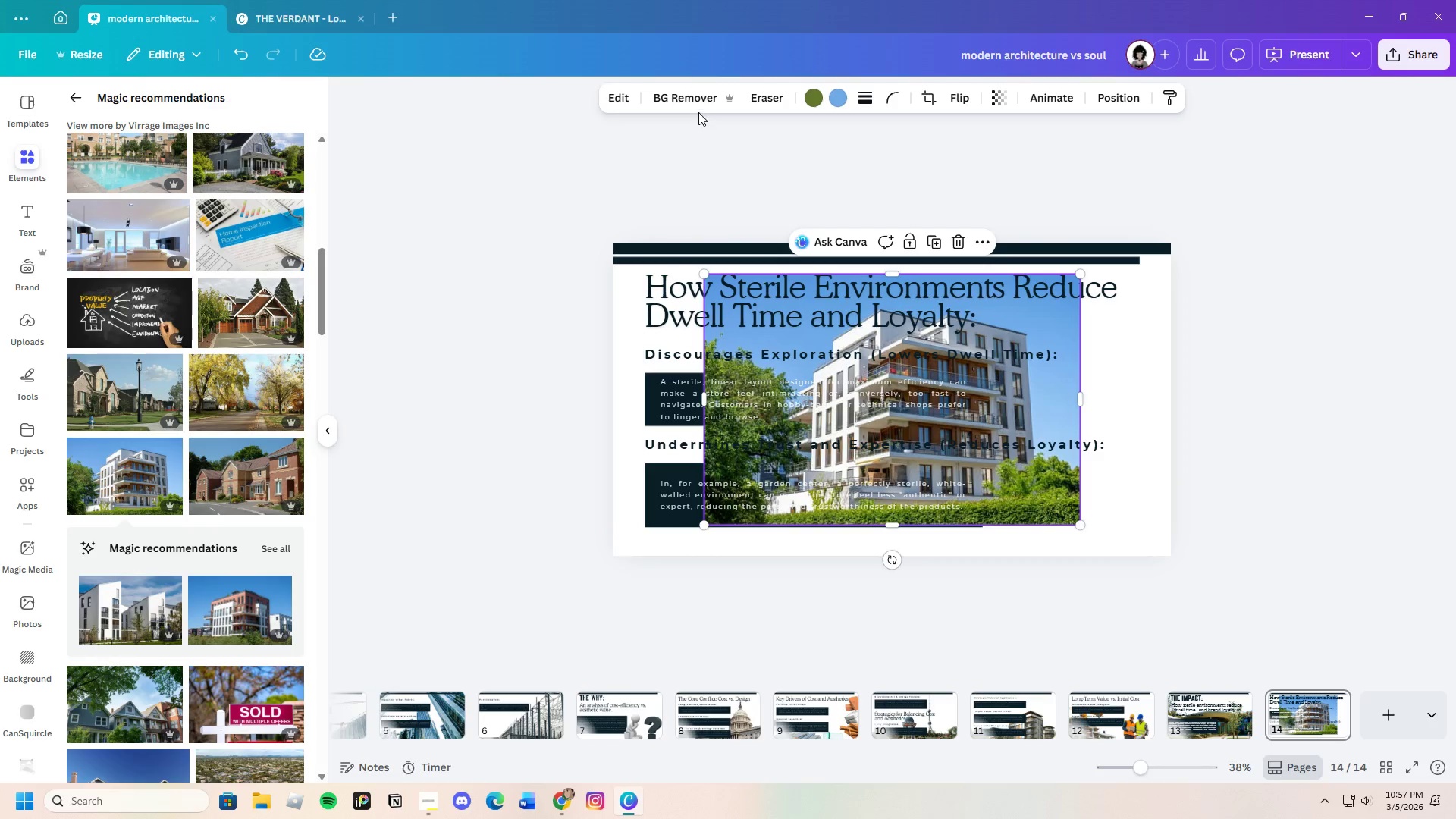 
left_click([679, 96])
 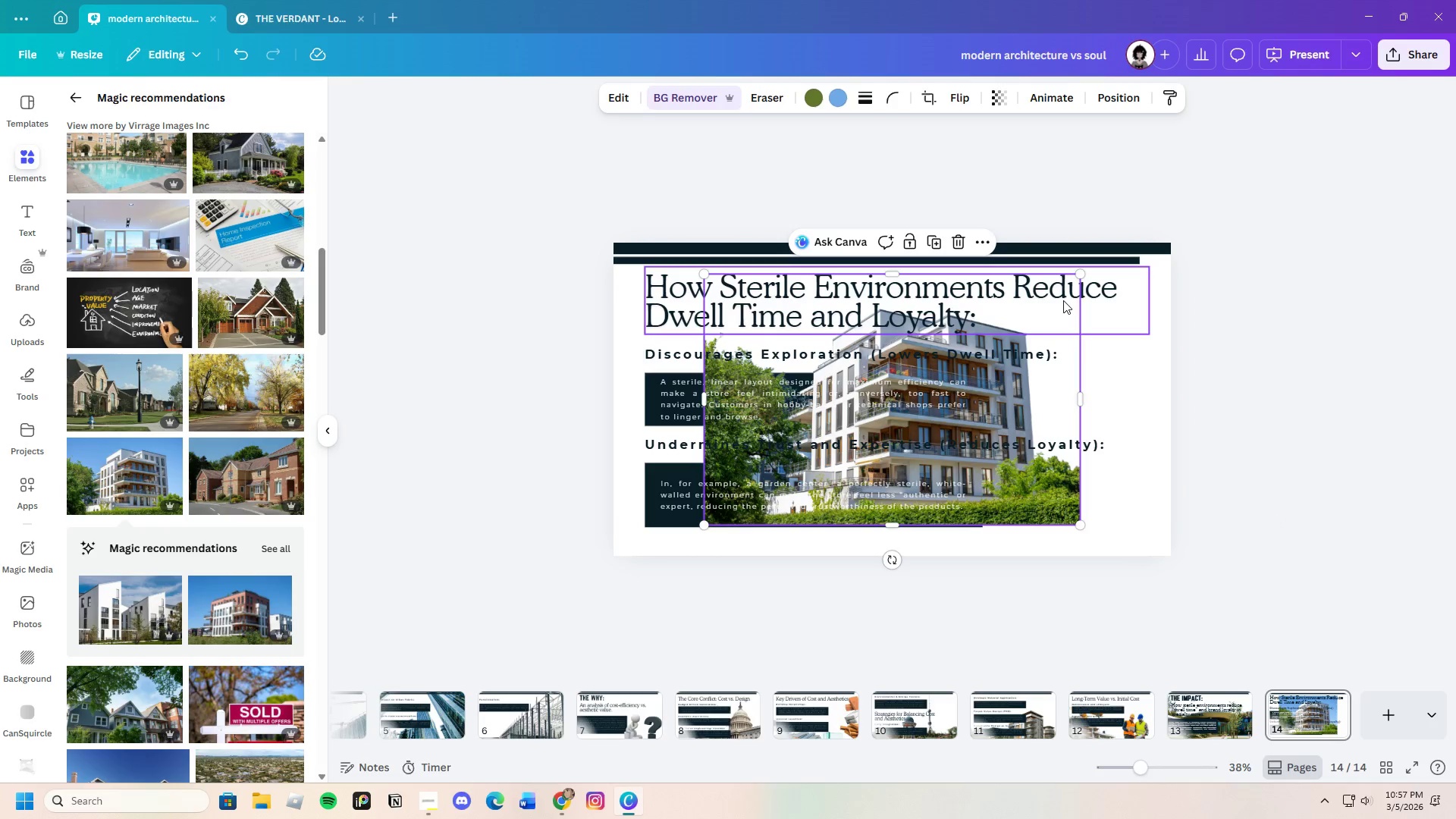 
left_click_drag(start_coordinate=[1081, 273], to_coordinate=[1291, 271])
 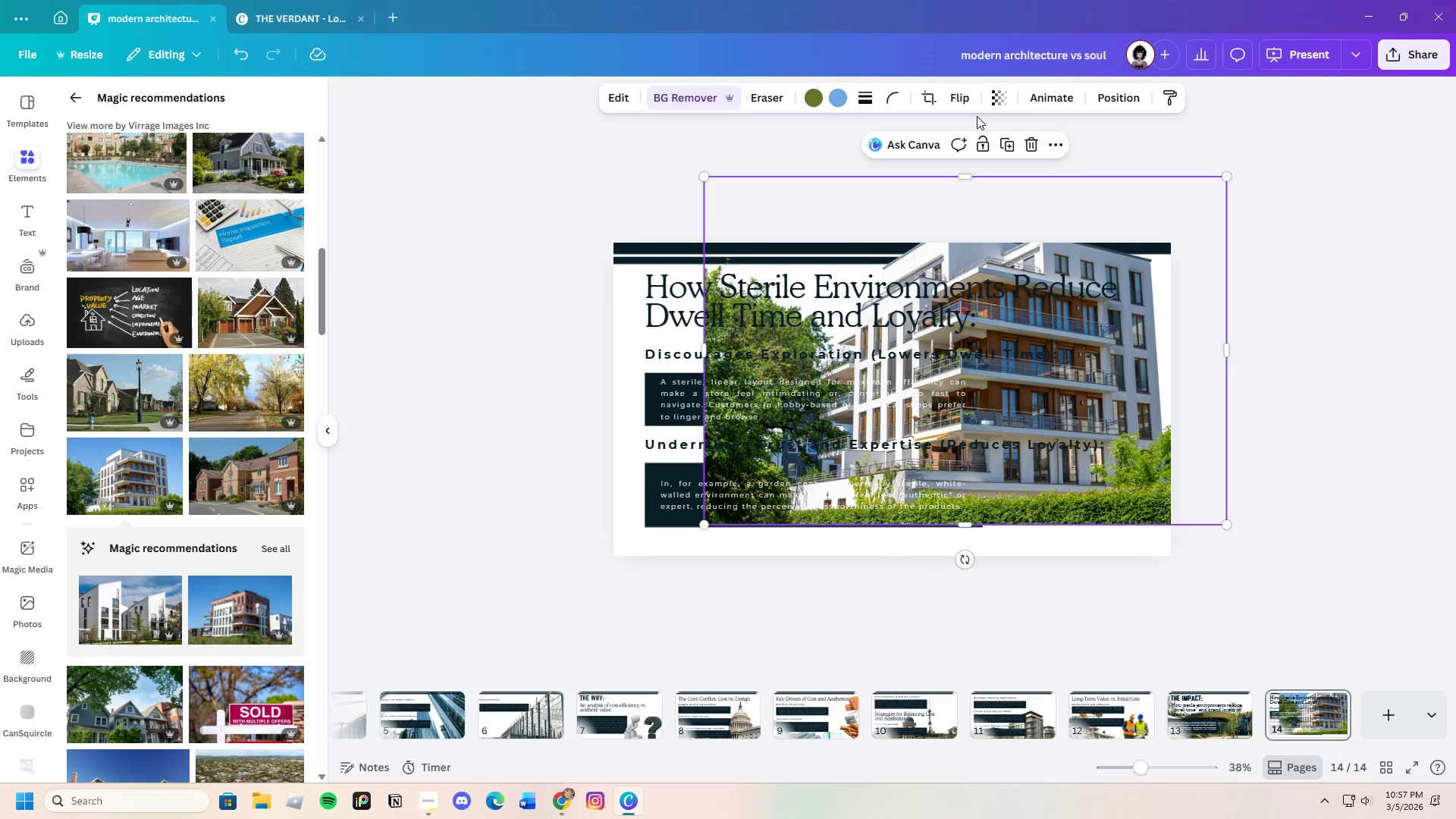 
left_click([1121, 93])
 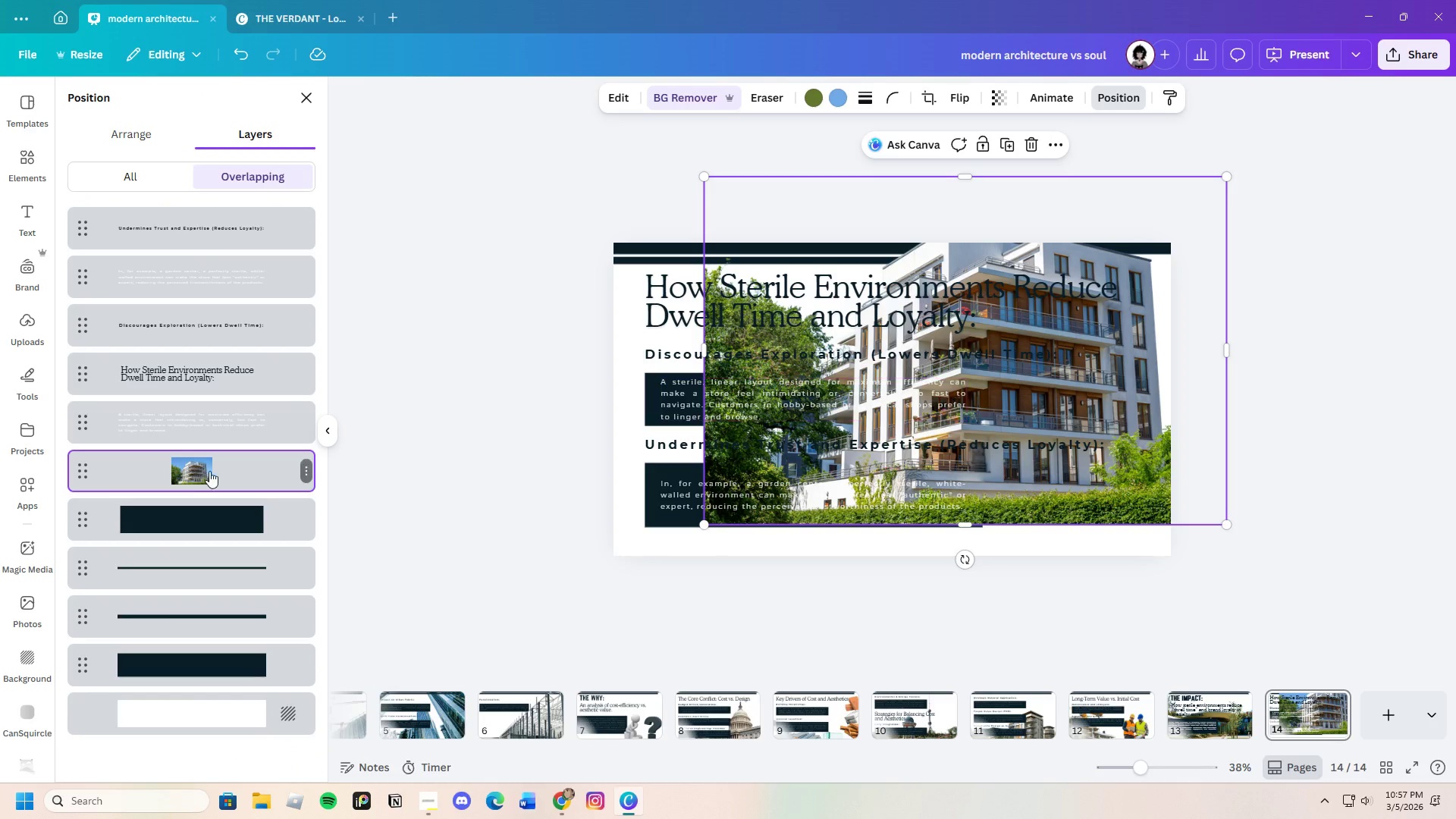 
left_click_drag(start_coordinate=[255, 469], to_coordinate=[247, 669])
 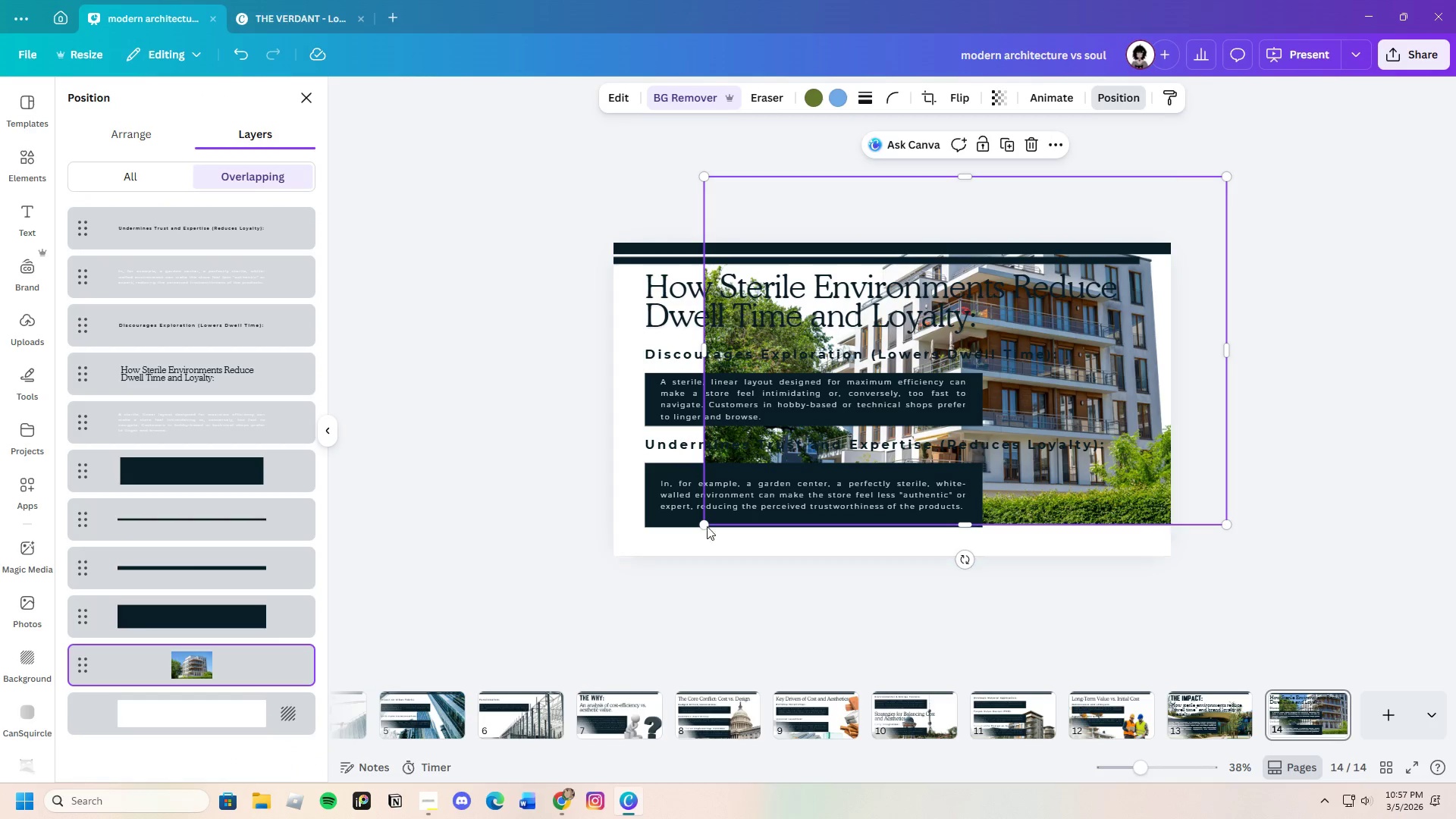 
left_click_drag(start_coordinate=[701, 524], to_coordinate=[584, 552])
 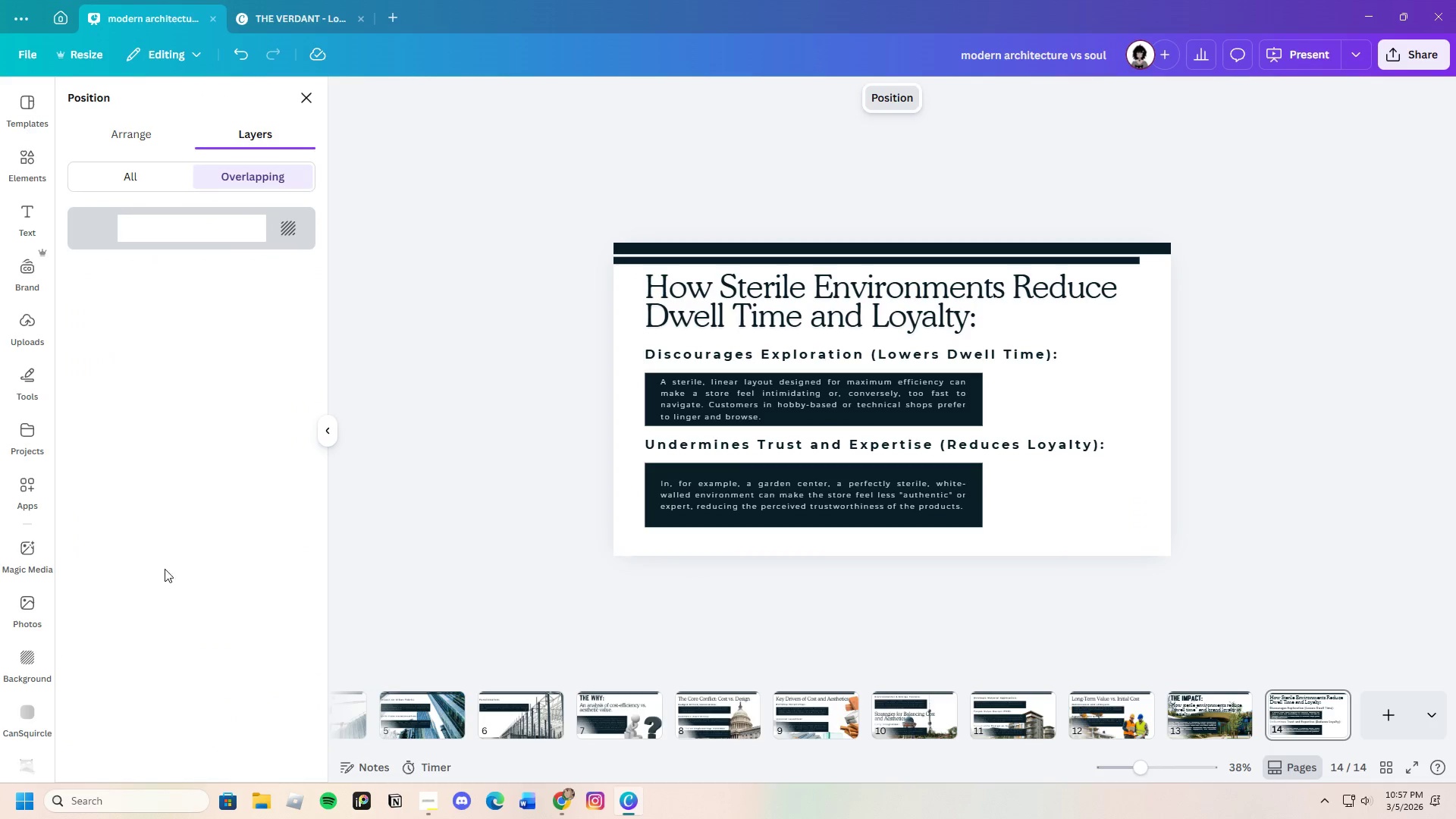 
left_click([303, 96])
 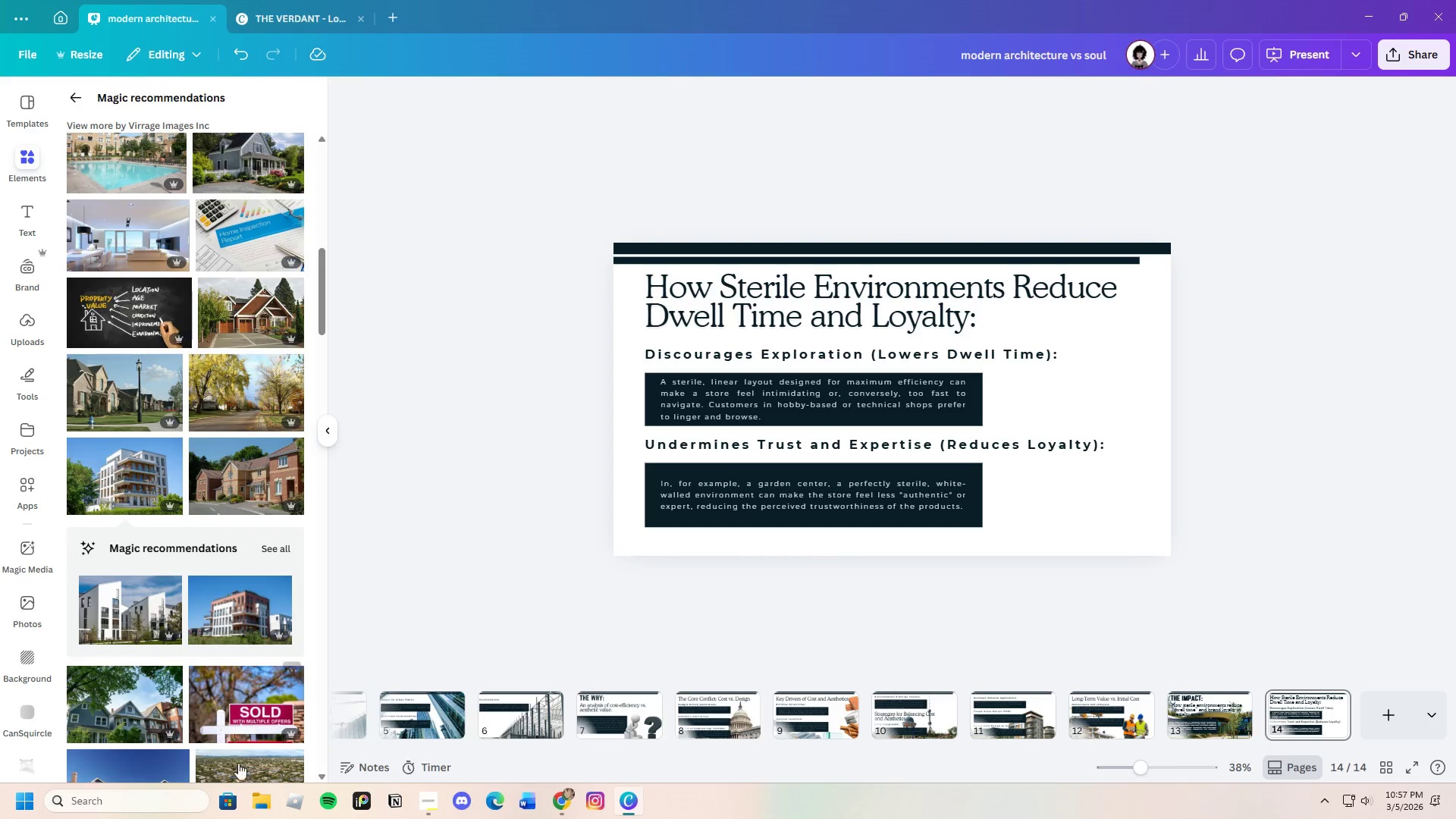 
scroll: coordinate [233, 618], scroll_direction: down, amount: 20.0
 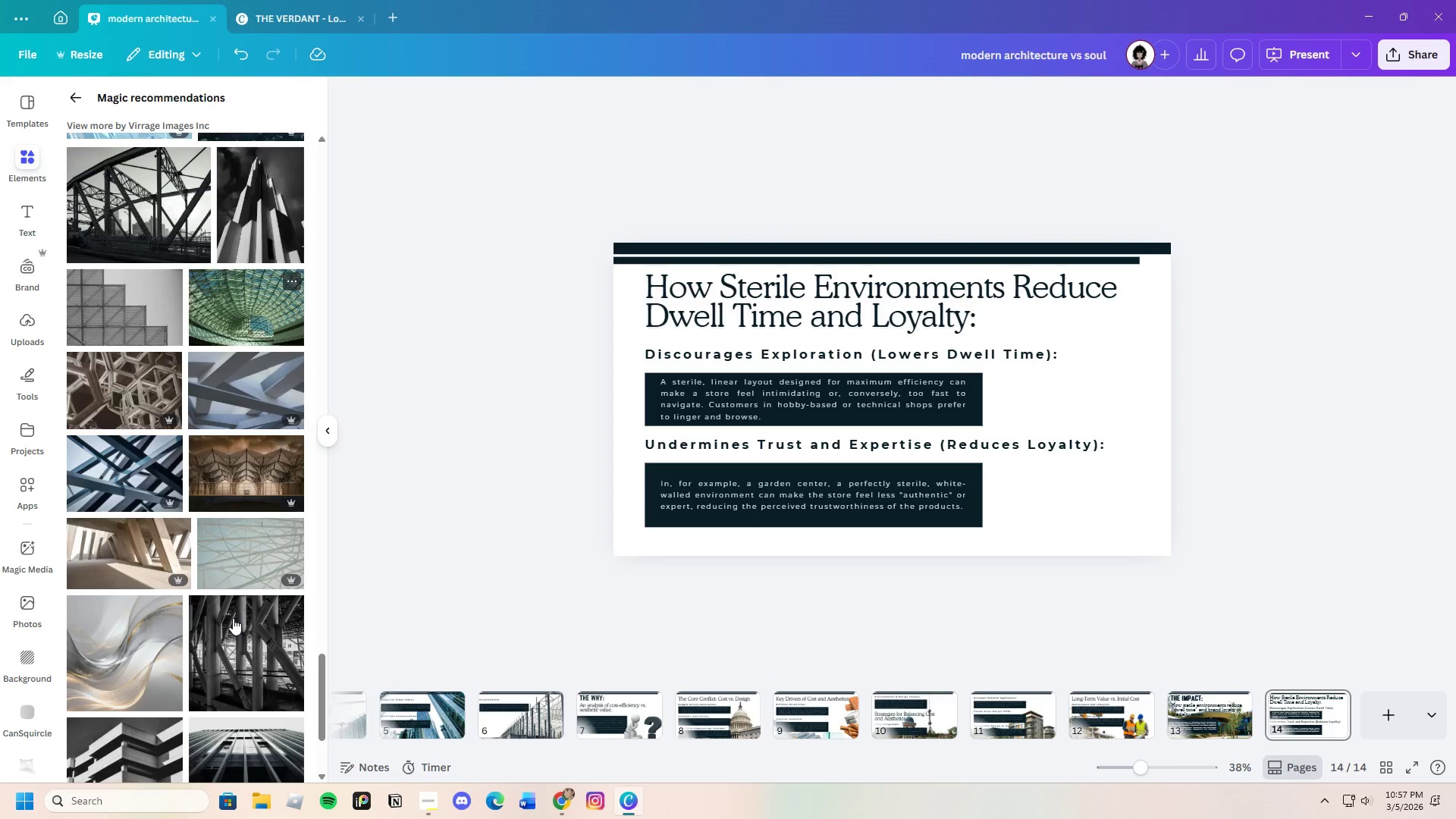 
left_click([81, 102])
 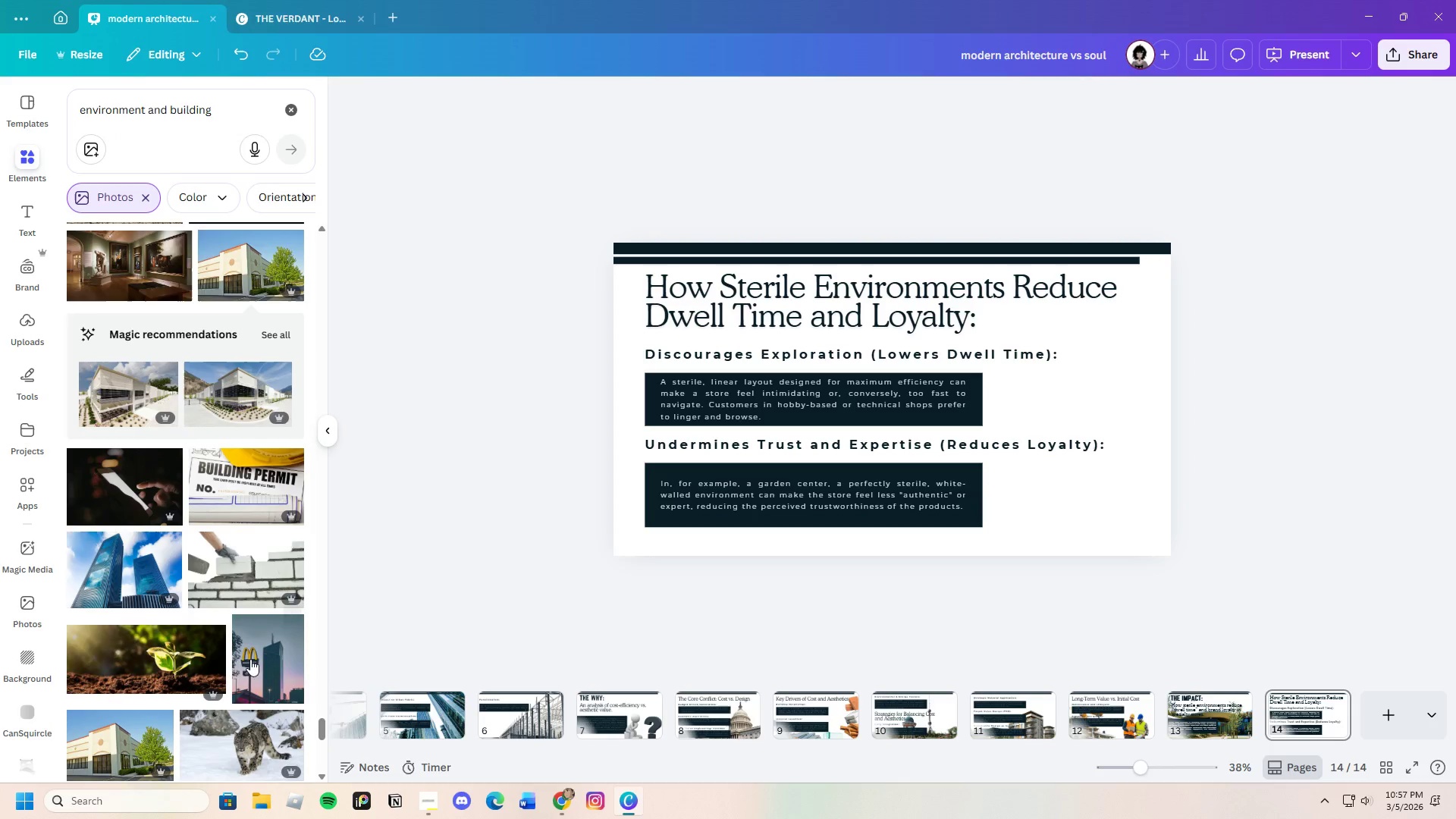 
scroll: coordinate [271, 720], scroll_direction: down, amount: 19.0
 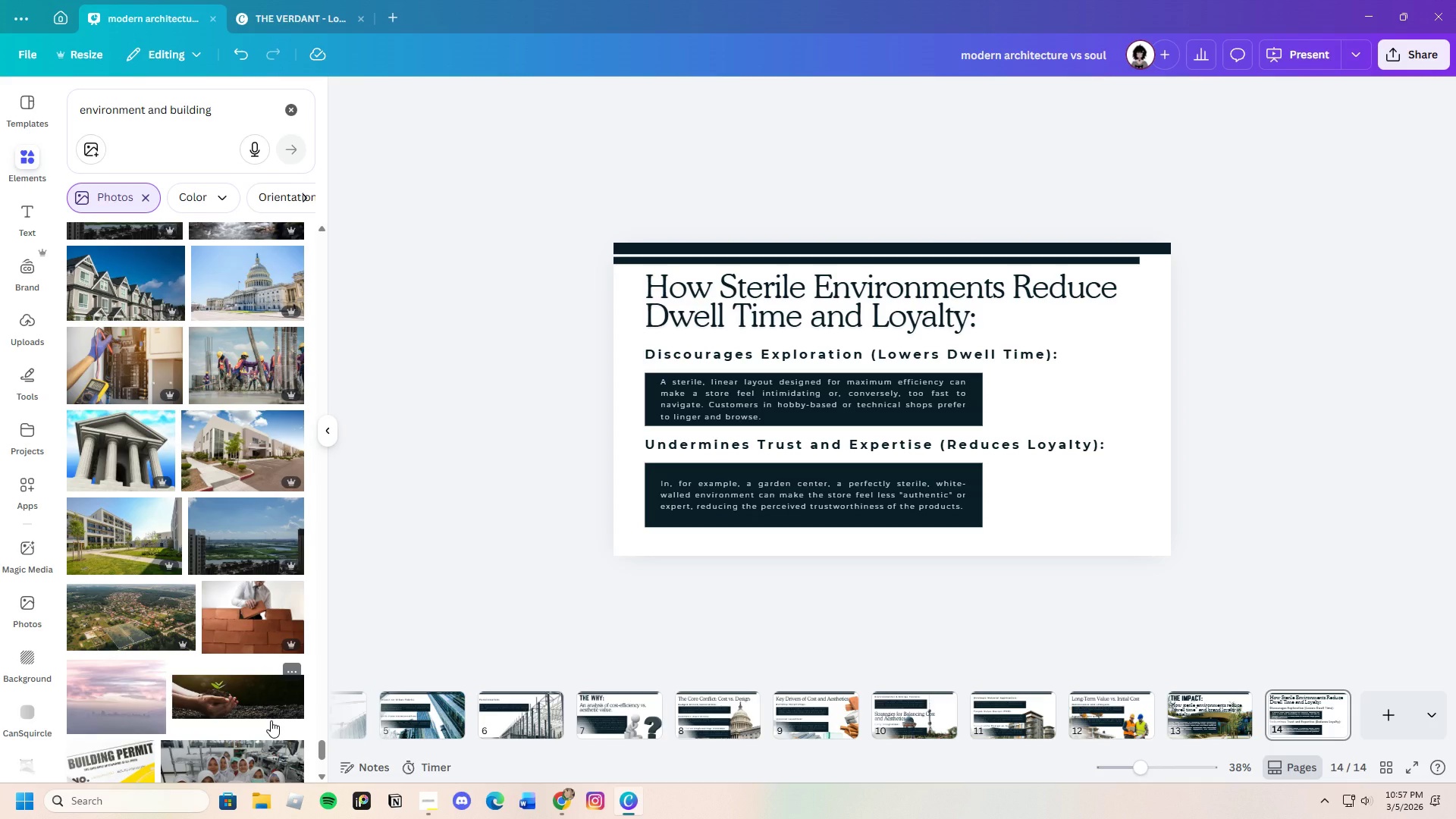 
left_click([104, 530])
 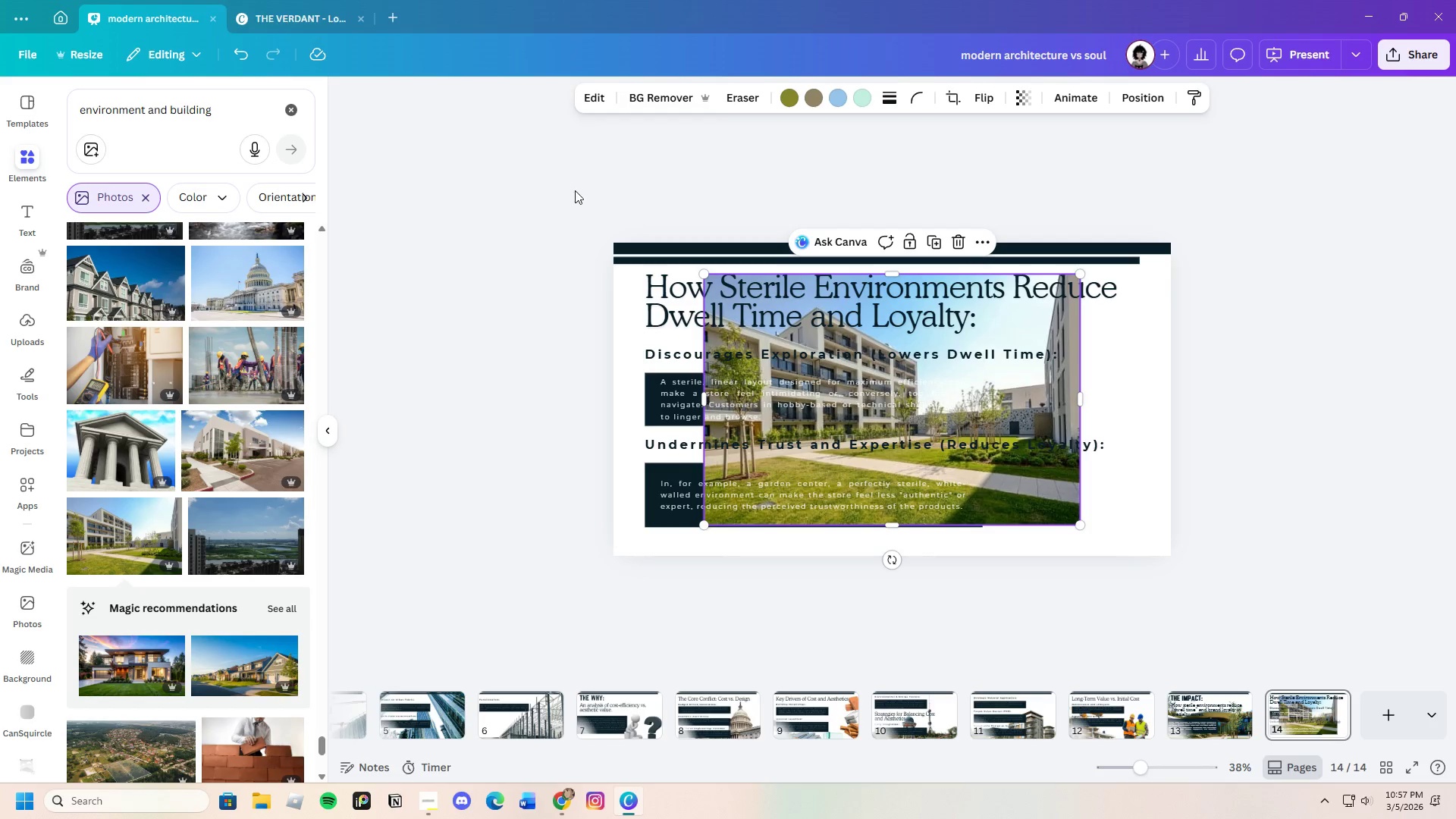 
left_click([651, 99])
 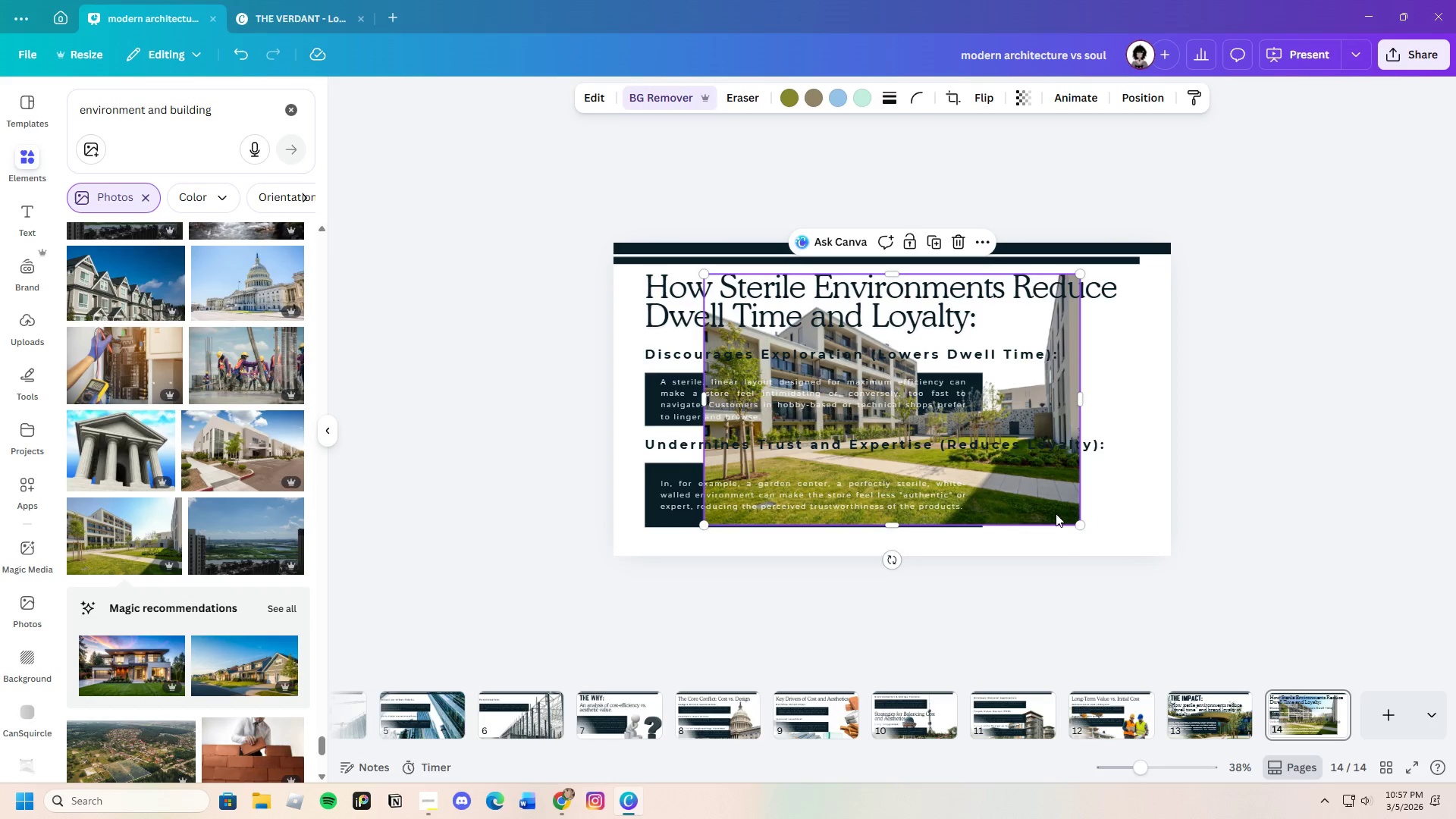 
left_click([1150, 89])
 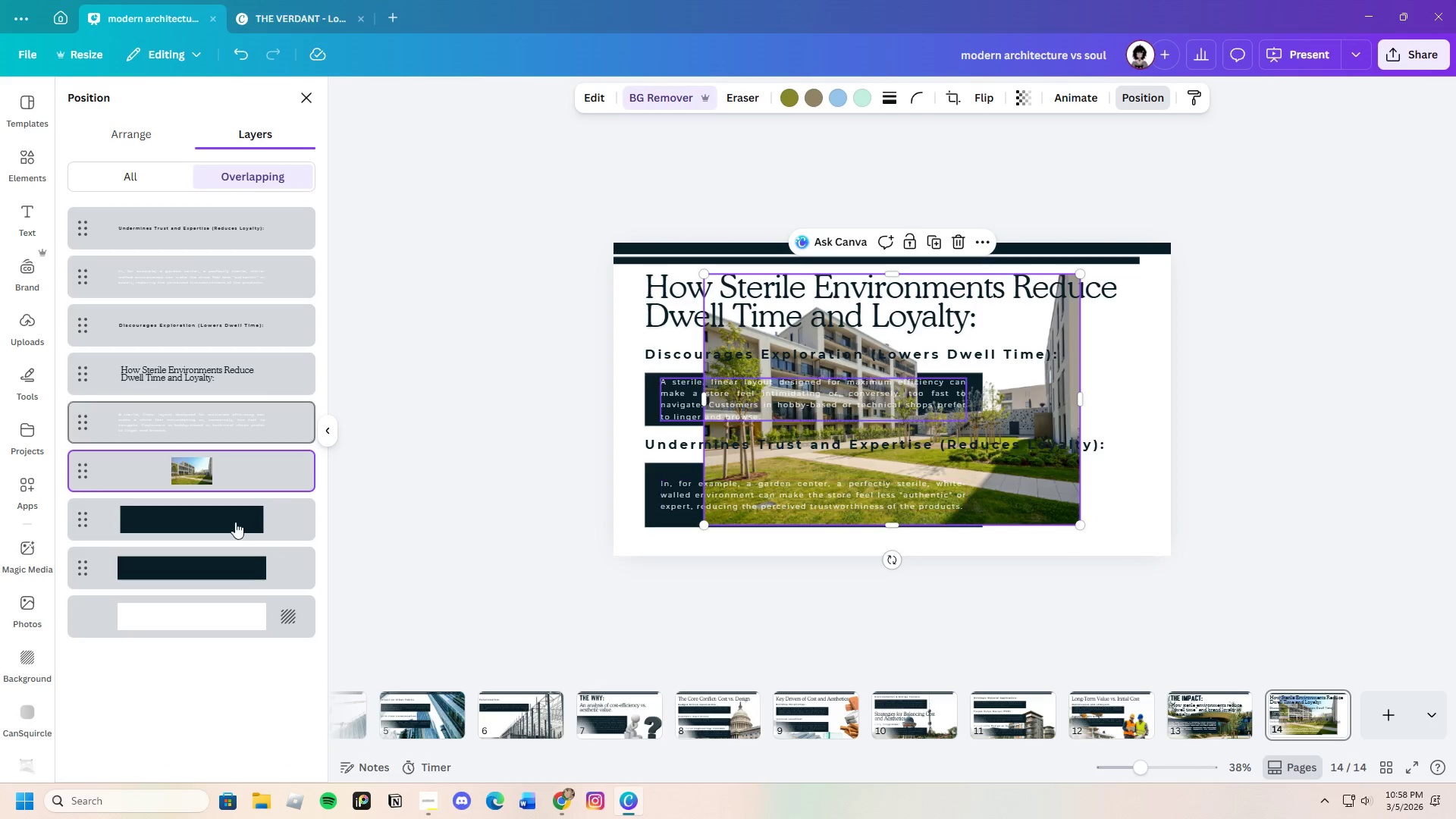 
left_click_drag(start_coordinate=[231, 463], to_coordinate=[239, 579])
 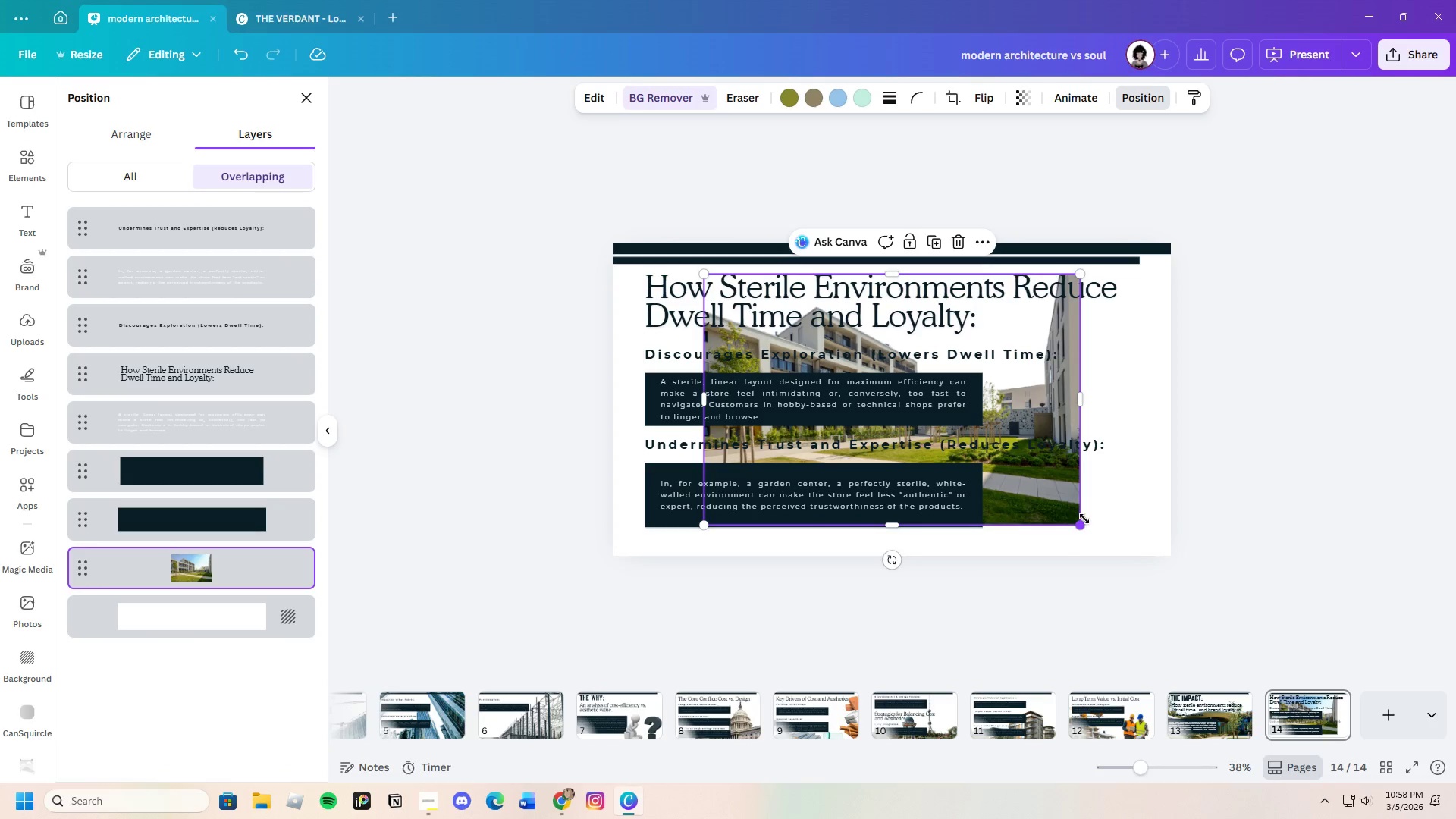 
left_click_drag(start_coordinate=[1081, 523], to_coordinate=[1271, 659])
 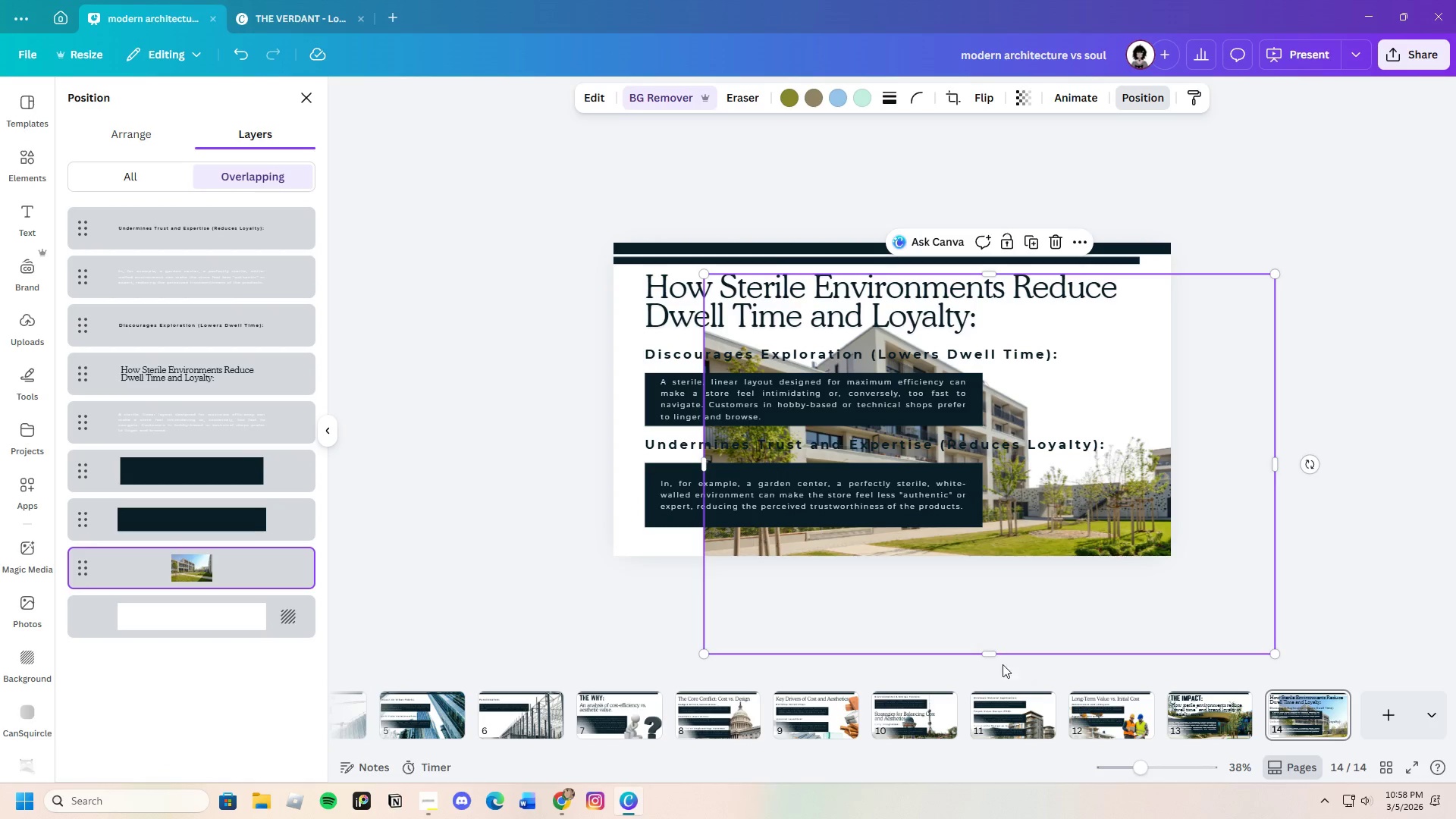 
left_click_drag(start_coordinate=[991, 655], to_coordinate=[993, 573])
 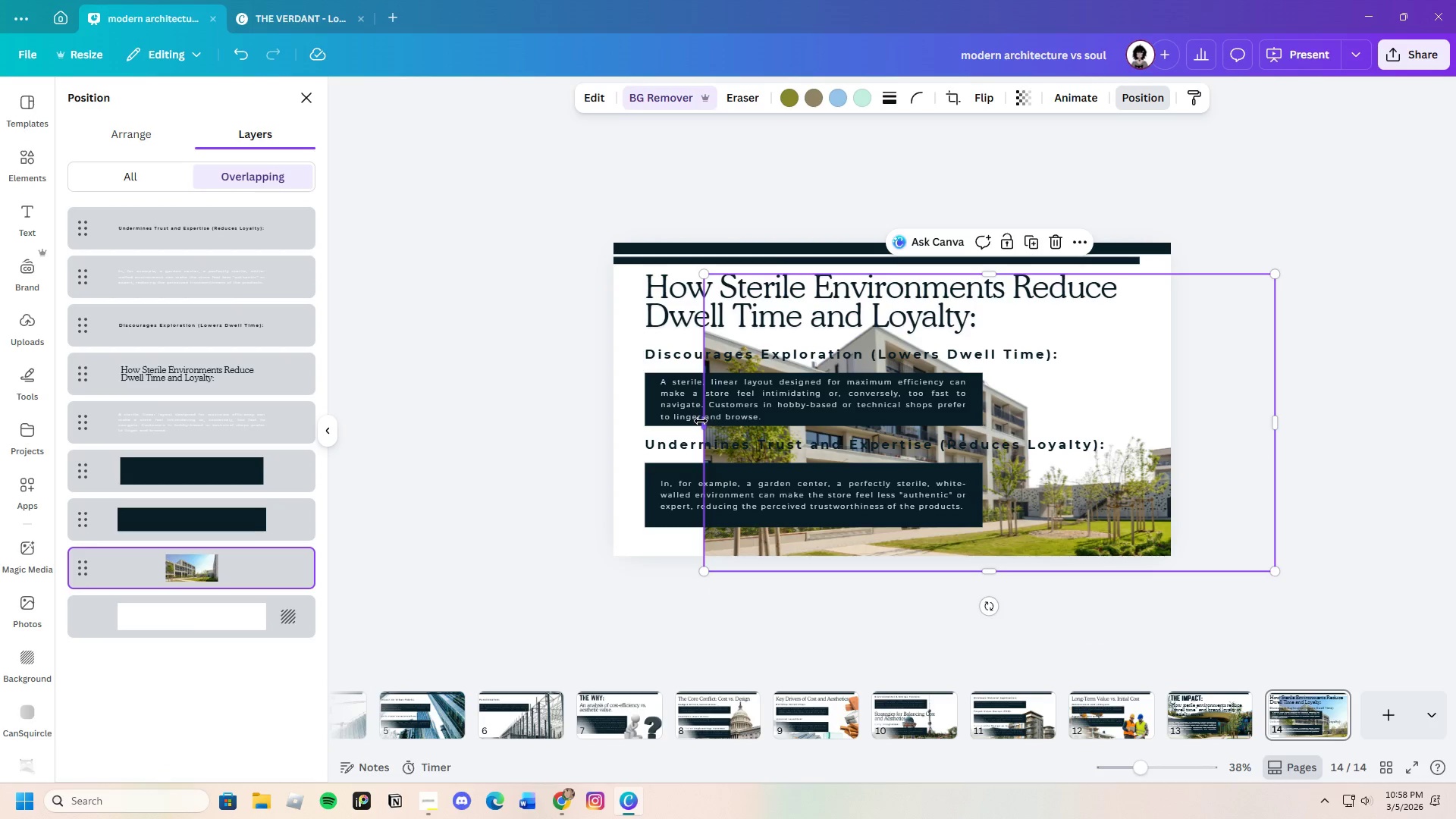 
left_click_drag(start_coordinate=[701, 421], to_coordinate=[592, 410])
 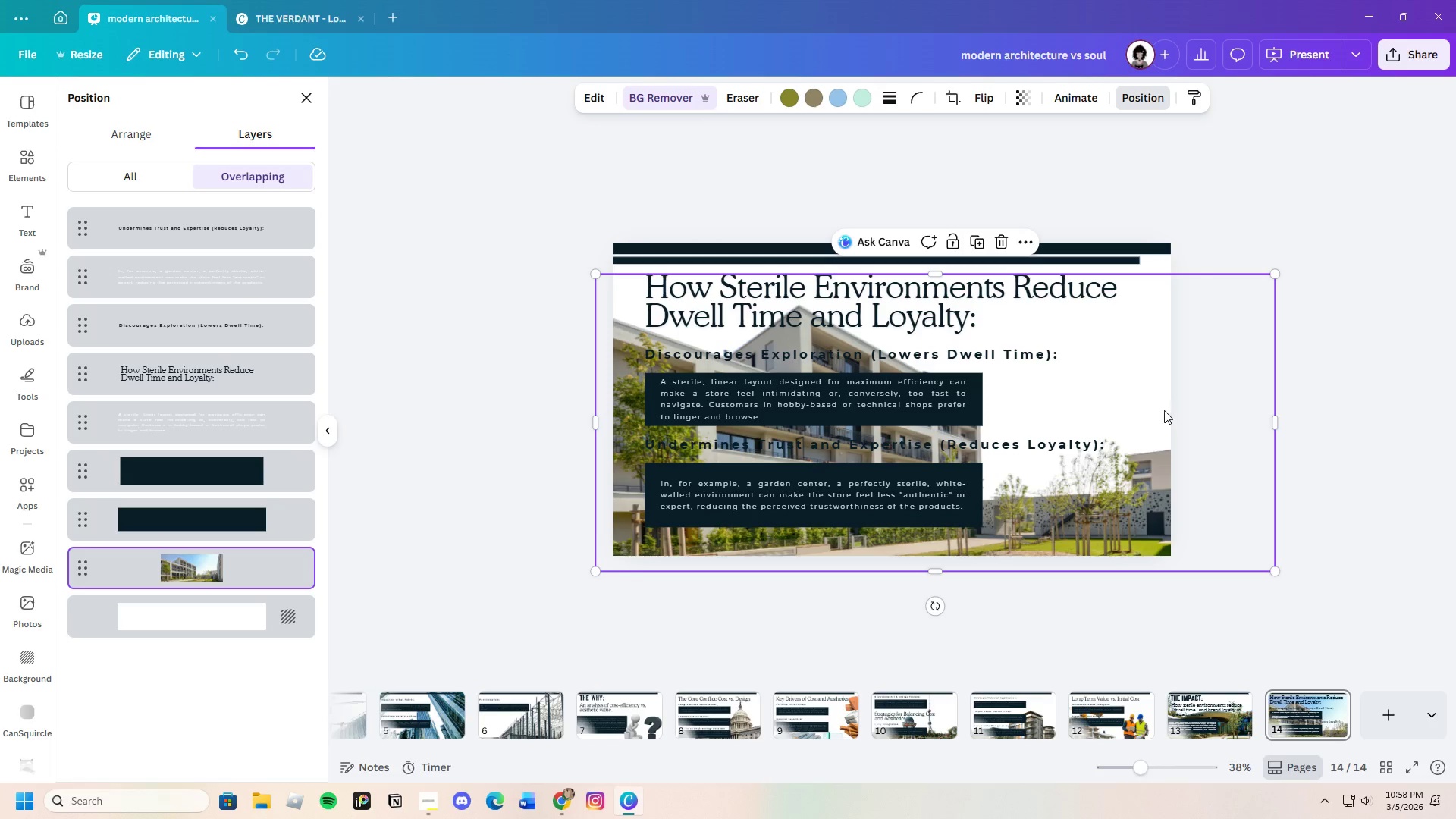 
left_click_drag(start_coordinate=[1164, 410], to_coordinate=[1015, 432])
 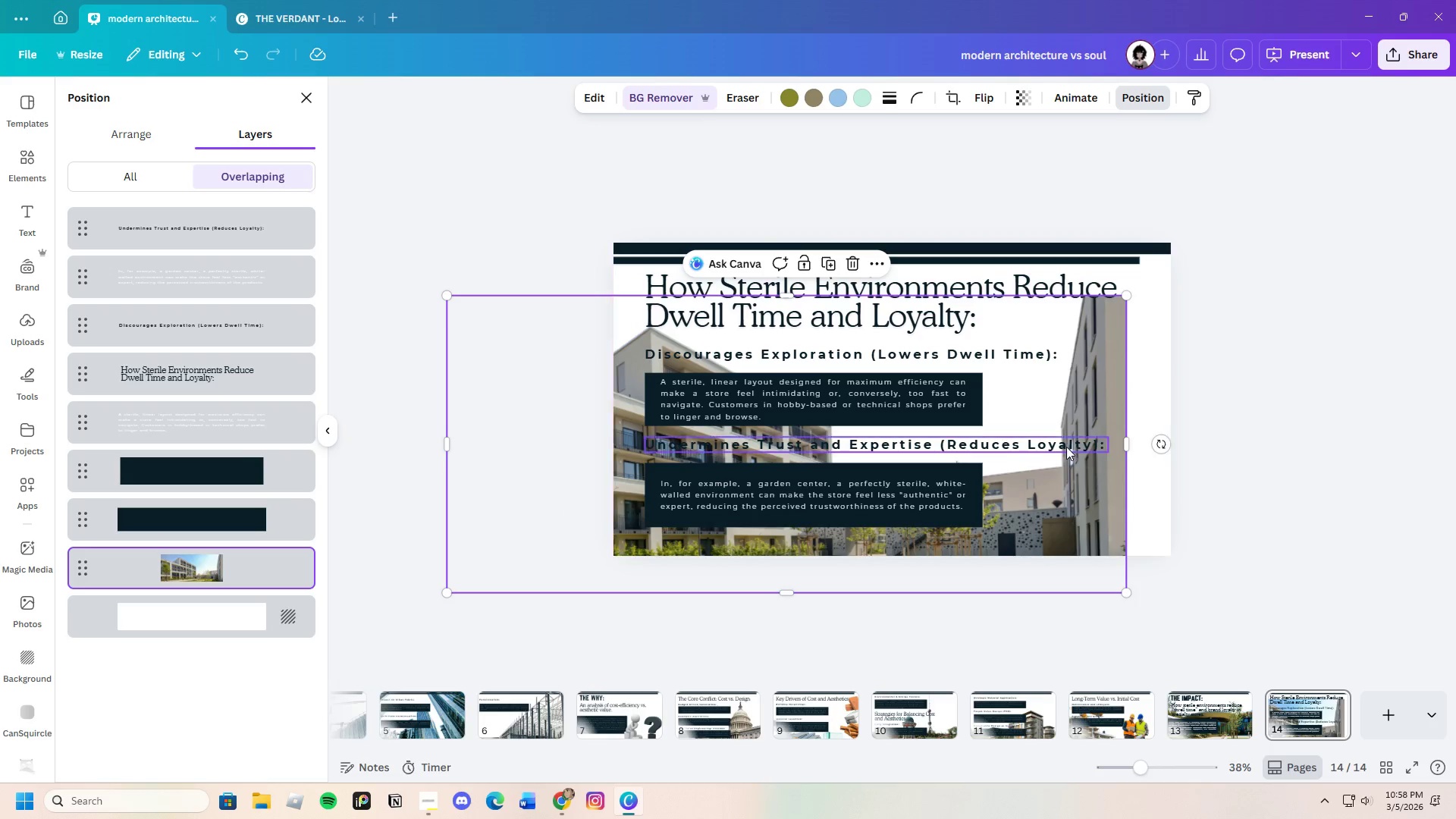 
left_click_drag(start_coordinate=[1066, 447], to_coordinate=[1108, 426])
 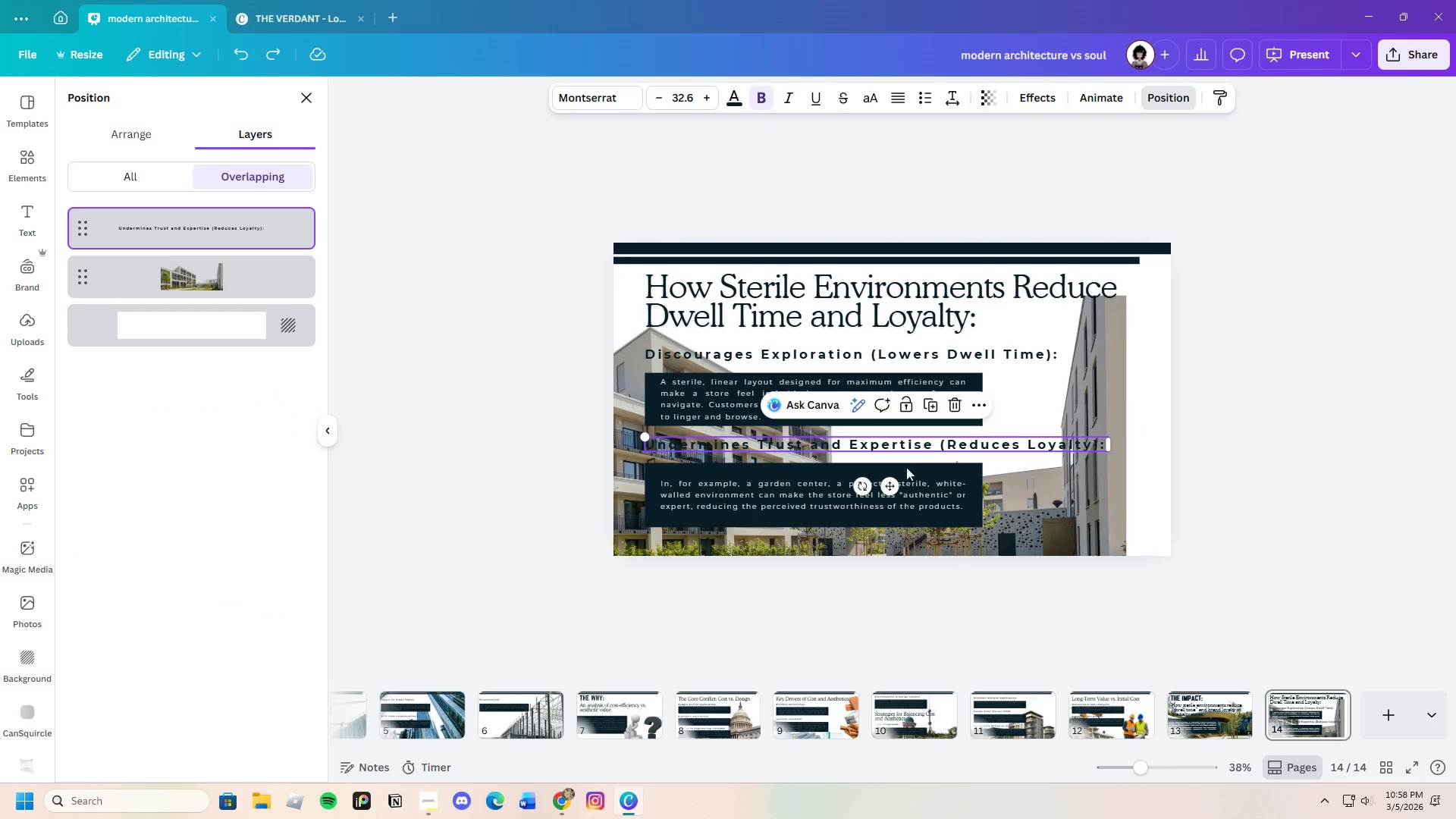 
left_click([1018, 527])
 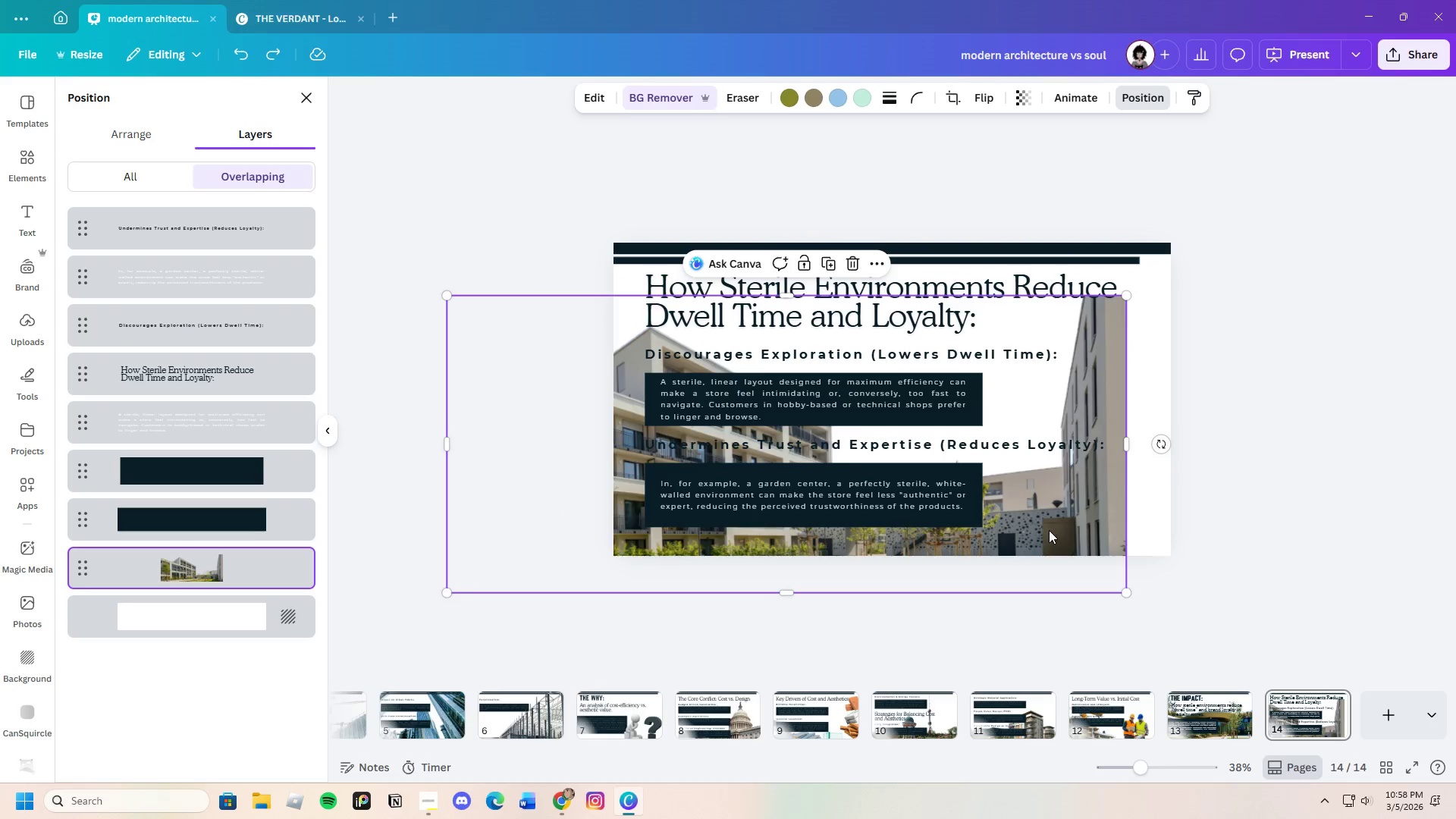 
left_click_drag(start_coordinate=[1050, 530], to_coordinate=[1175, 570])
 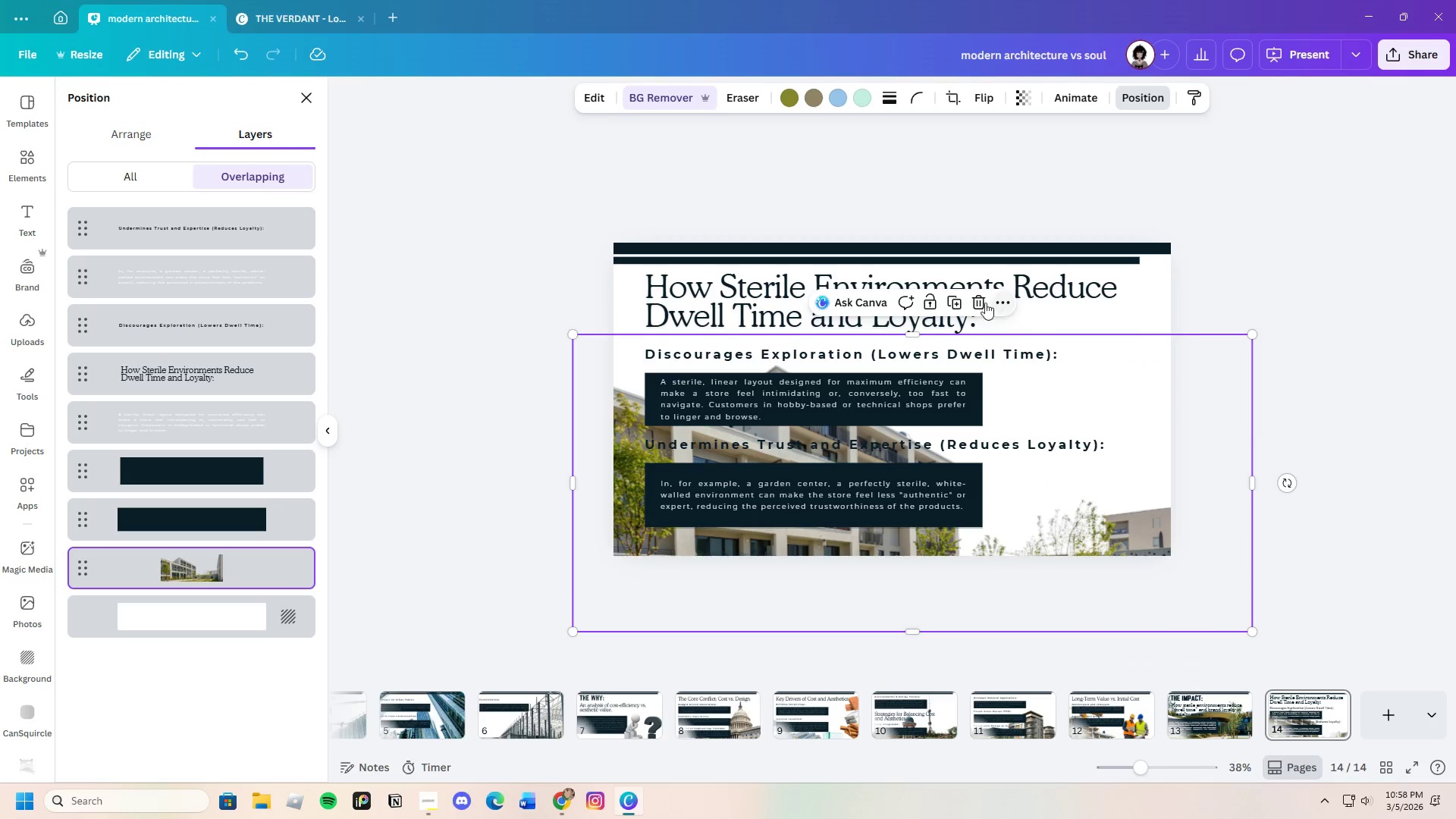 
left_click([977, 300])
 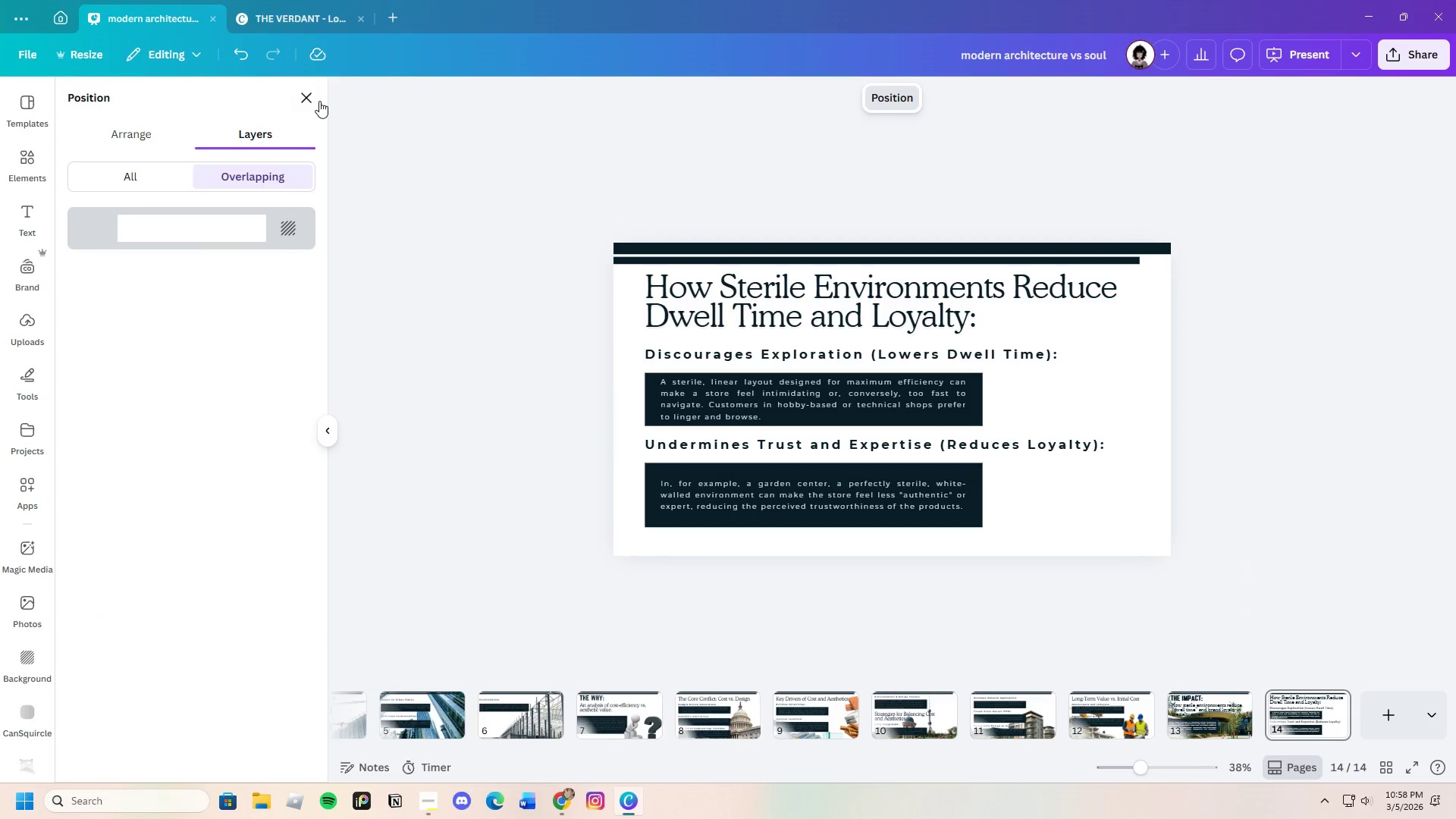 
left_click([315, 99])
 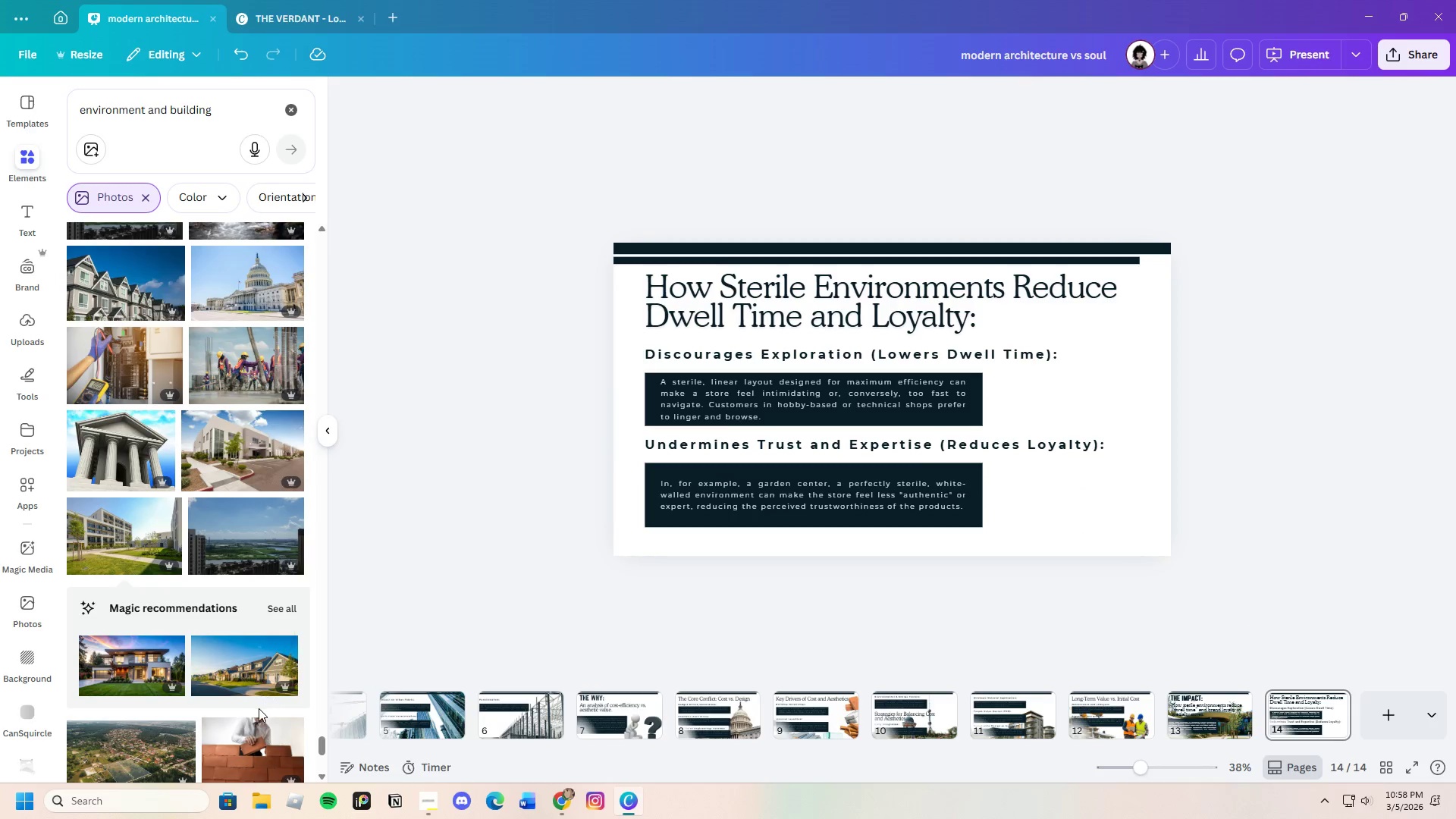 
scroll: coordinate [227, 714], scroll_direction: down, amount: 6.0
 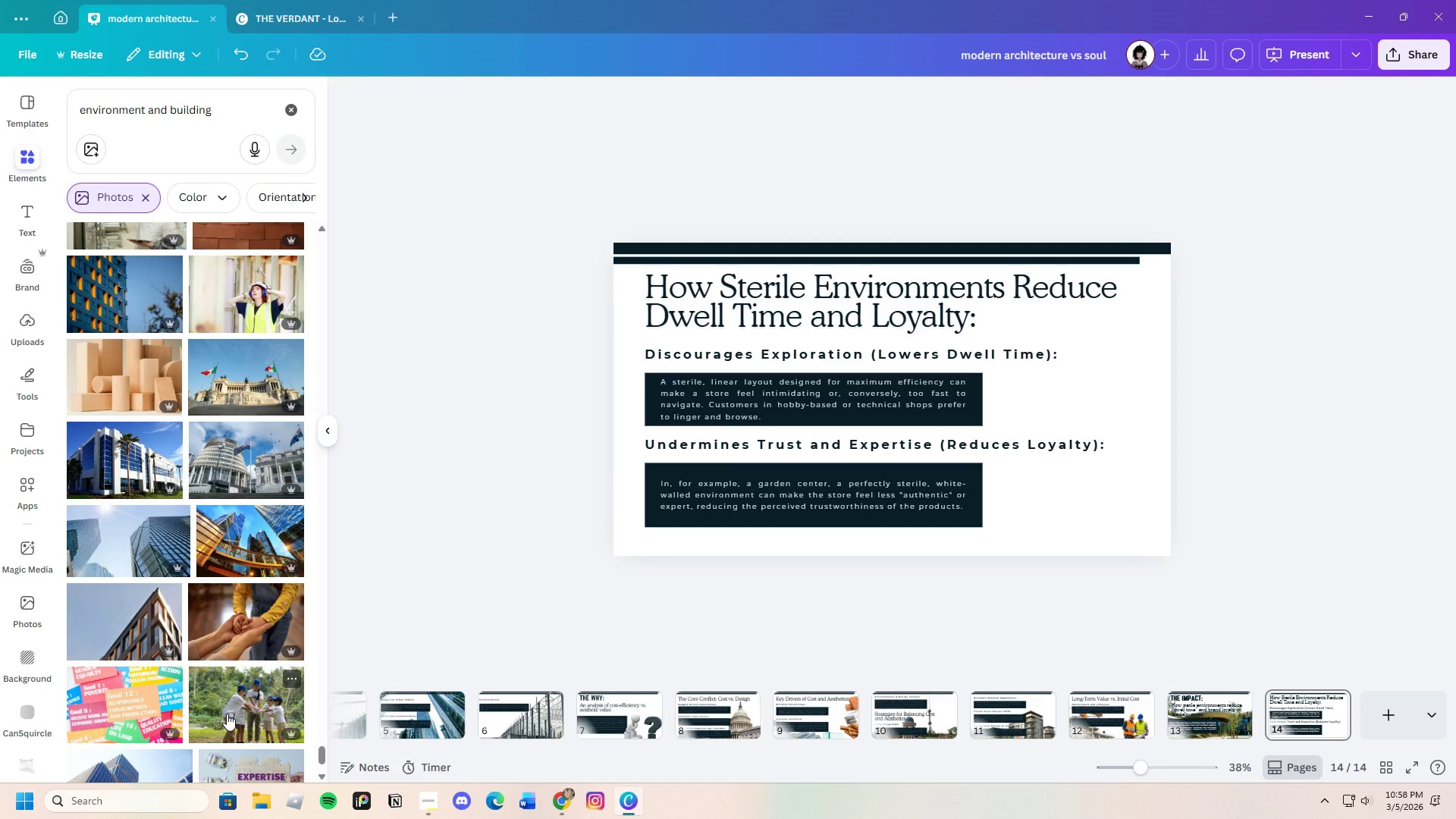 
left_click_drag(start_coordinate=[115, 479], to_coordinate=[119, 477])
 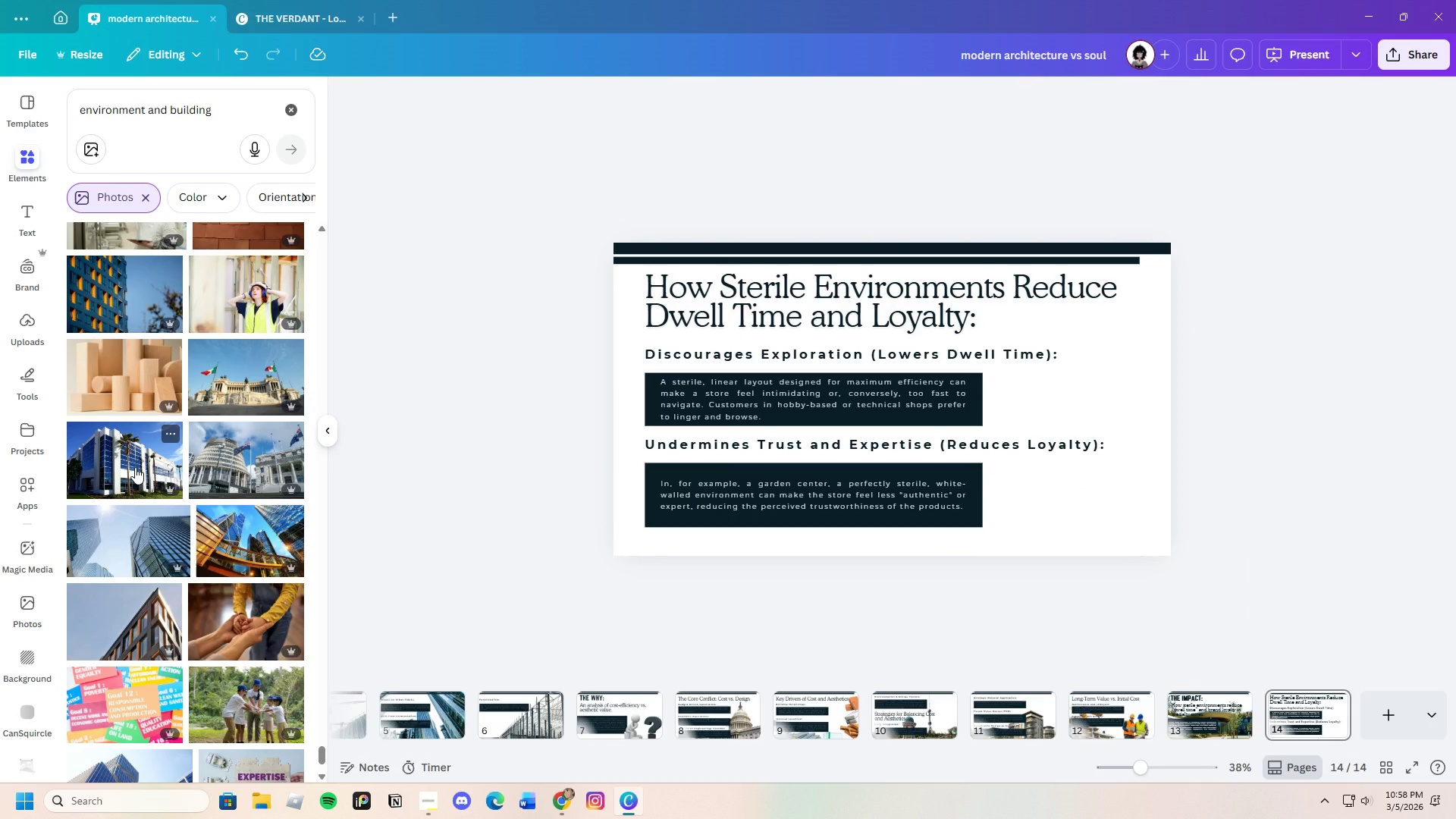 
left_click([135, 467])
 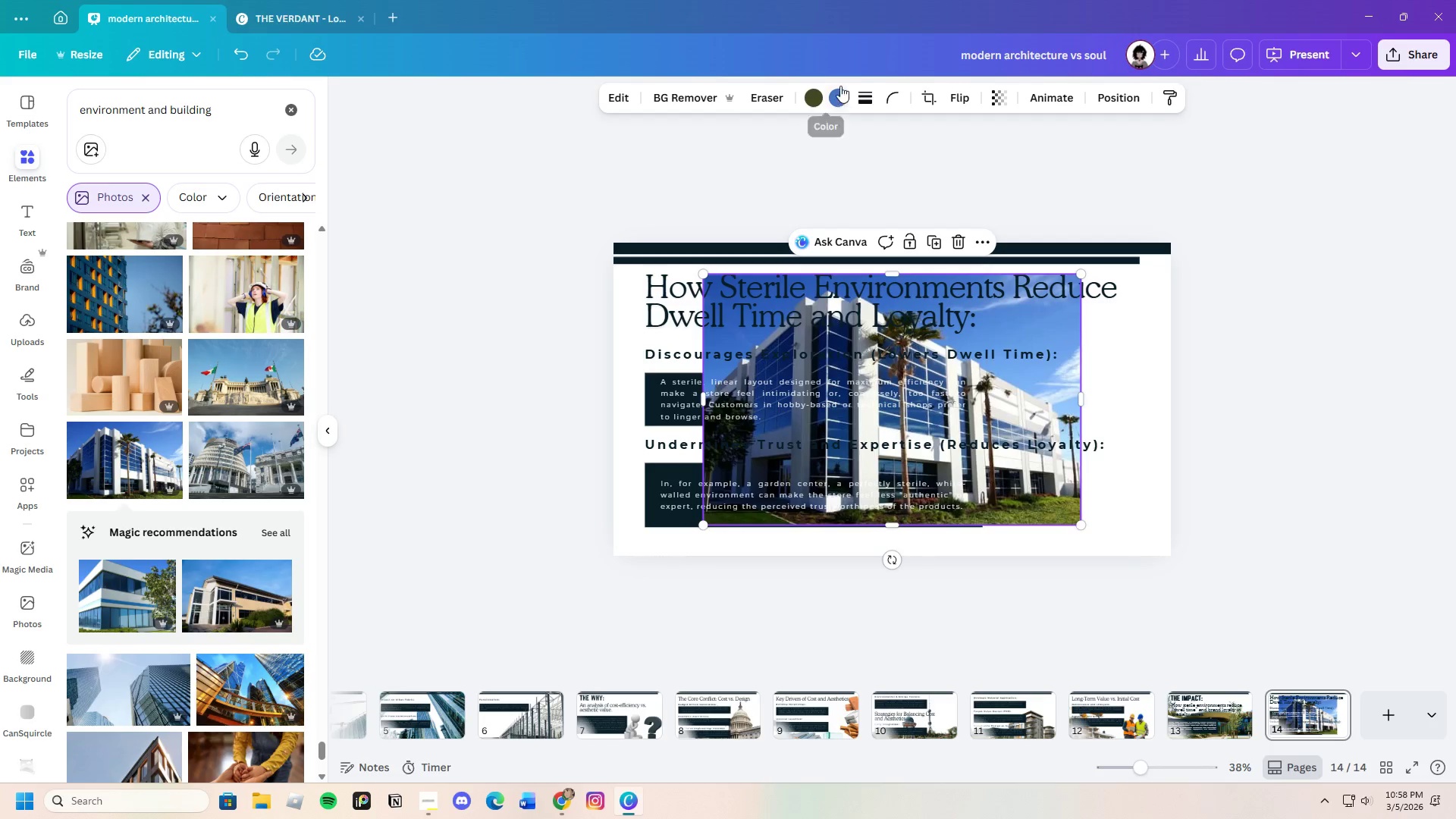 
left_click([676, 102])
 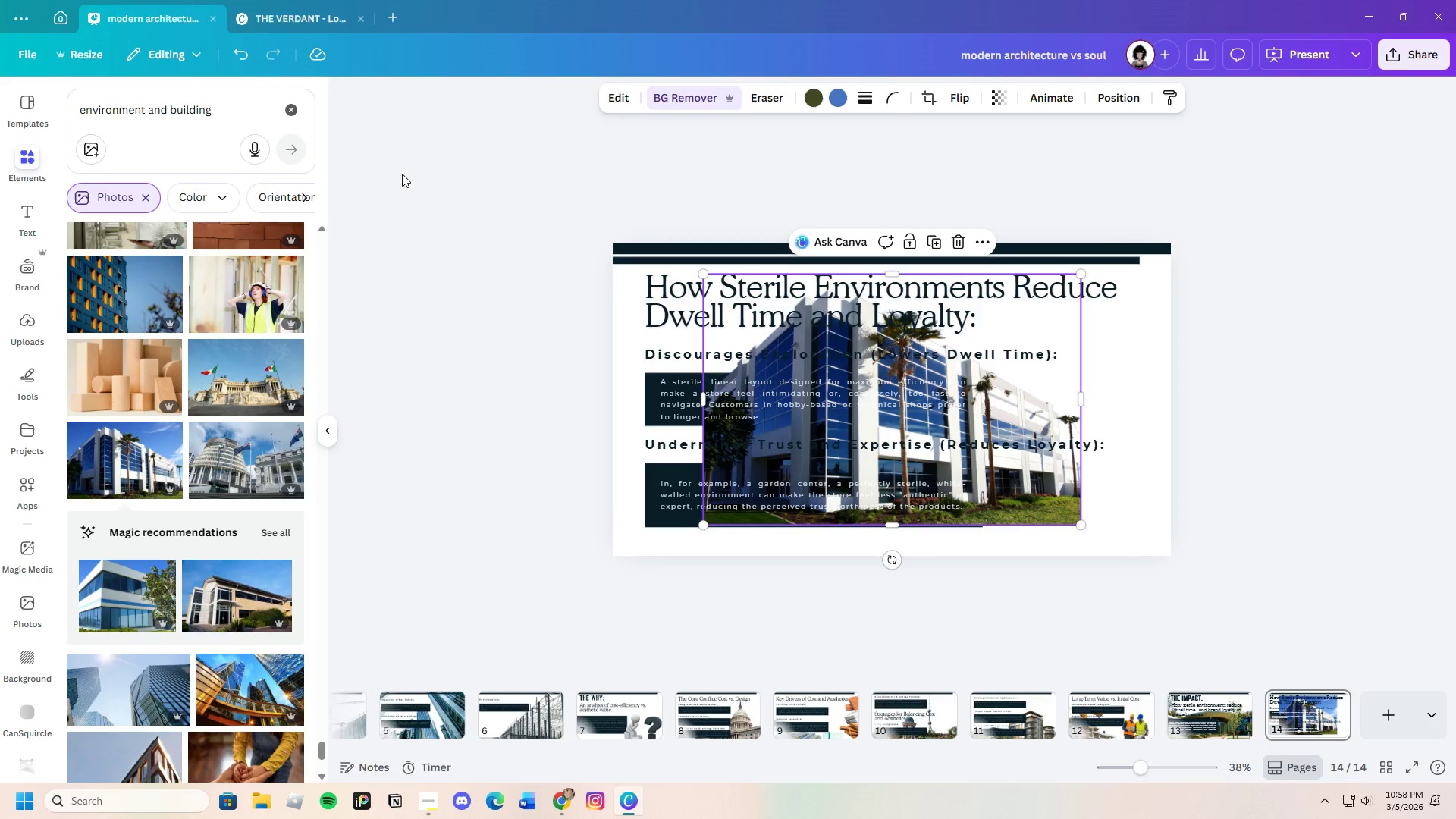 
wait(5.2)
 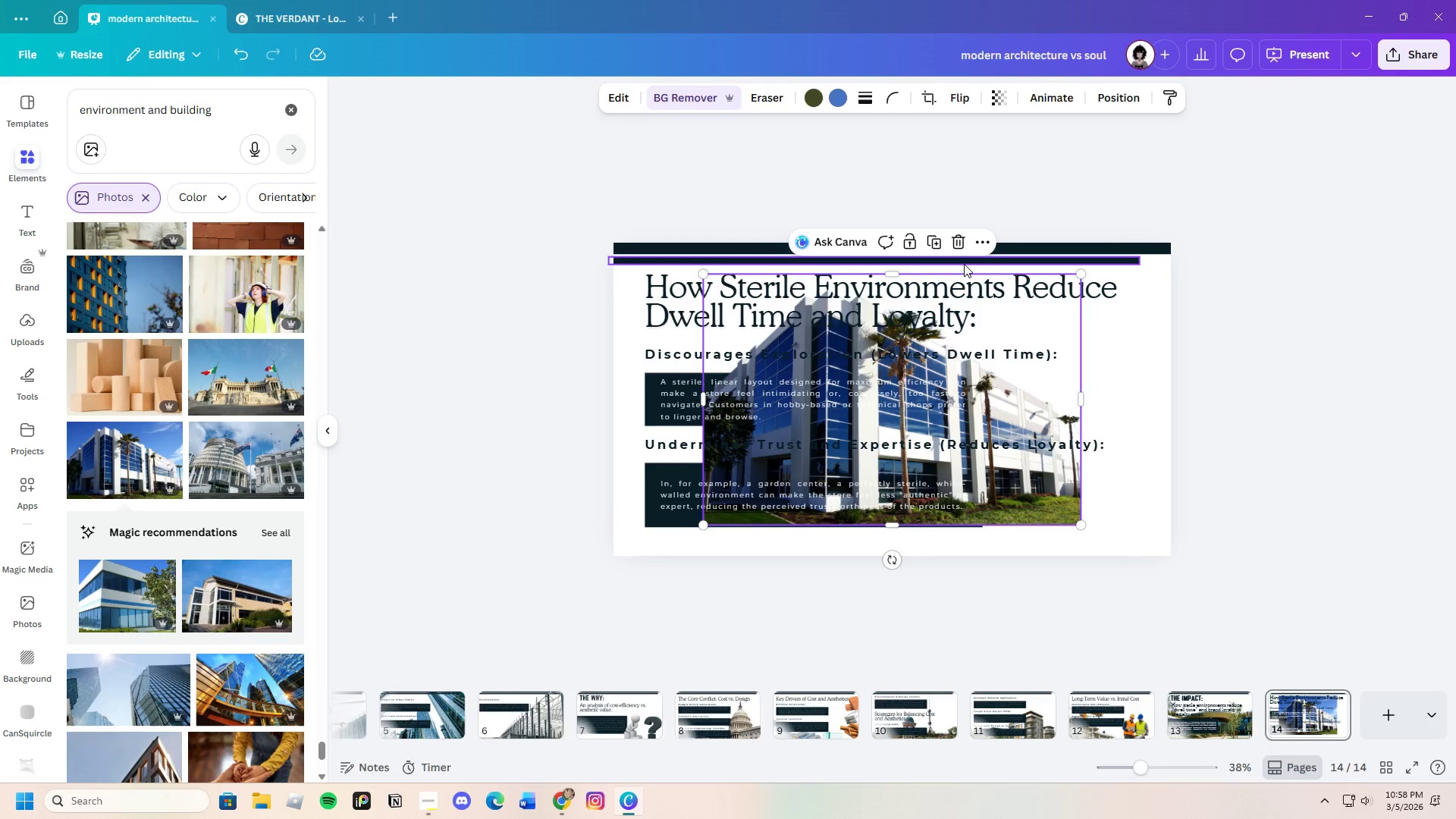 
left_click([1107, 99])
 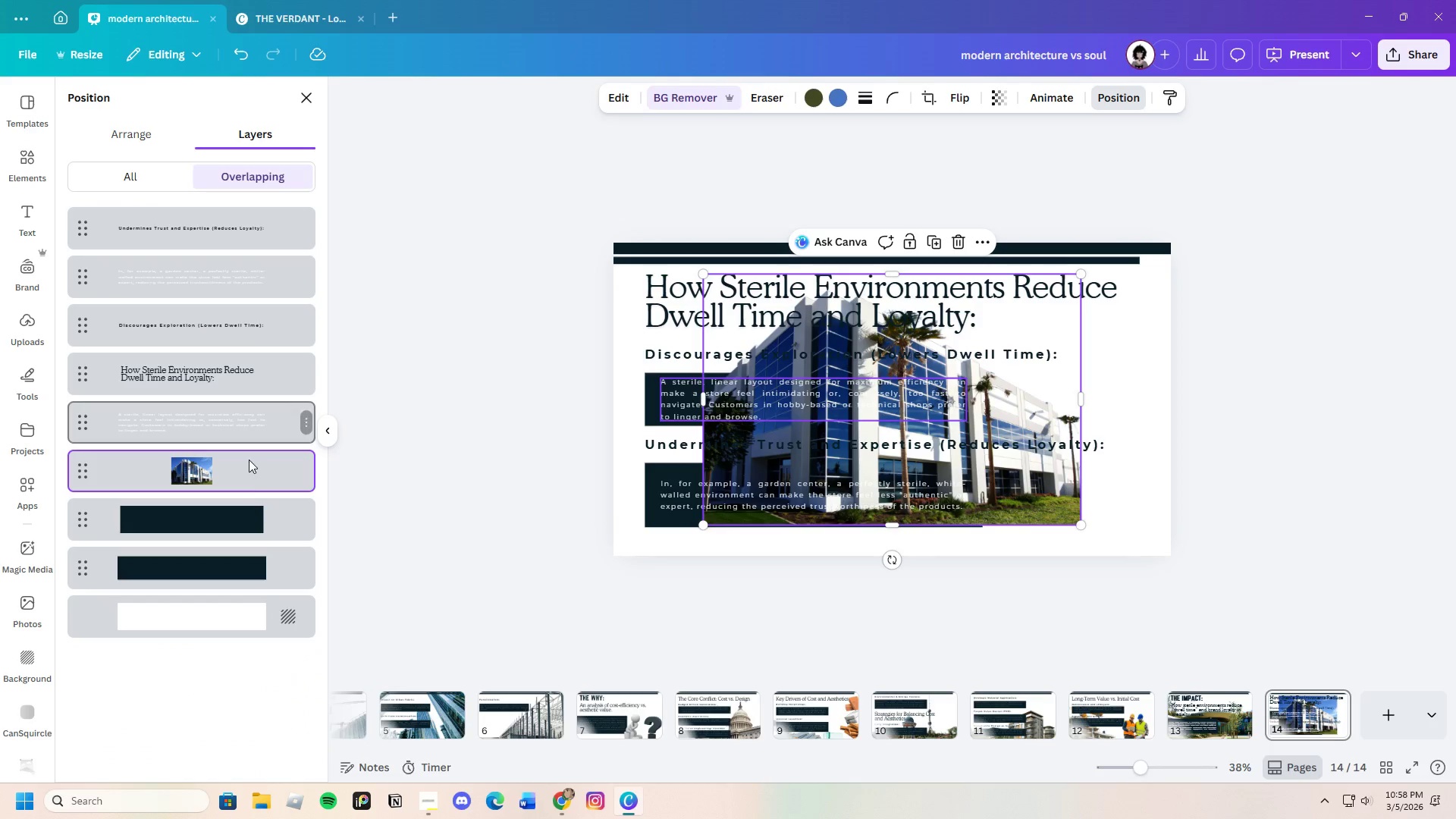 
left_click_drag(start_coordinate=[246, 466], to_coordinate=[227, 589])
 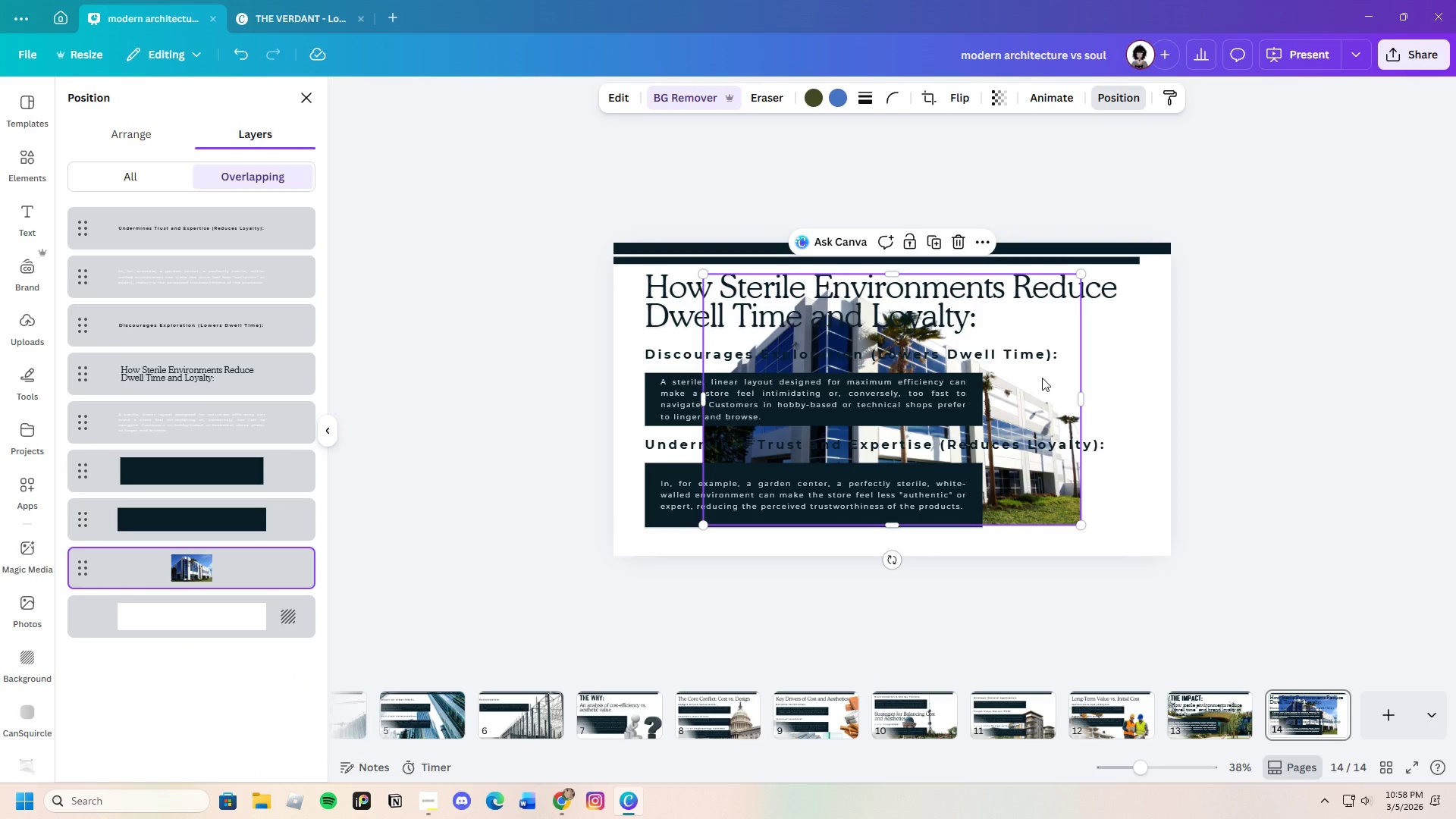 
left_click_drag(start_coordinate=[1037, 392], to_coordinate=[1161, 424])
 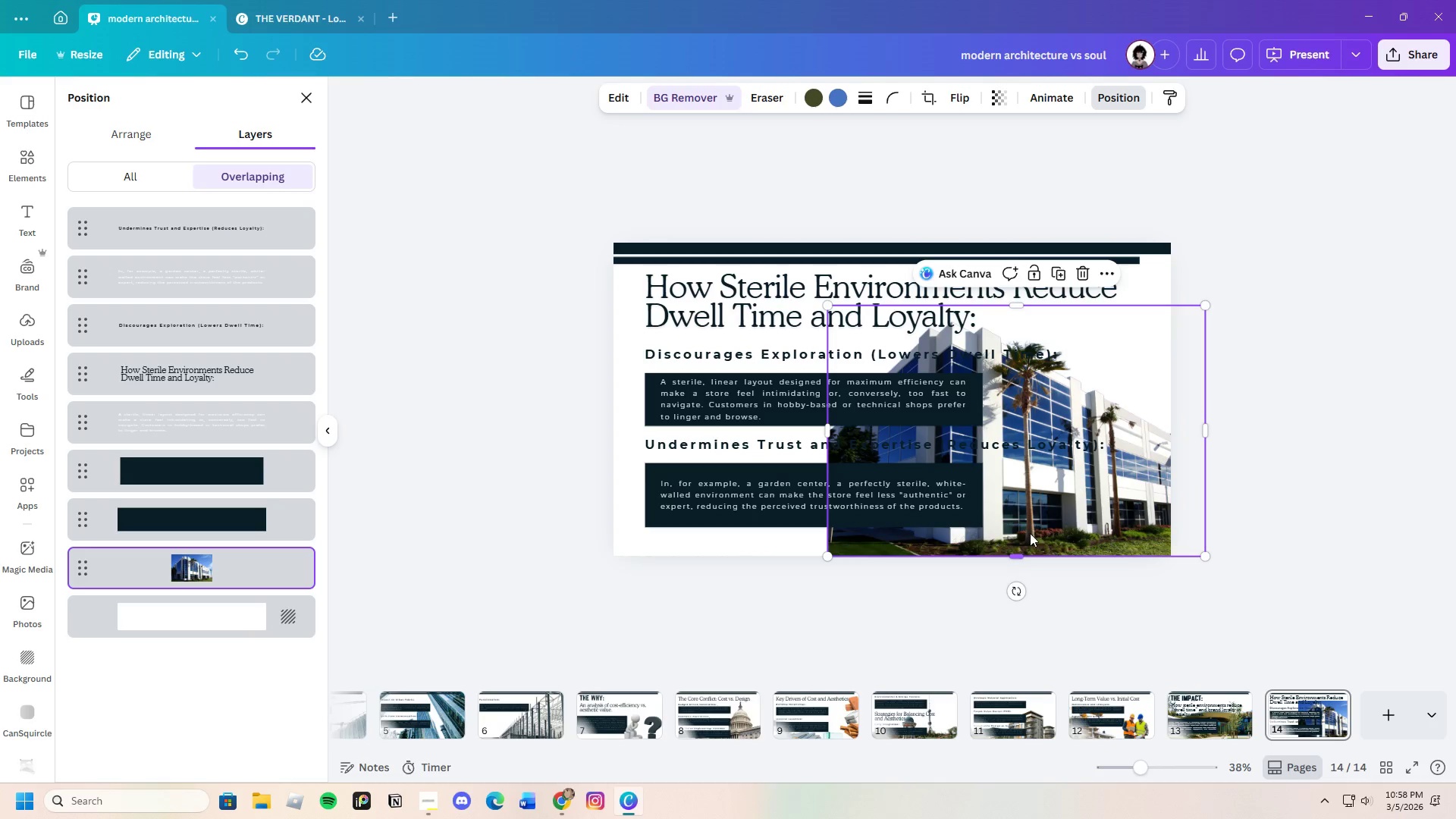 
left_click_drag(start_coordinate=[1075, 474], to_coordinate=[1059, 478])
 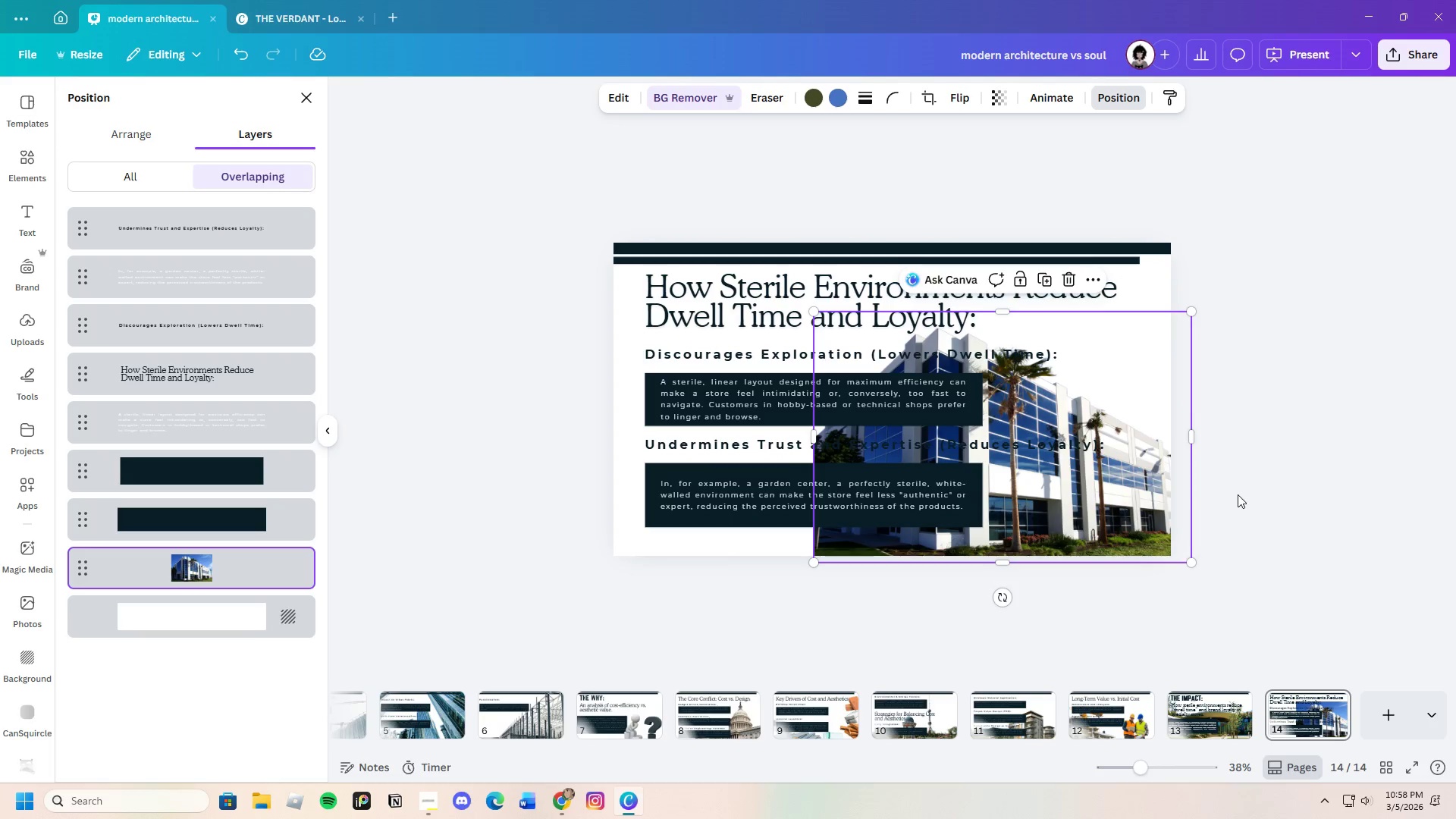 
left_click([1238, 494])
 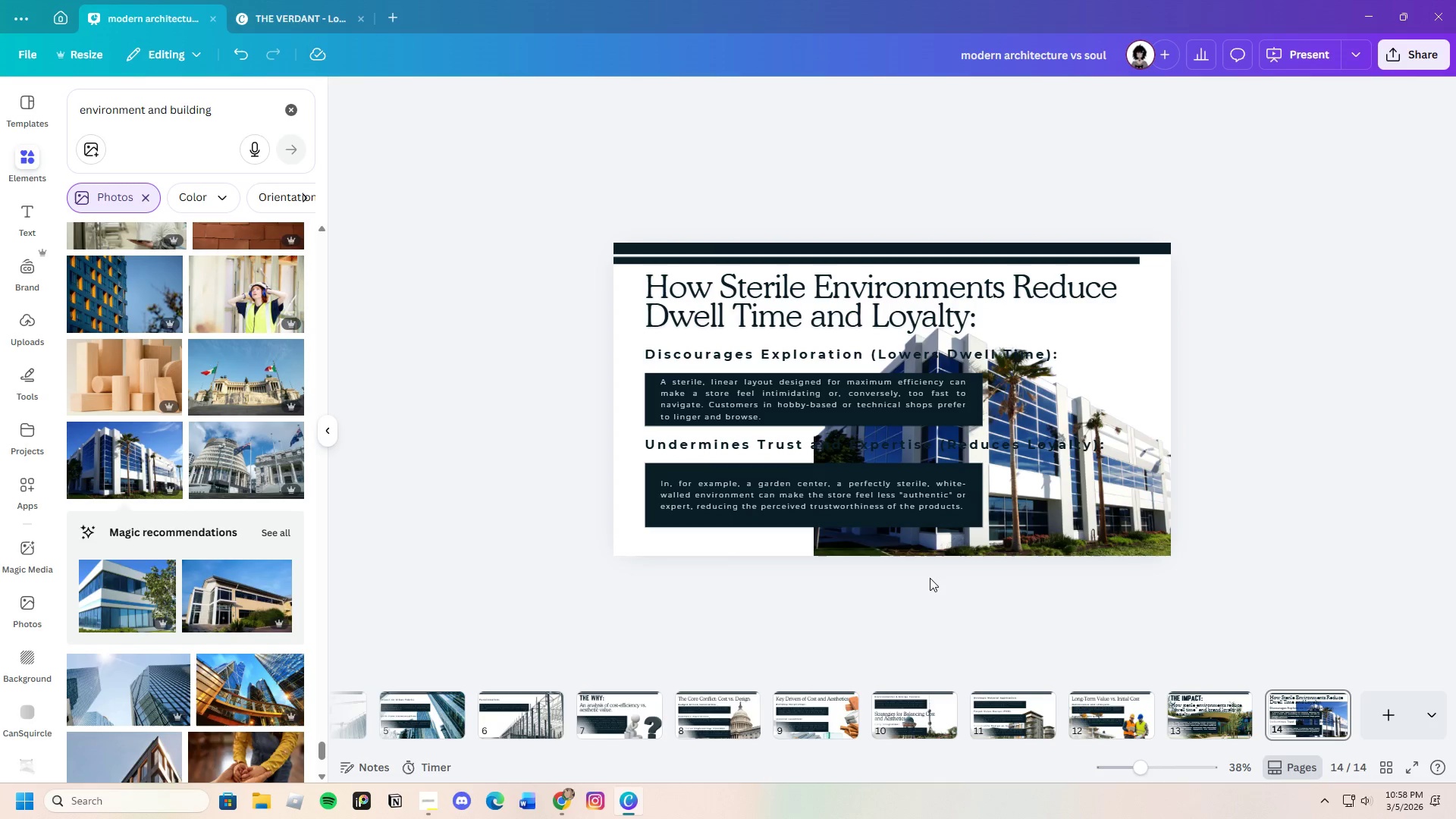 
left_click([1101, 491])
 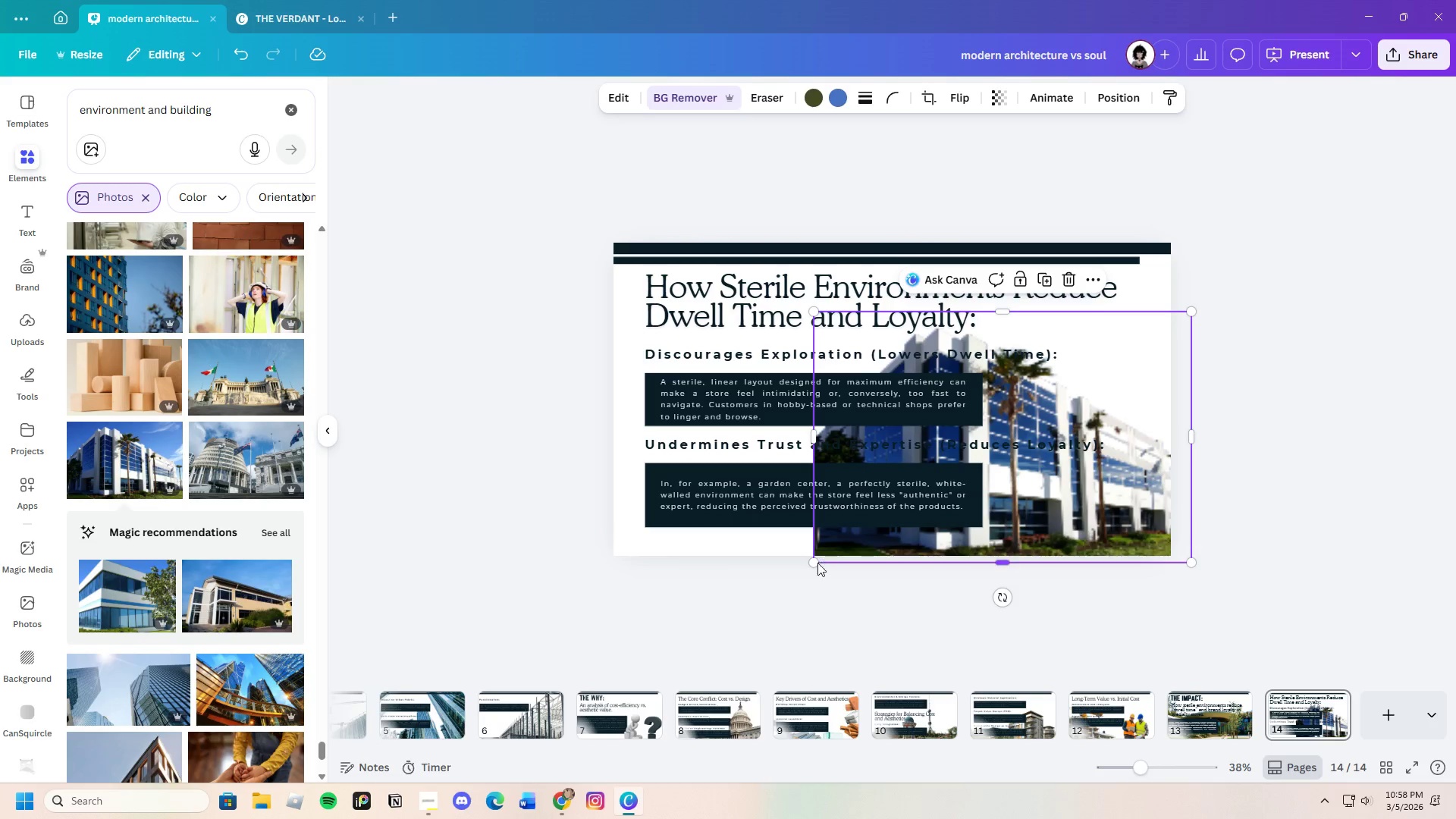 
left_click_drag(start_coordinate=[816, 563], to_coordinate=[519, 548])
 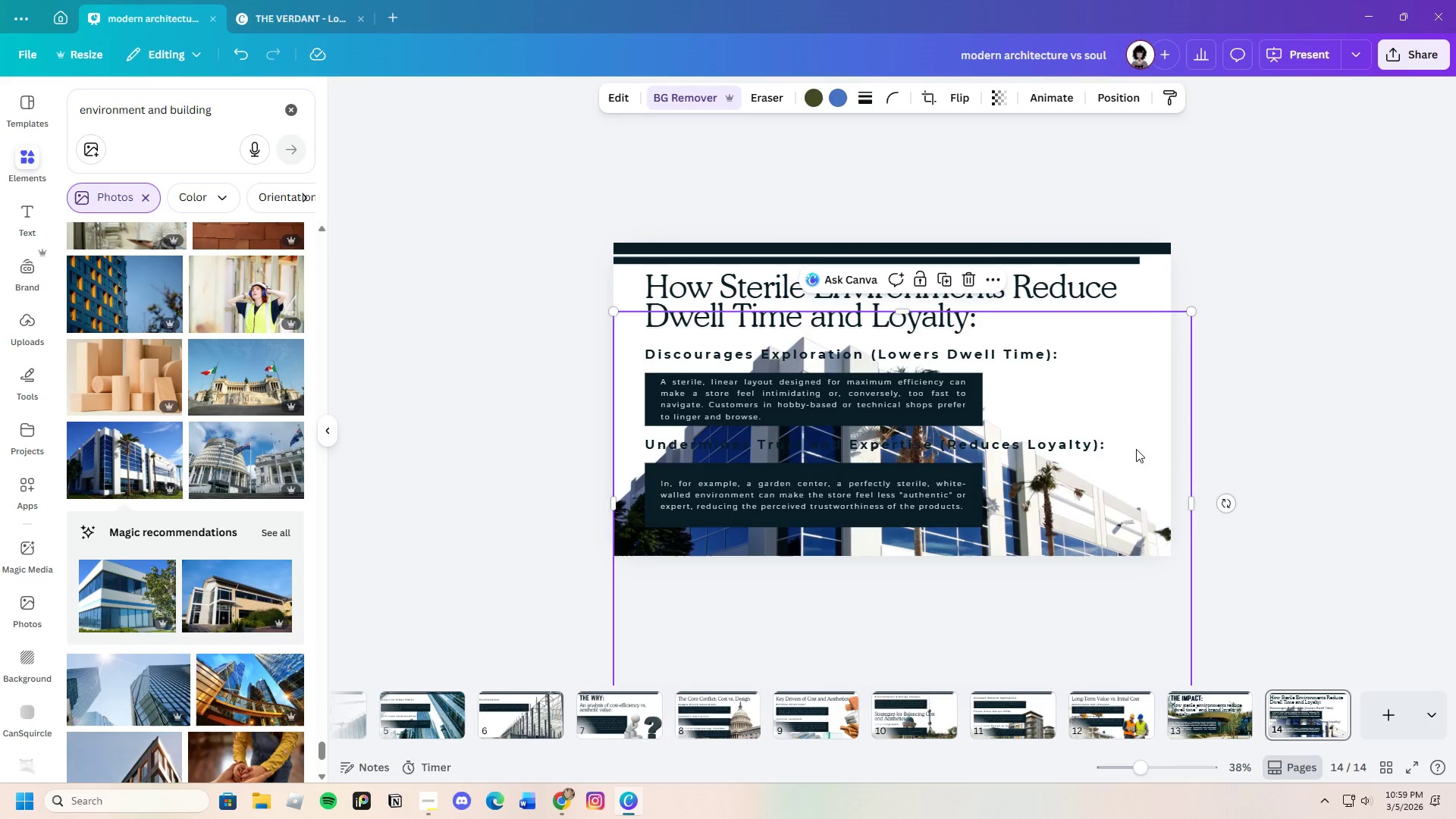 
left_click_drag(start_coordinate=[1137, 447], to_coordinate=[1048, 409])
 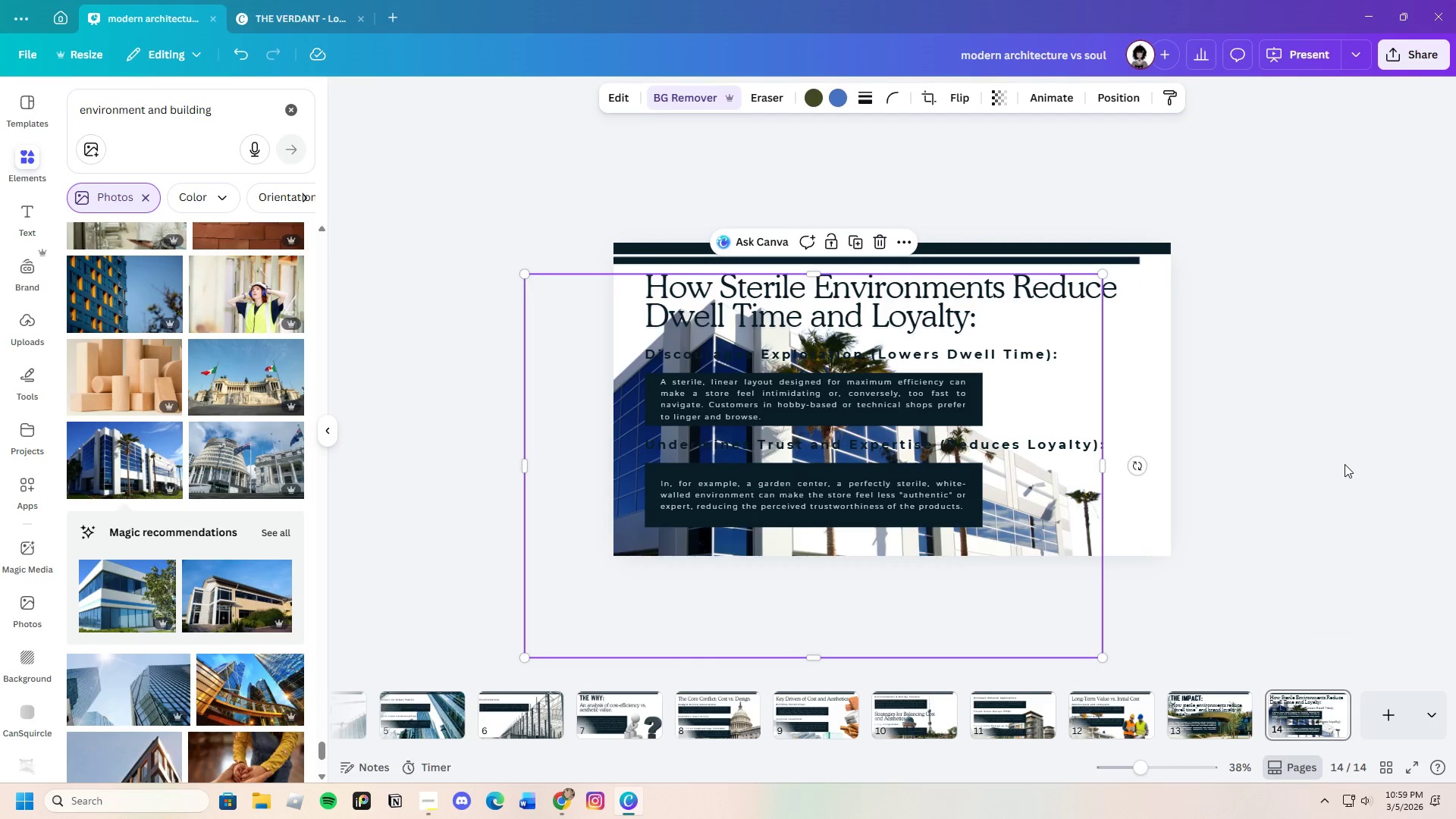 
left_click([1345, 464])
 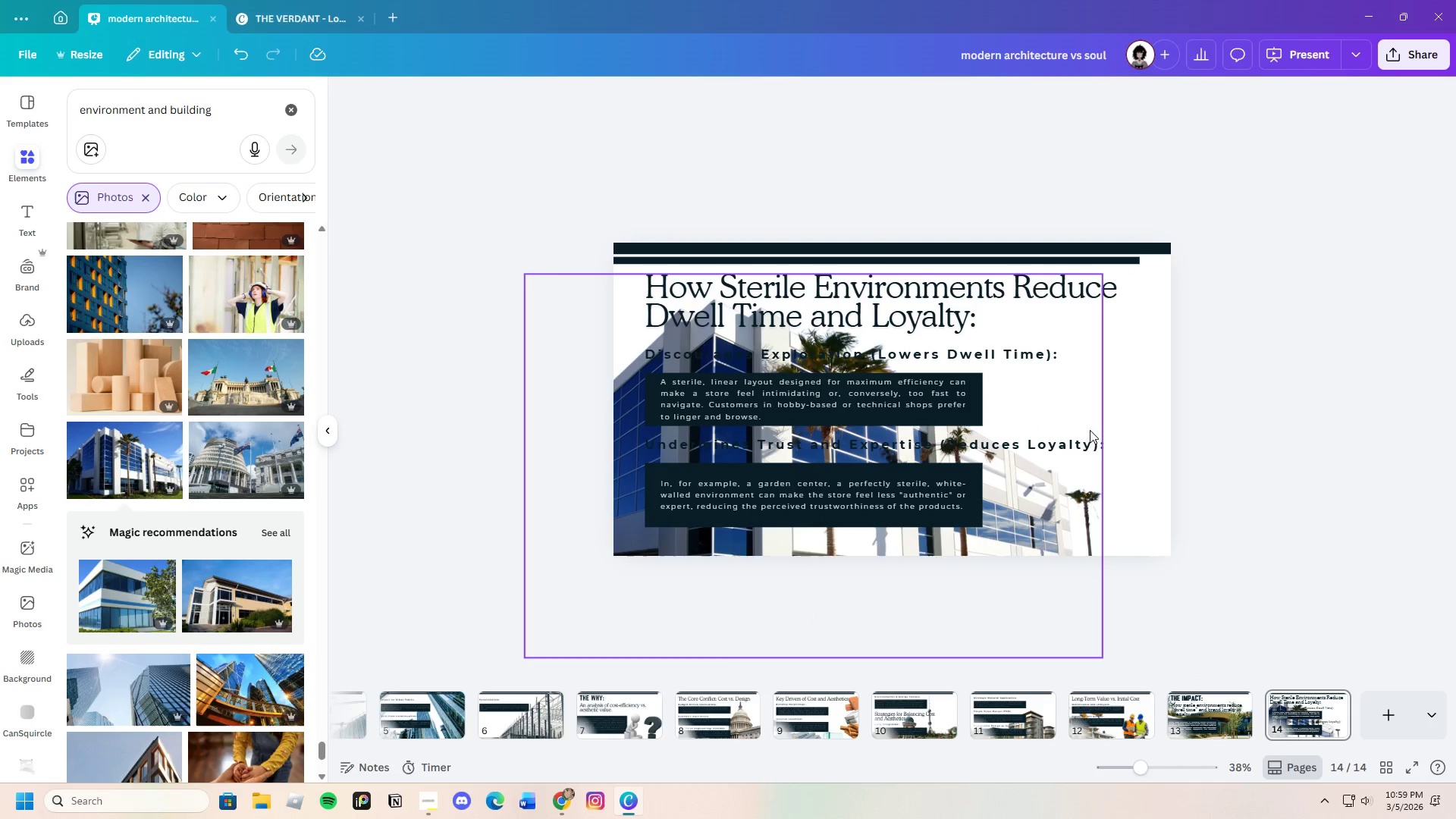 
left_click([1062, 416])
 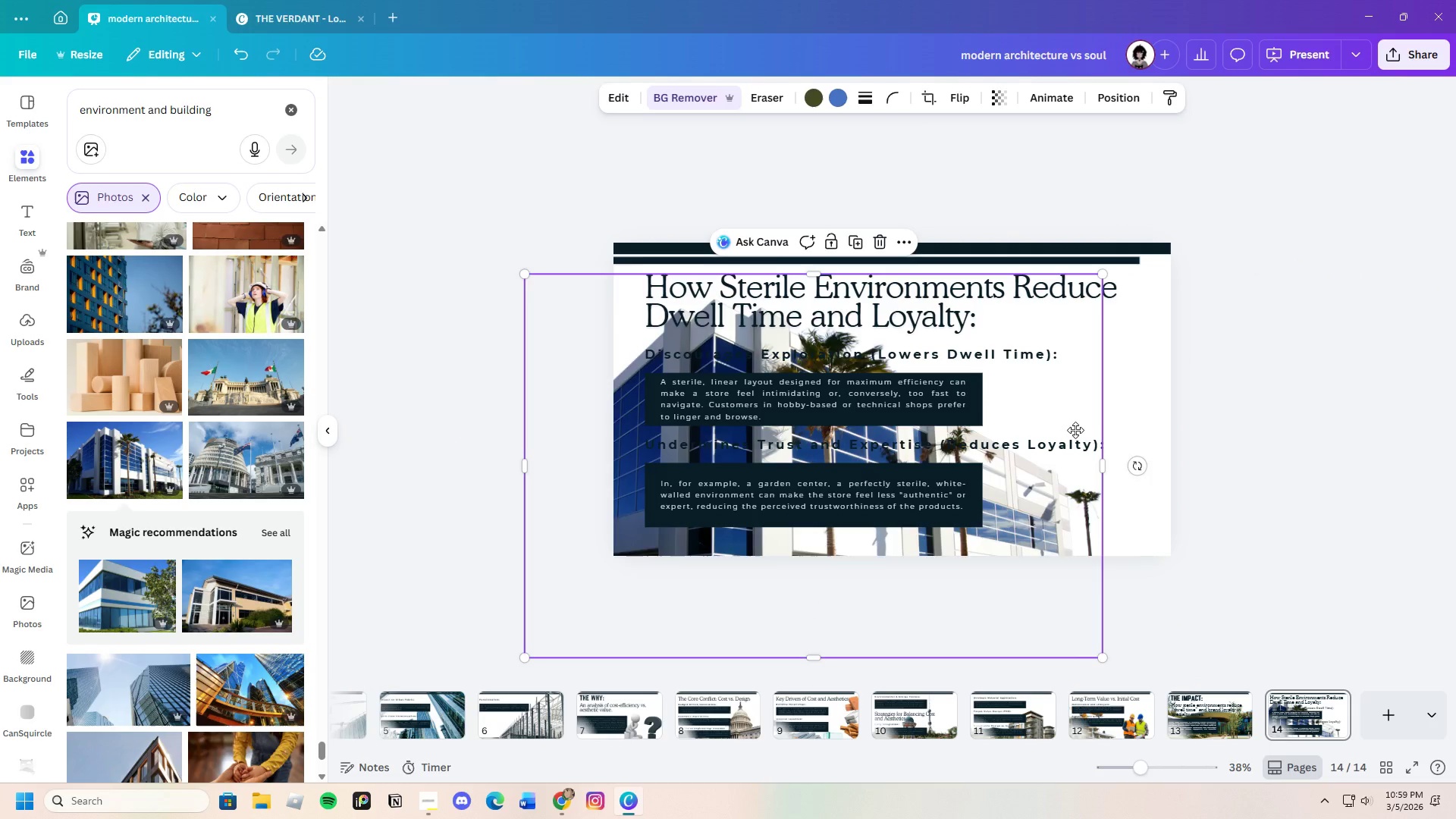 
left_click_drag(start_coordinate=[1071, 405], to_coordinate=[1094, 519])
 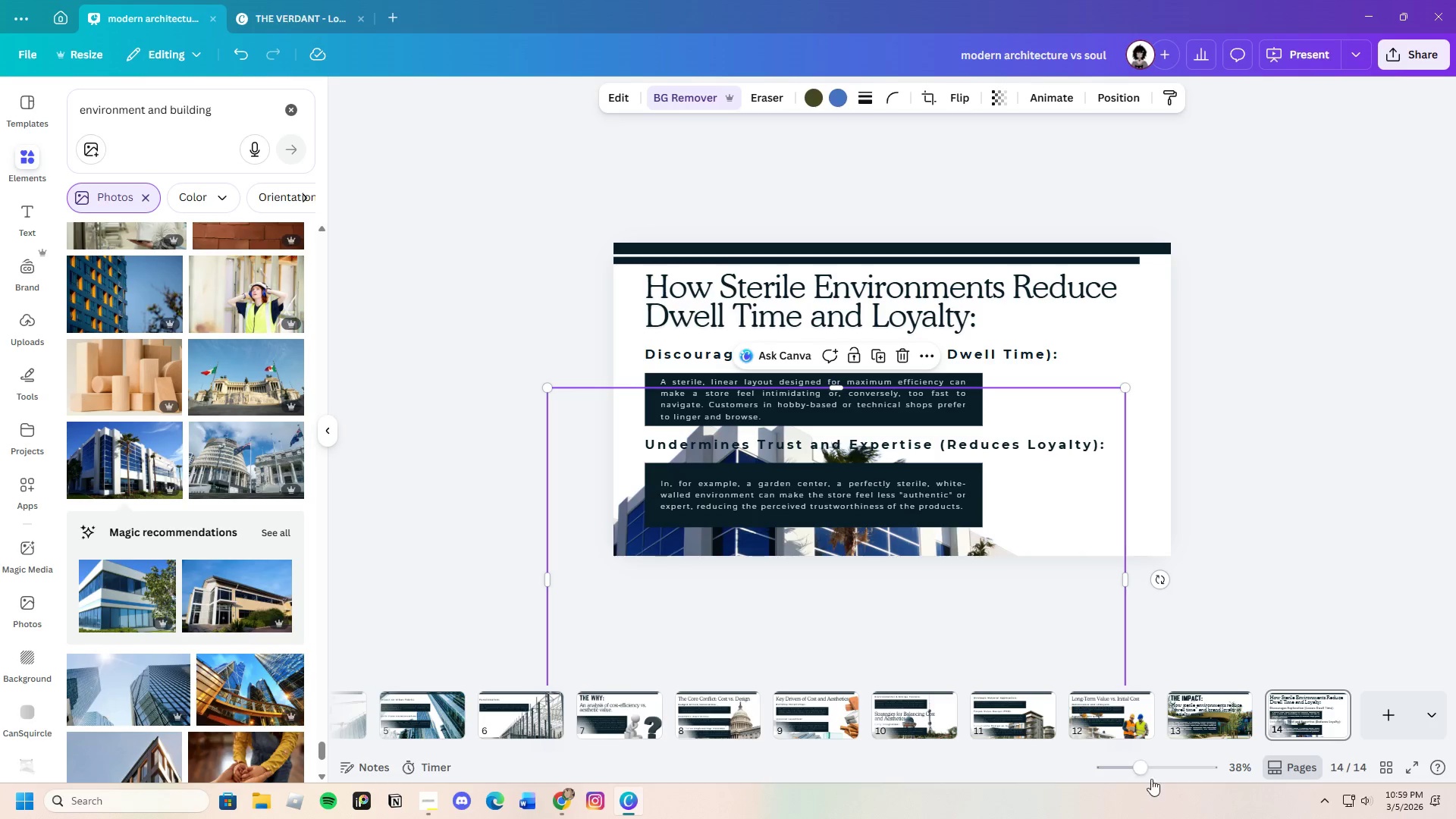 
left_click_drag(start_coordinate=[1147, 760], to_coordinate=[1119, 765])
 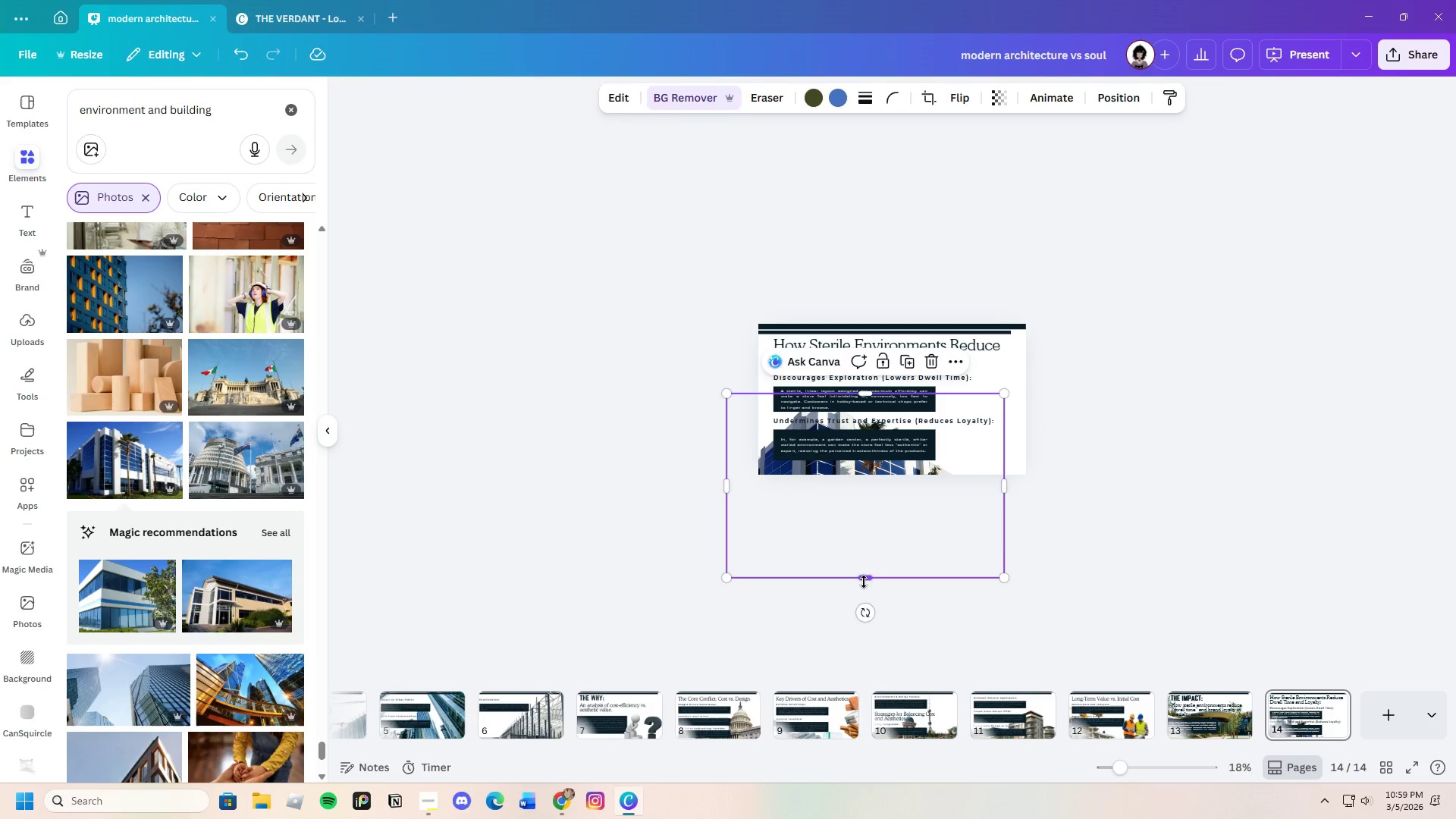 
left_click_drag(start_coordinate=[864, 581], to_coordinate=[872, 491])
 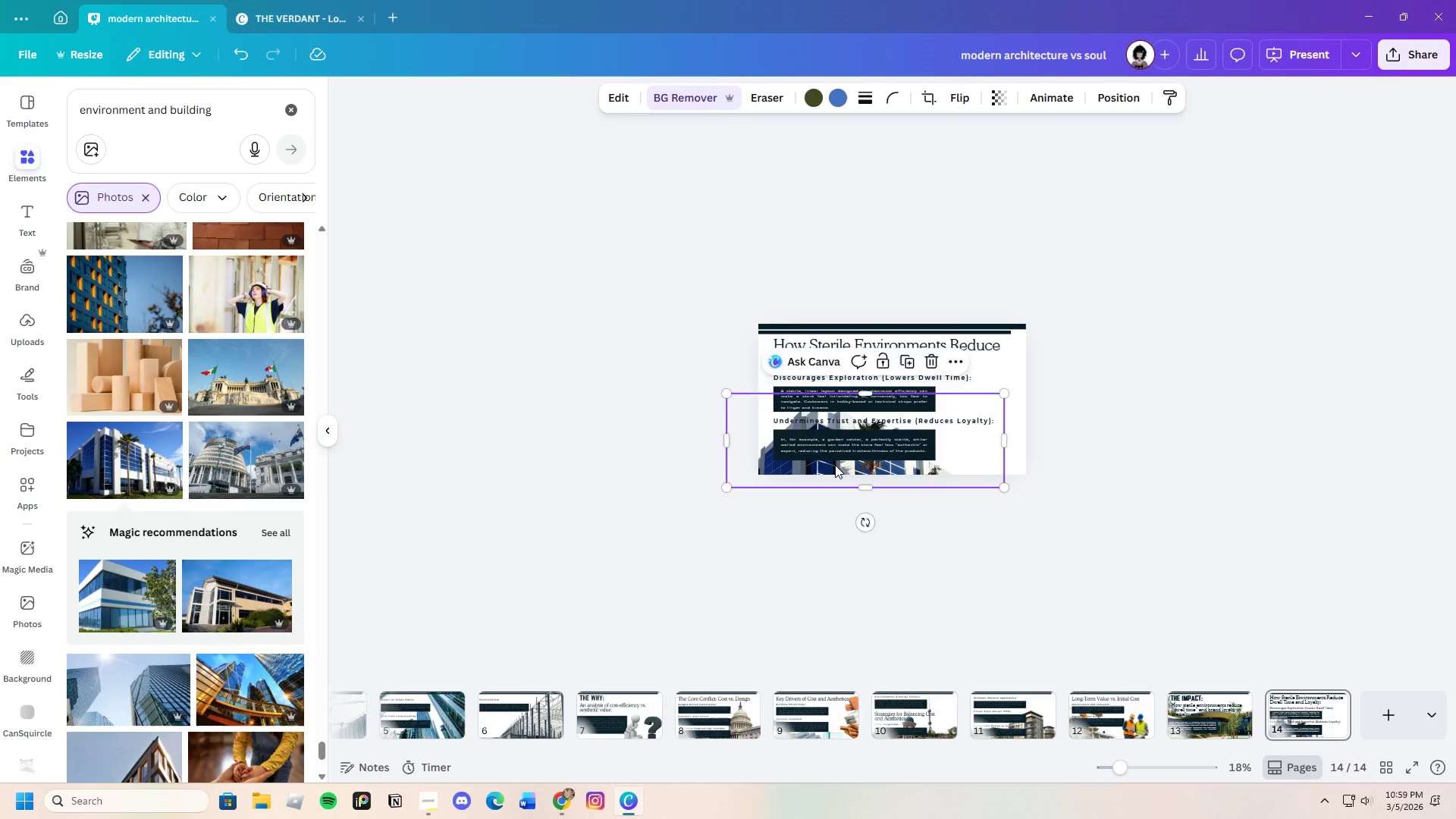 
left_click_drag(start_coordinate=[835, 465], to_coordinate=[966, 469])
 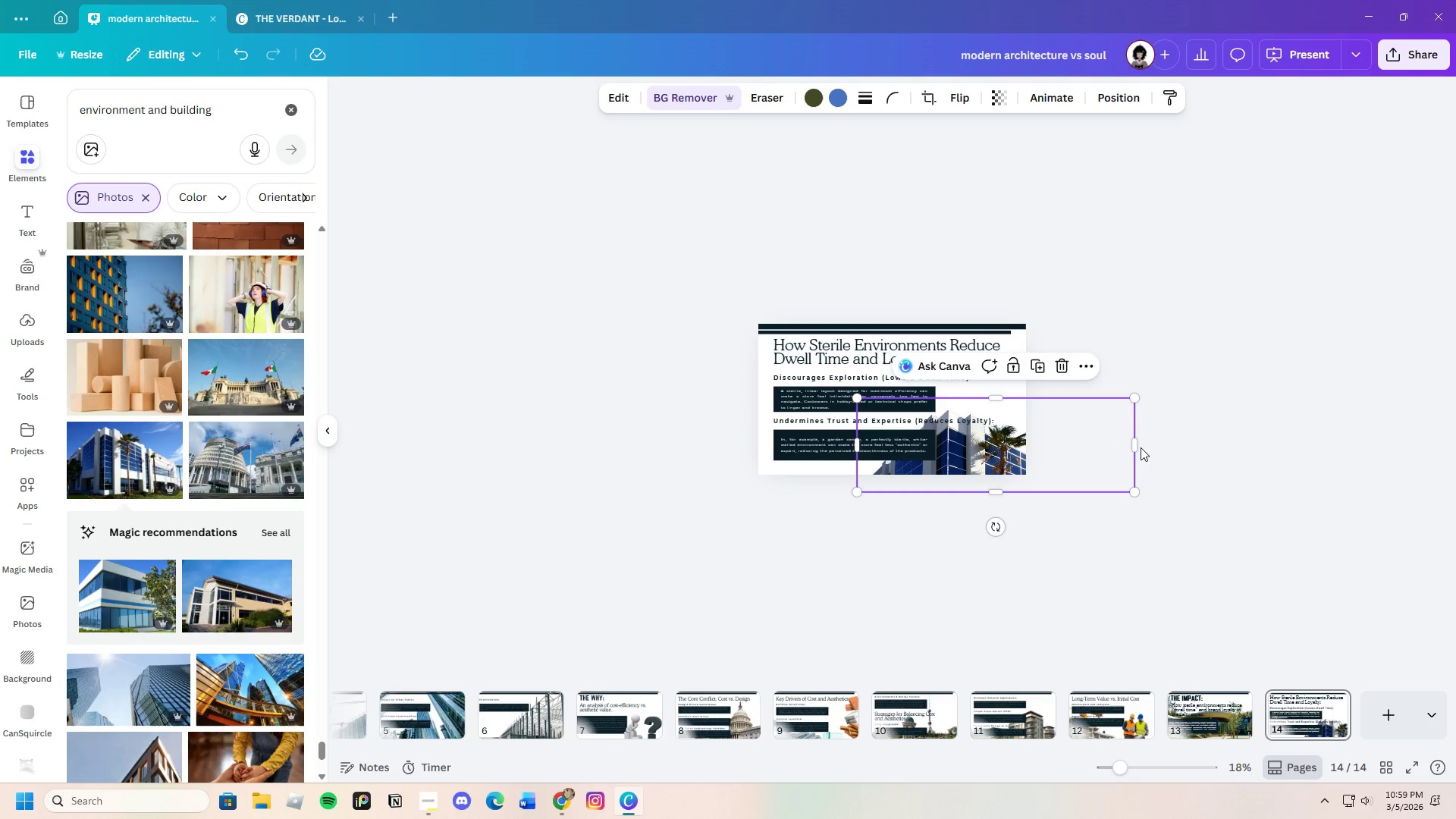 
left_click_drag(start_coordinate=[1134, 447], to_coordinate=[1033, 441])
 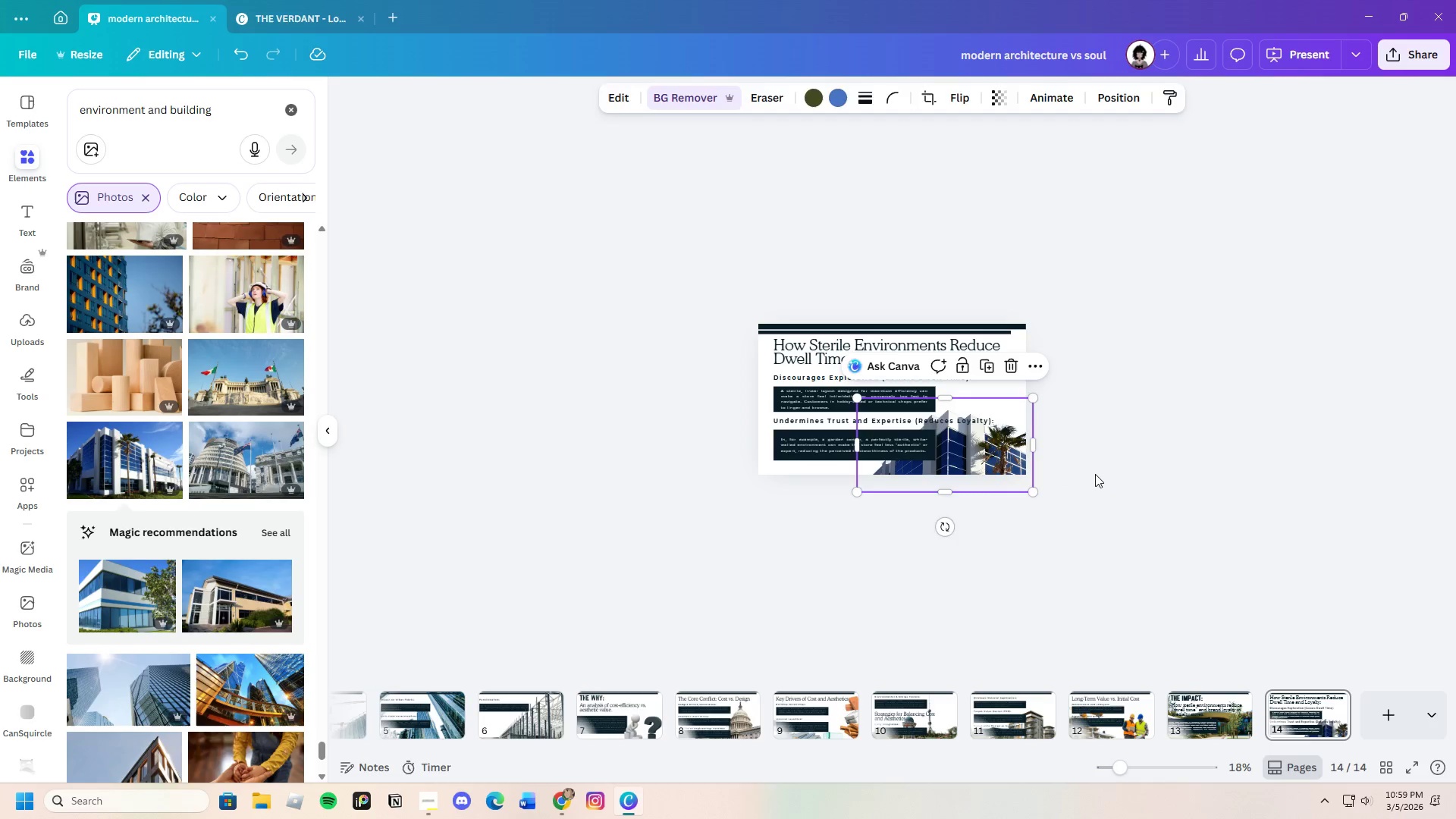 
left_click([1095, 474])
 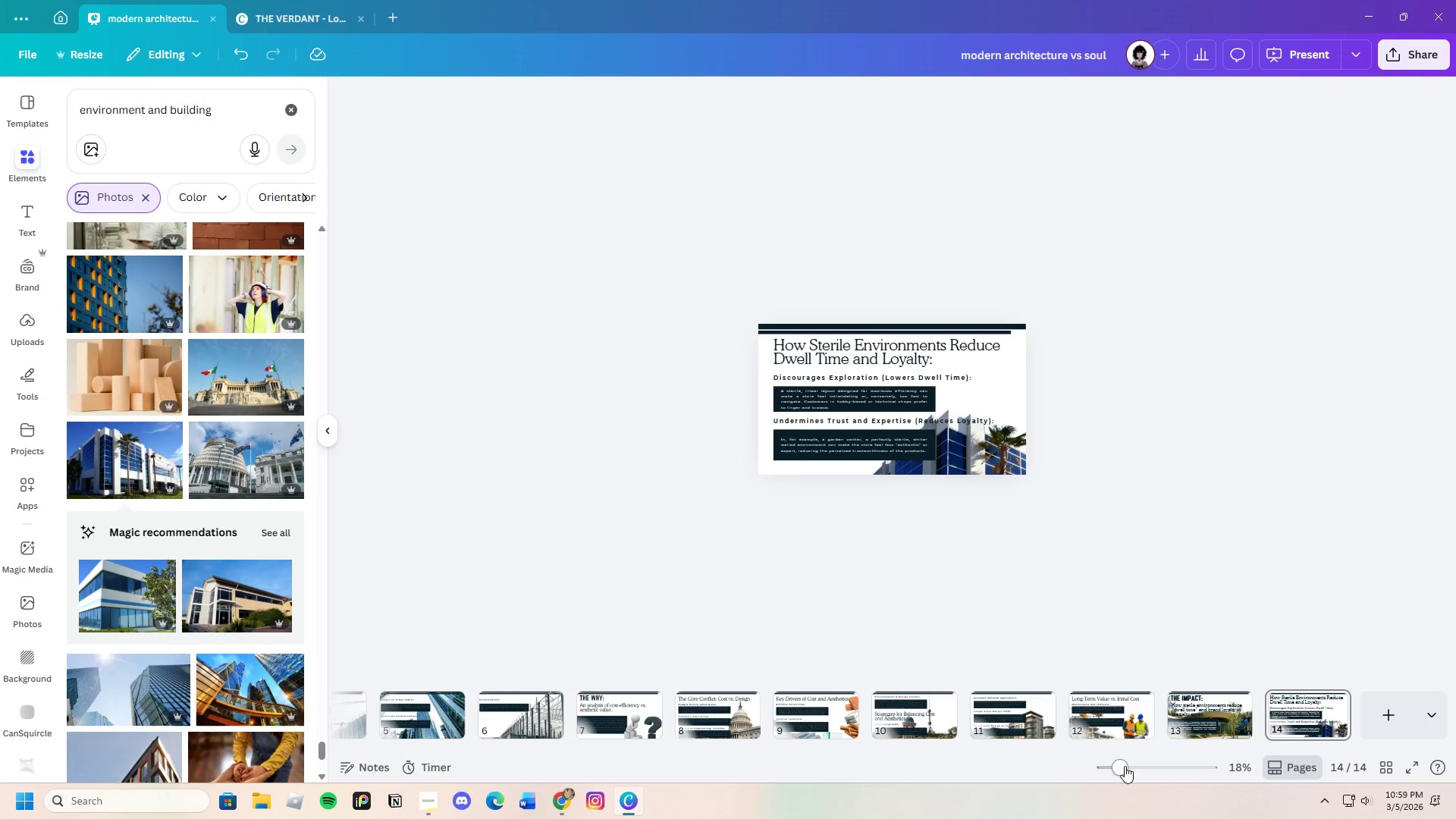 
left_click_drag(start_coordinate=[1126, 768], to_coordinate=[1141, 768])
 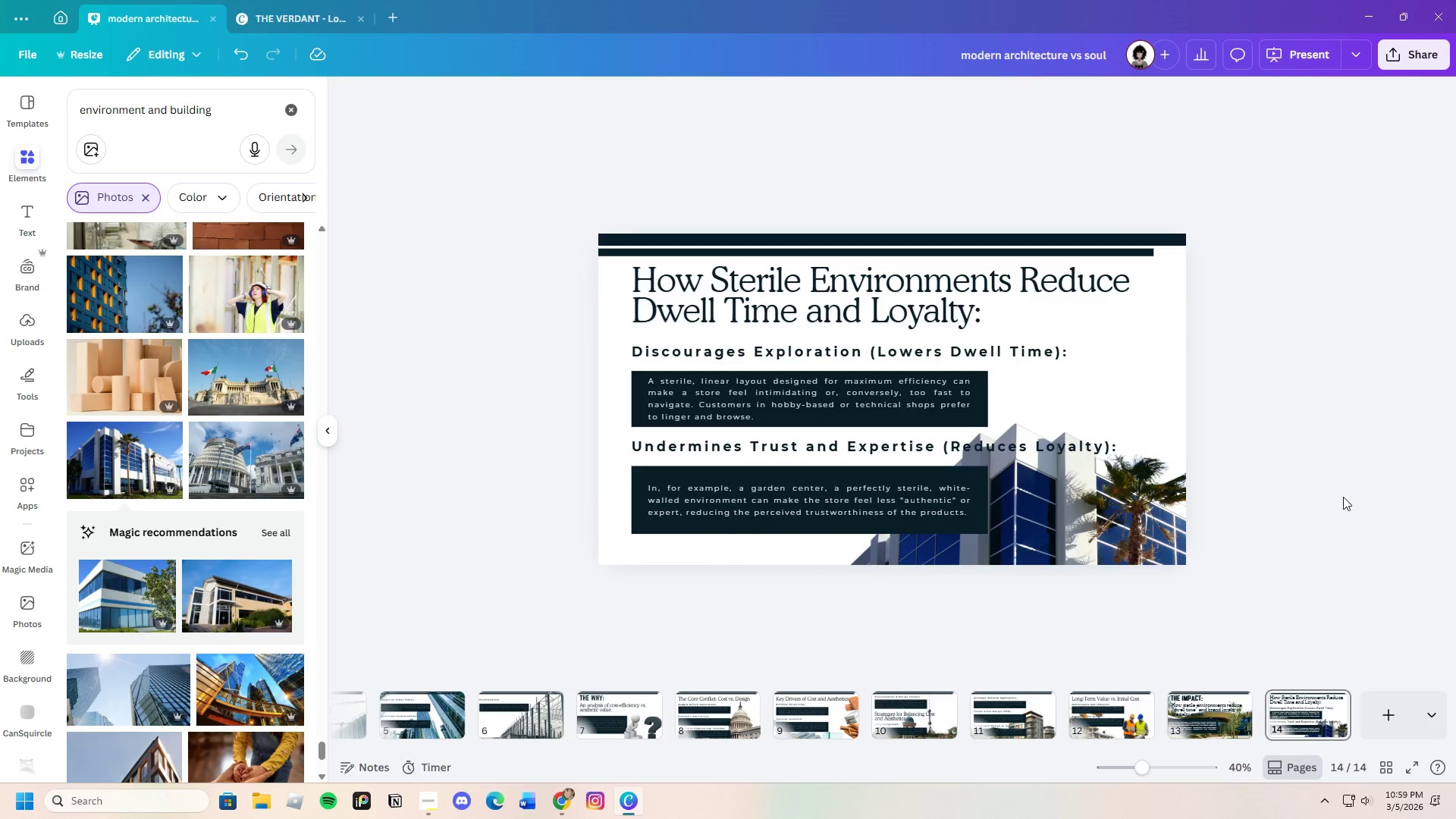 
left_click([1343, 497])
 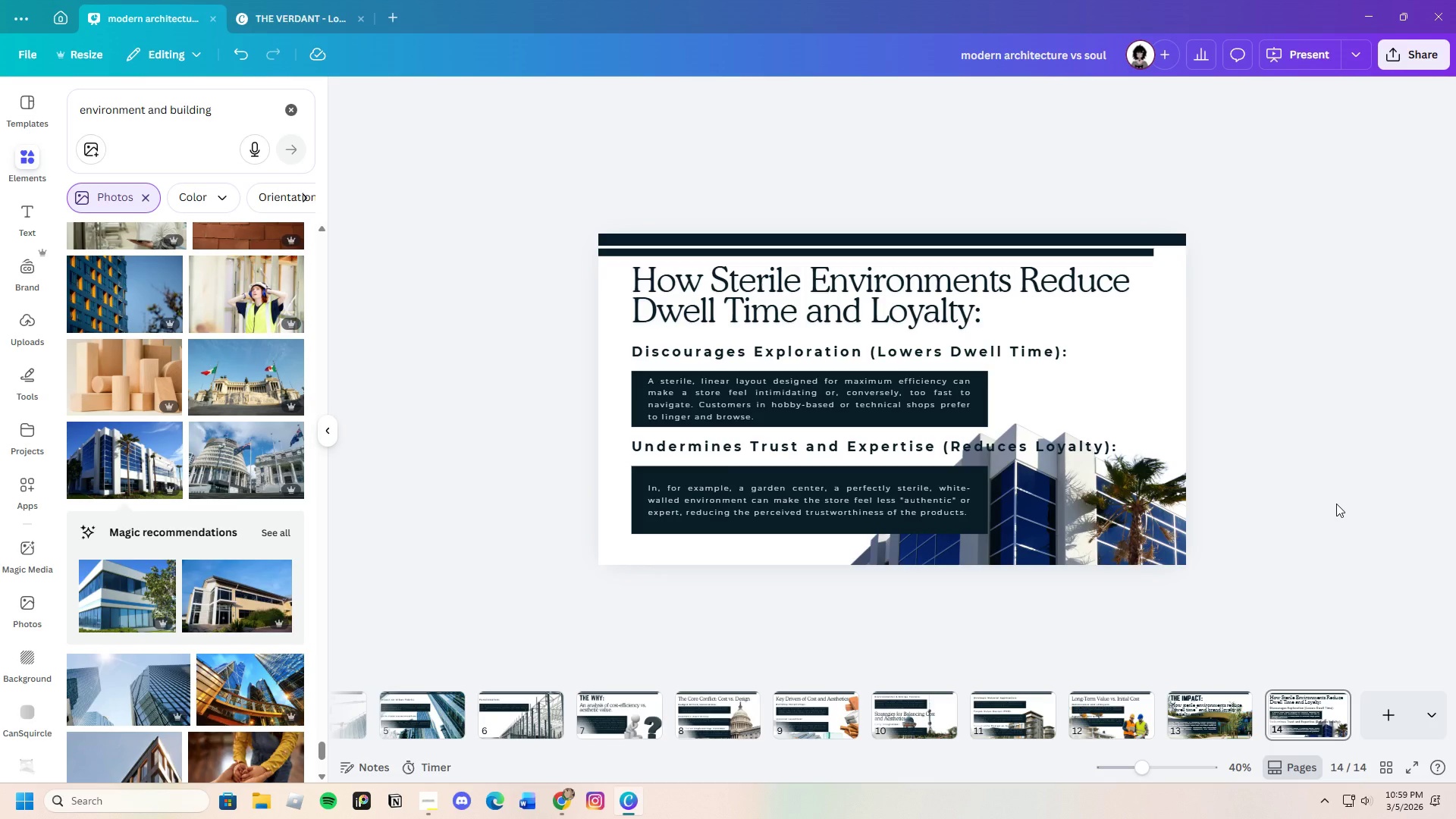 
wait(7.67)
 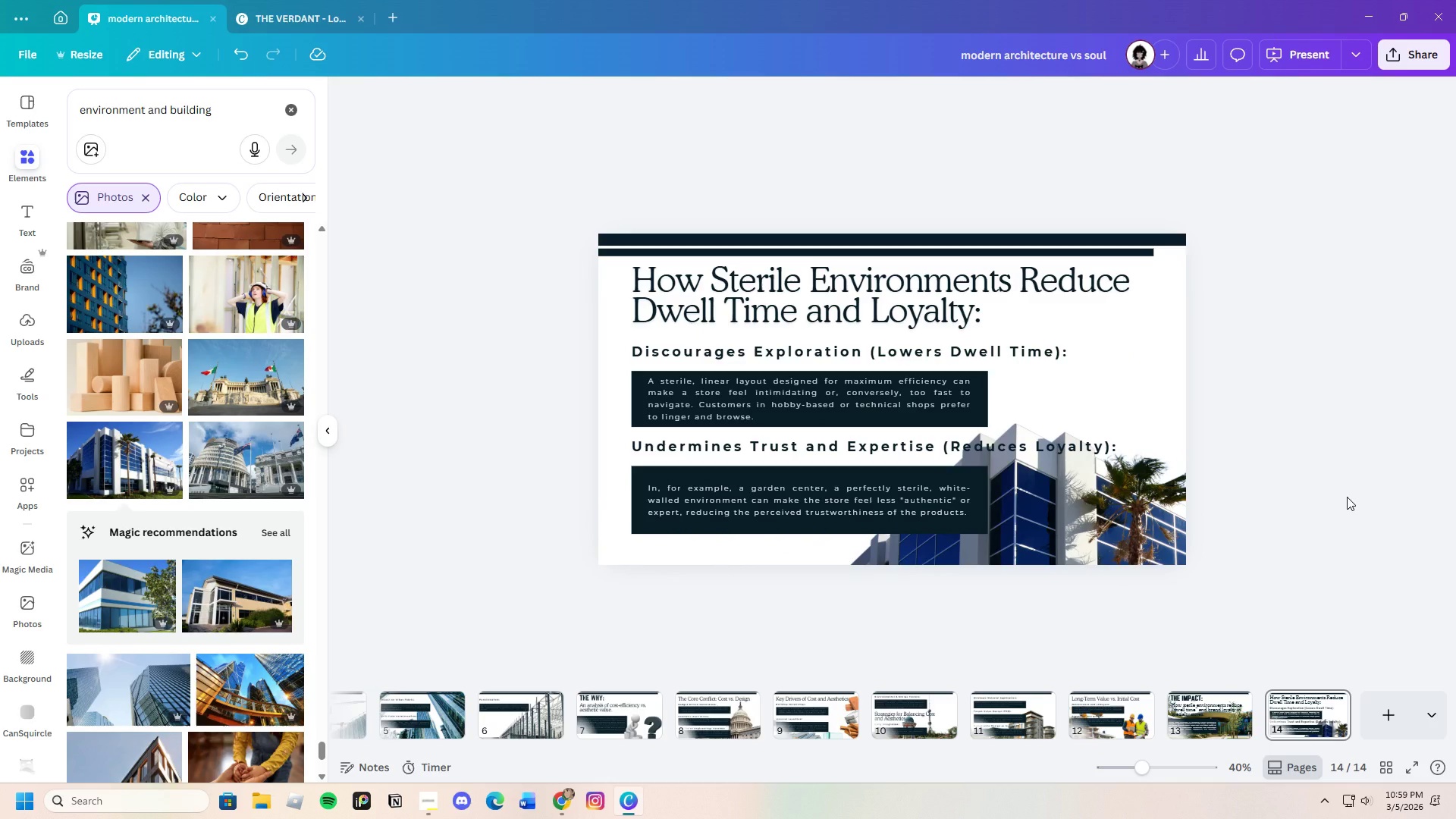 
left_click([1147, 507])
 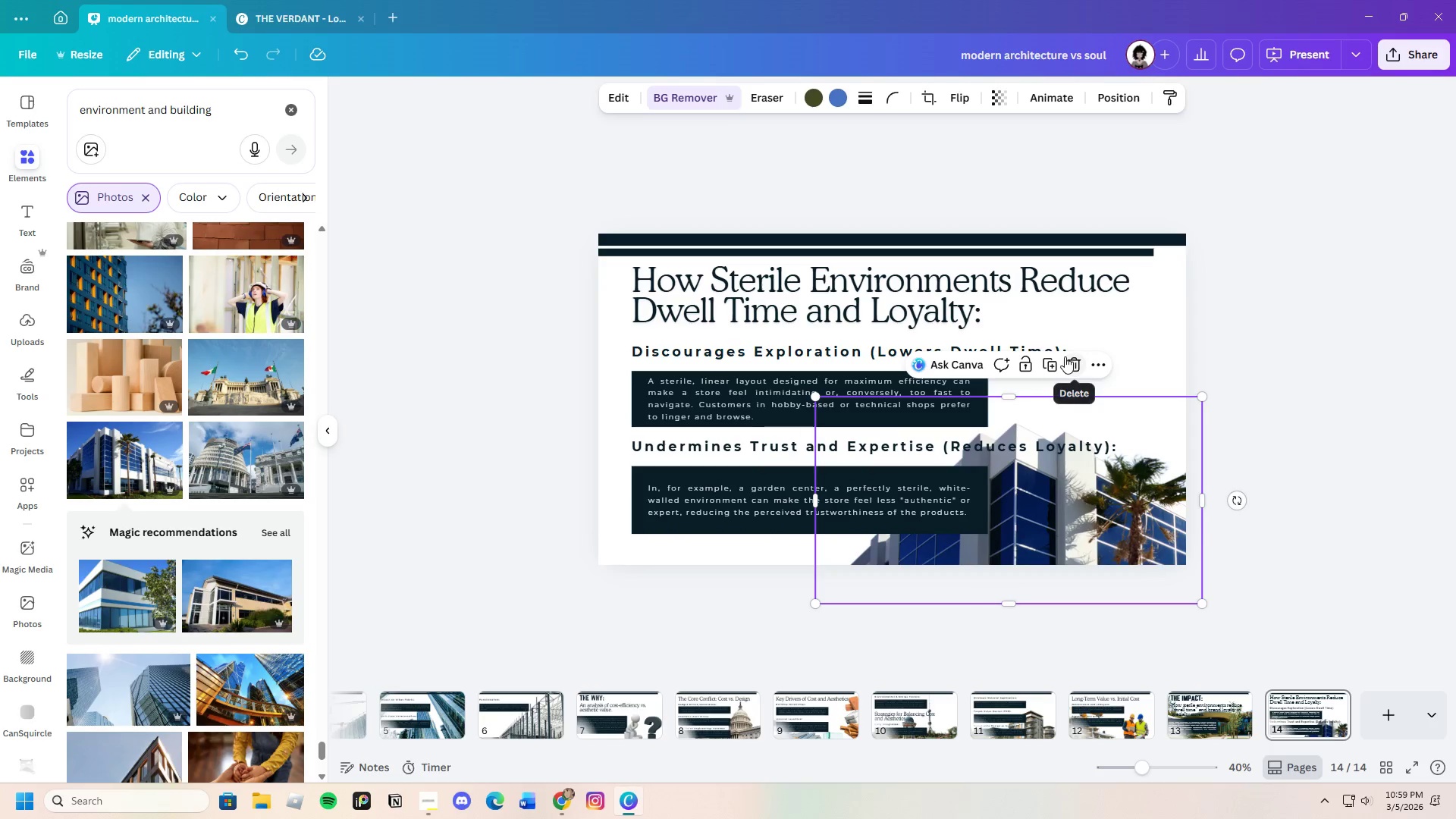 
left_click([1070, 357])
 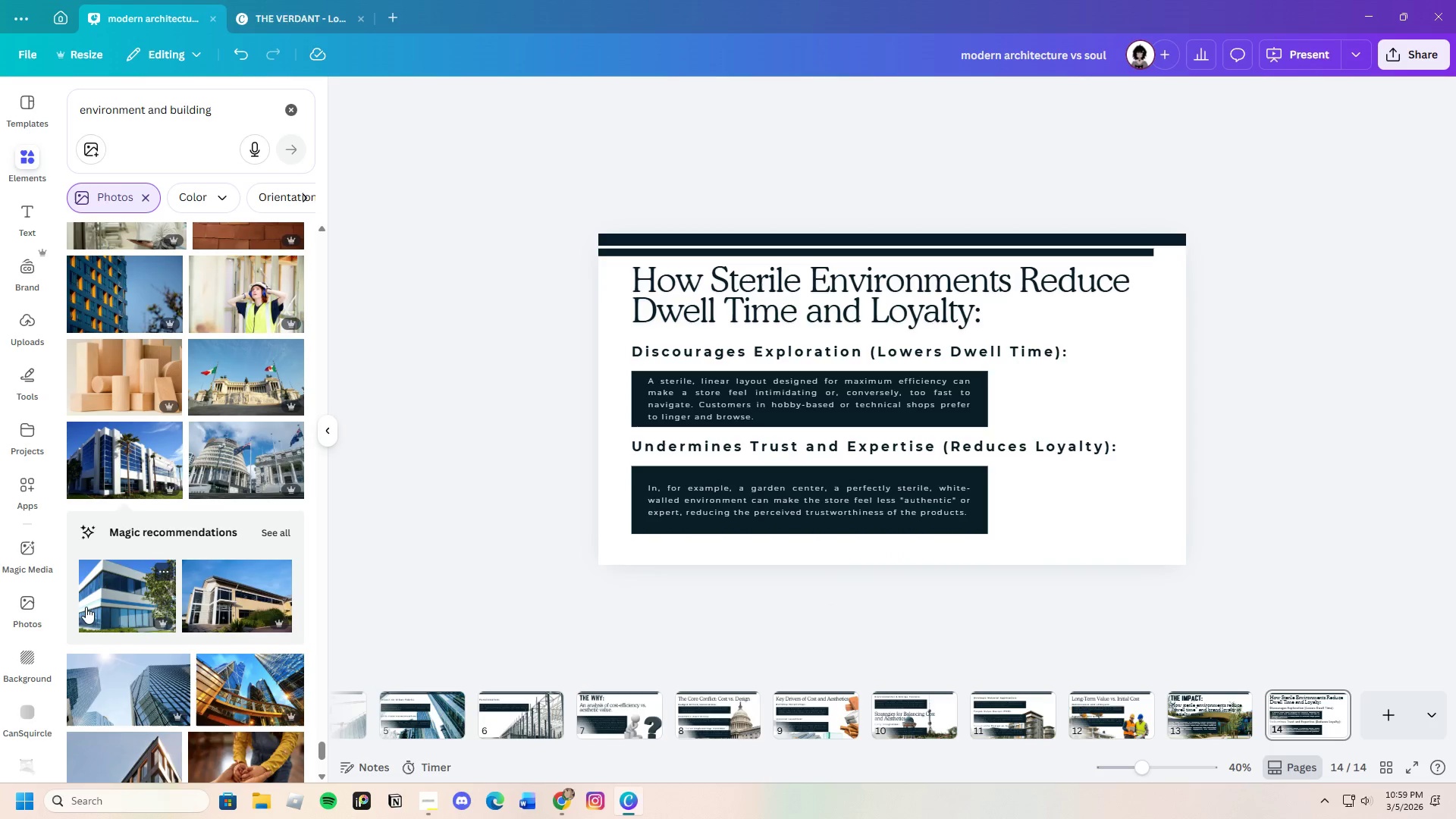 
left_click([93, 605])
 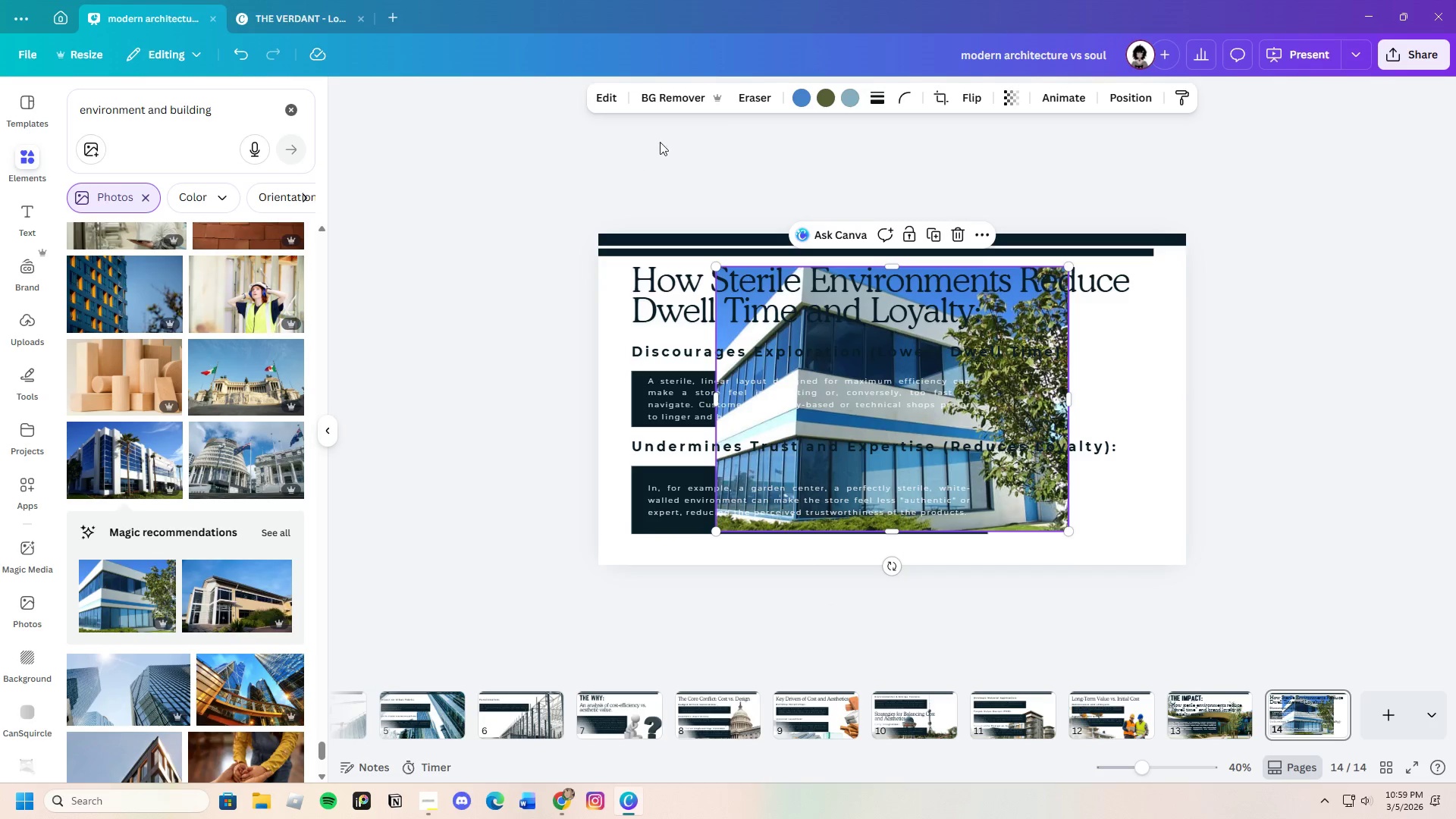 
left_click([666, 100])
 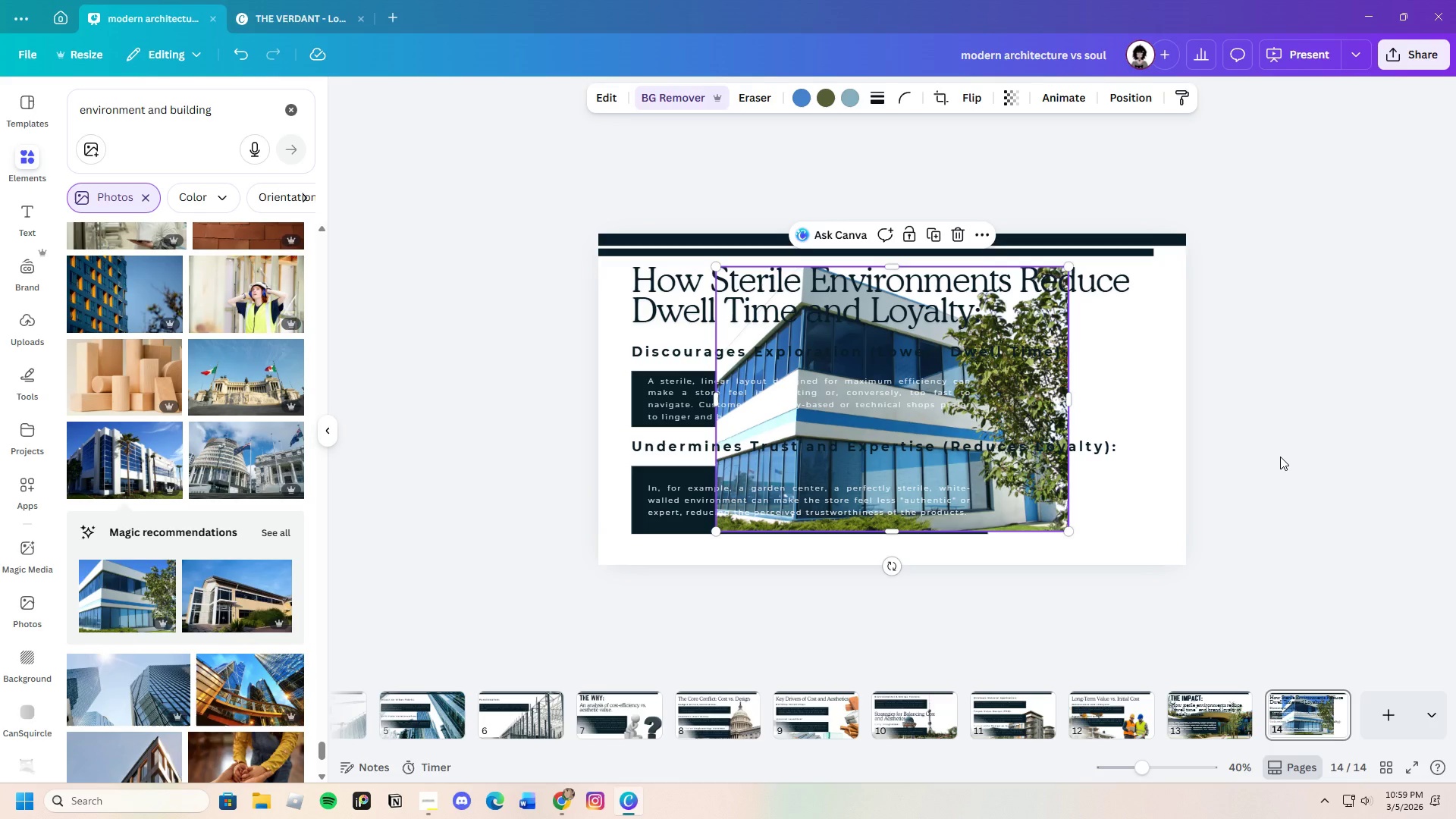 
wait(5.97)
 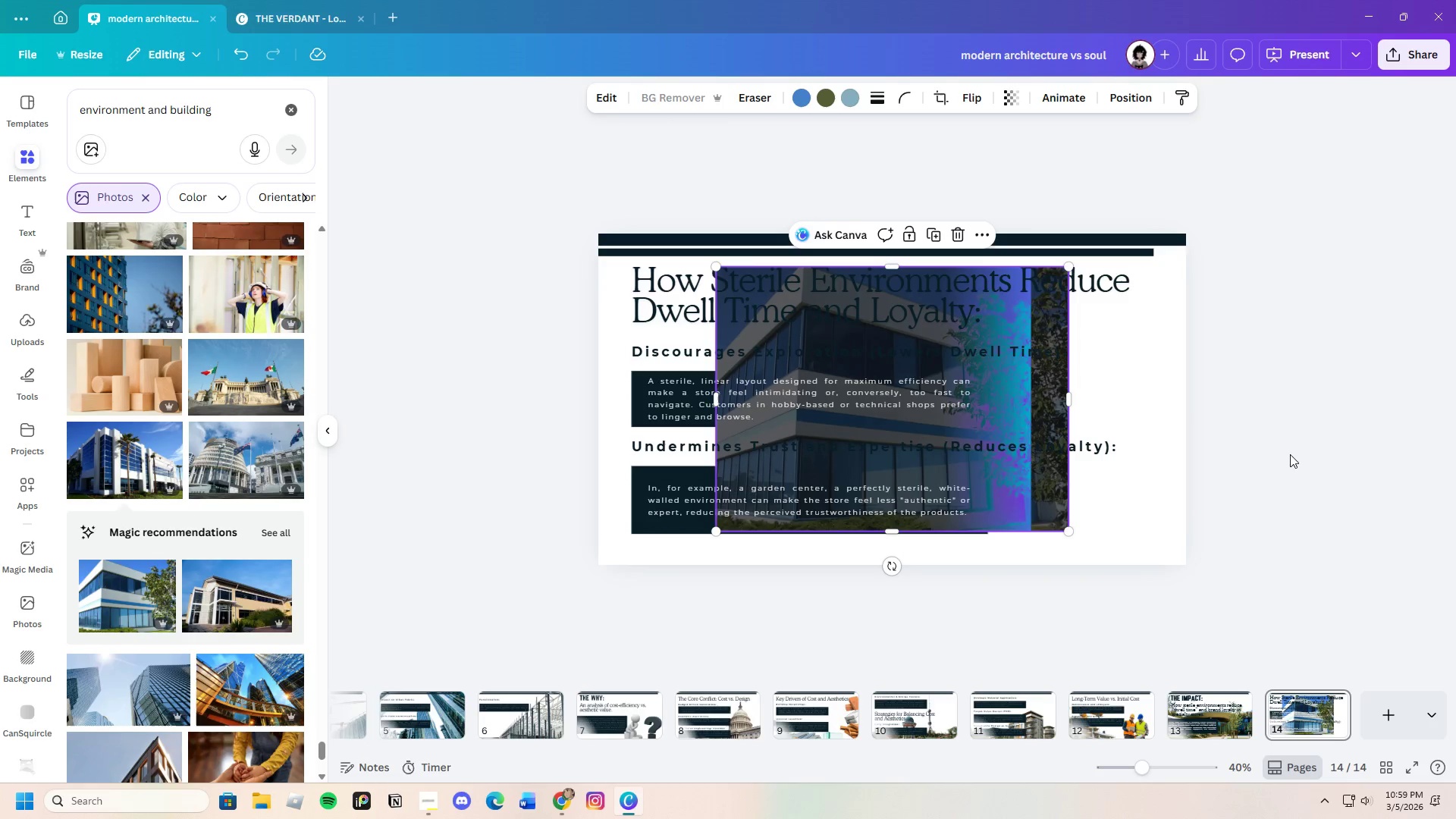 
left_click([1117, 99])
 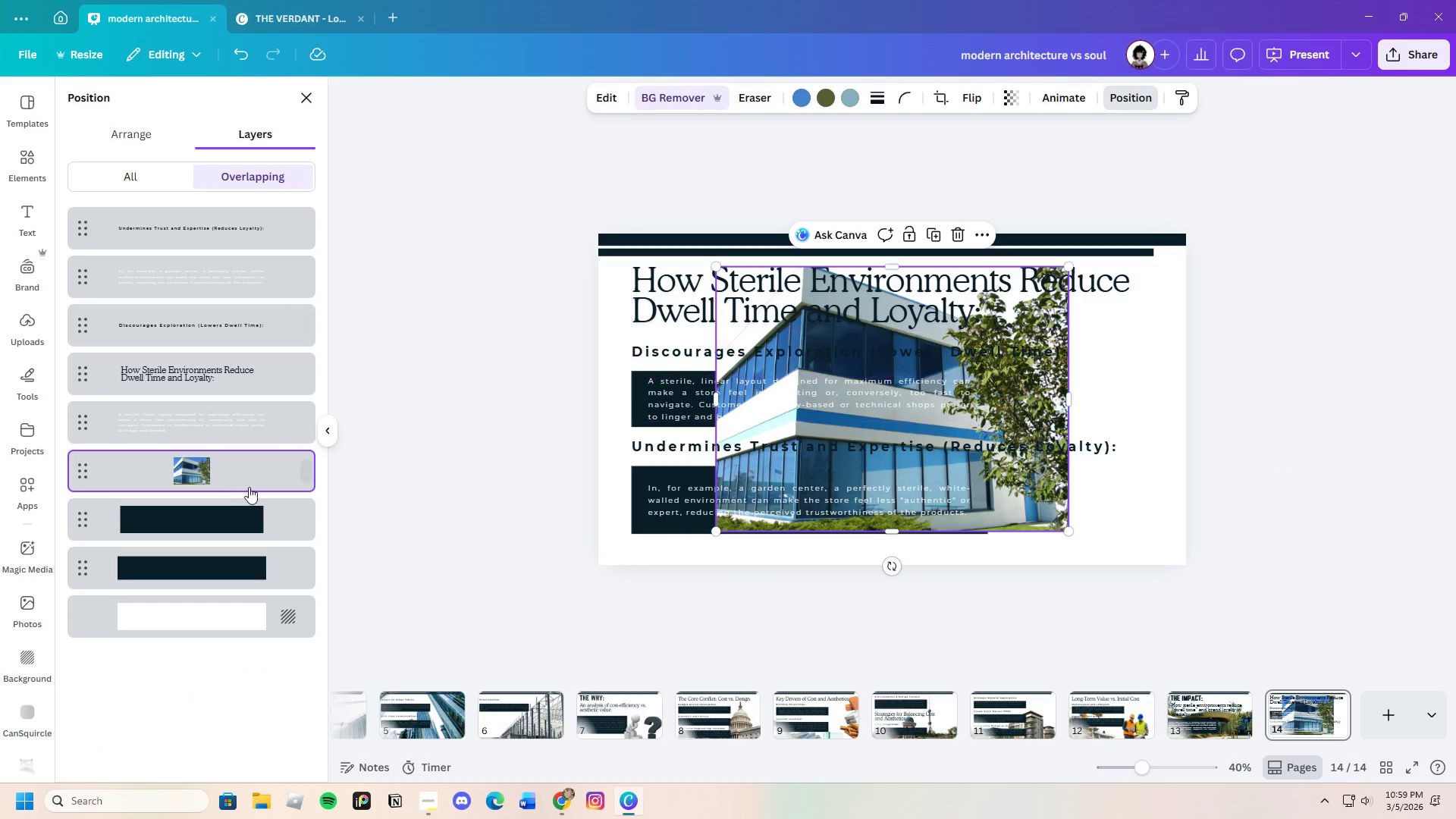 
left_click_drag(start_coordinate=[248, 476], to_coordinate=[256, 598])
 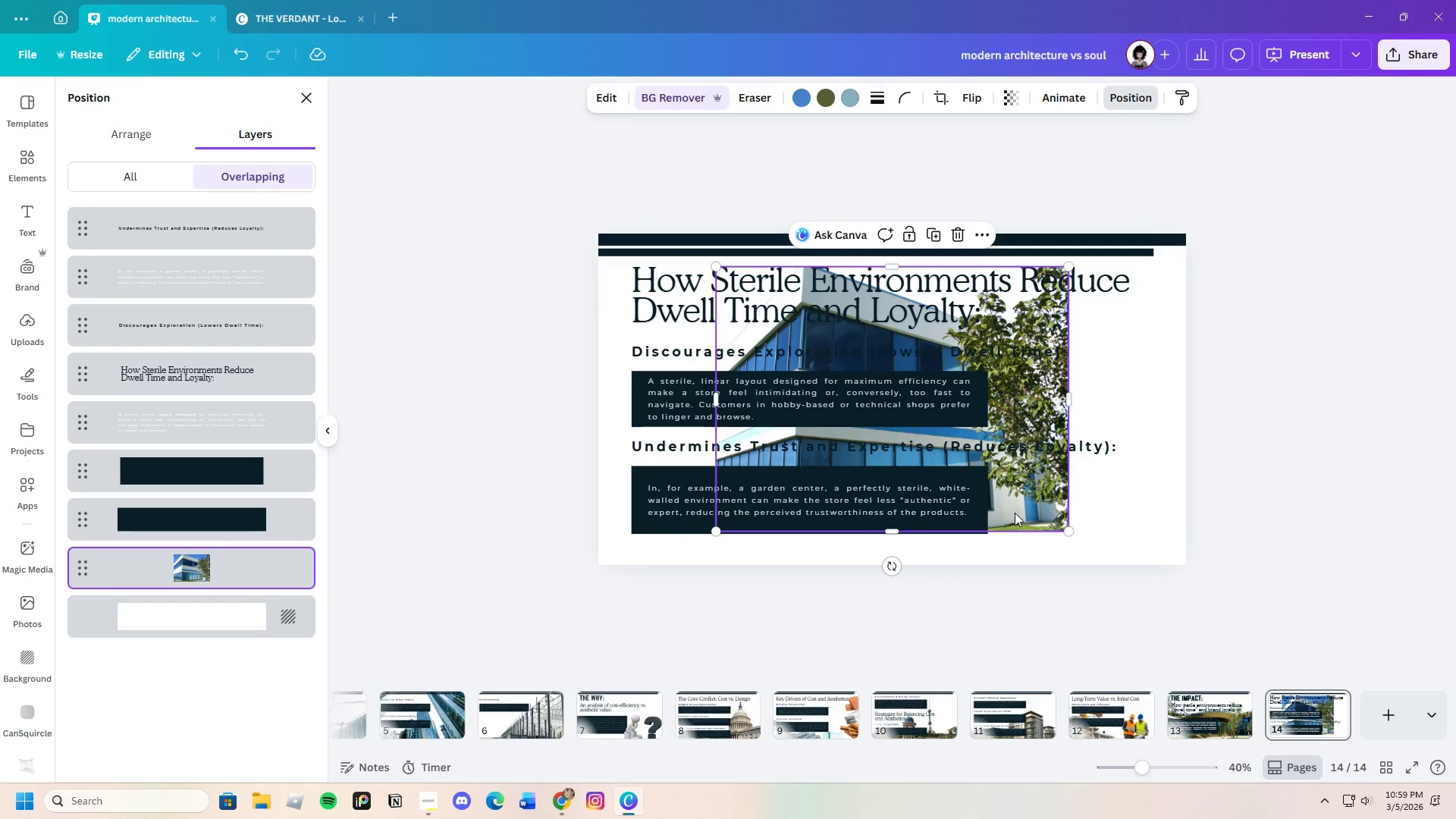 
left_click_drag(start_coordinate=[1015, 509], to_coordinate=[1153, 537])
 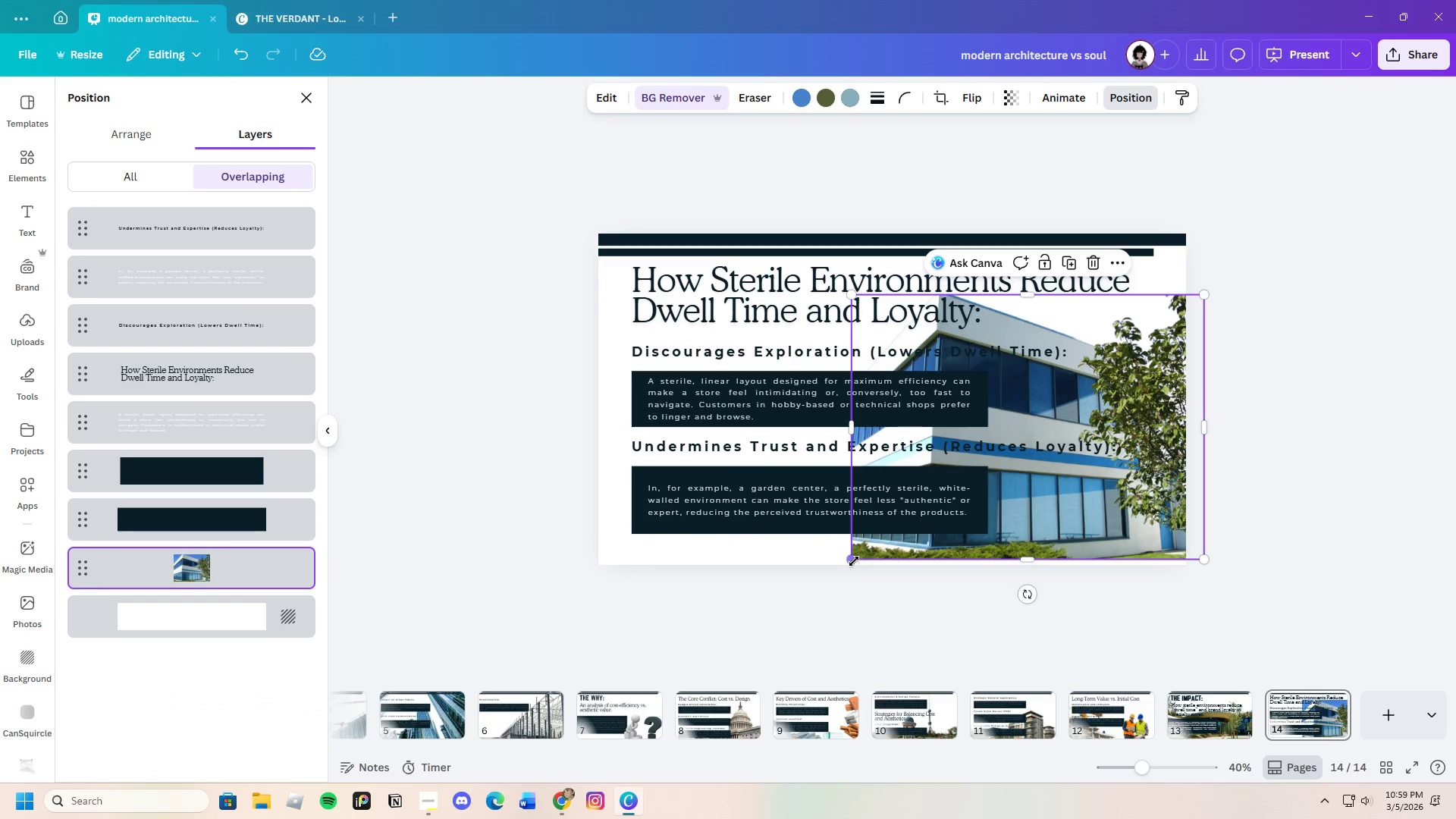 
left_click_drag(start_coordinate=[854, 560], to_coordinate=[692, 610])
 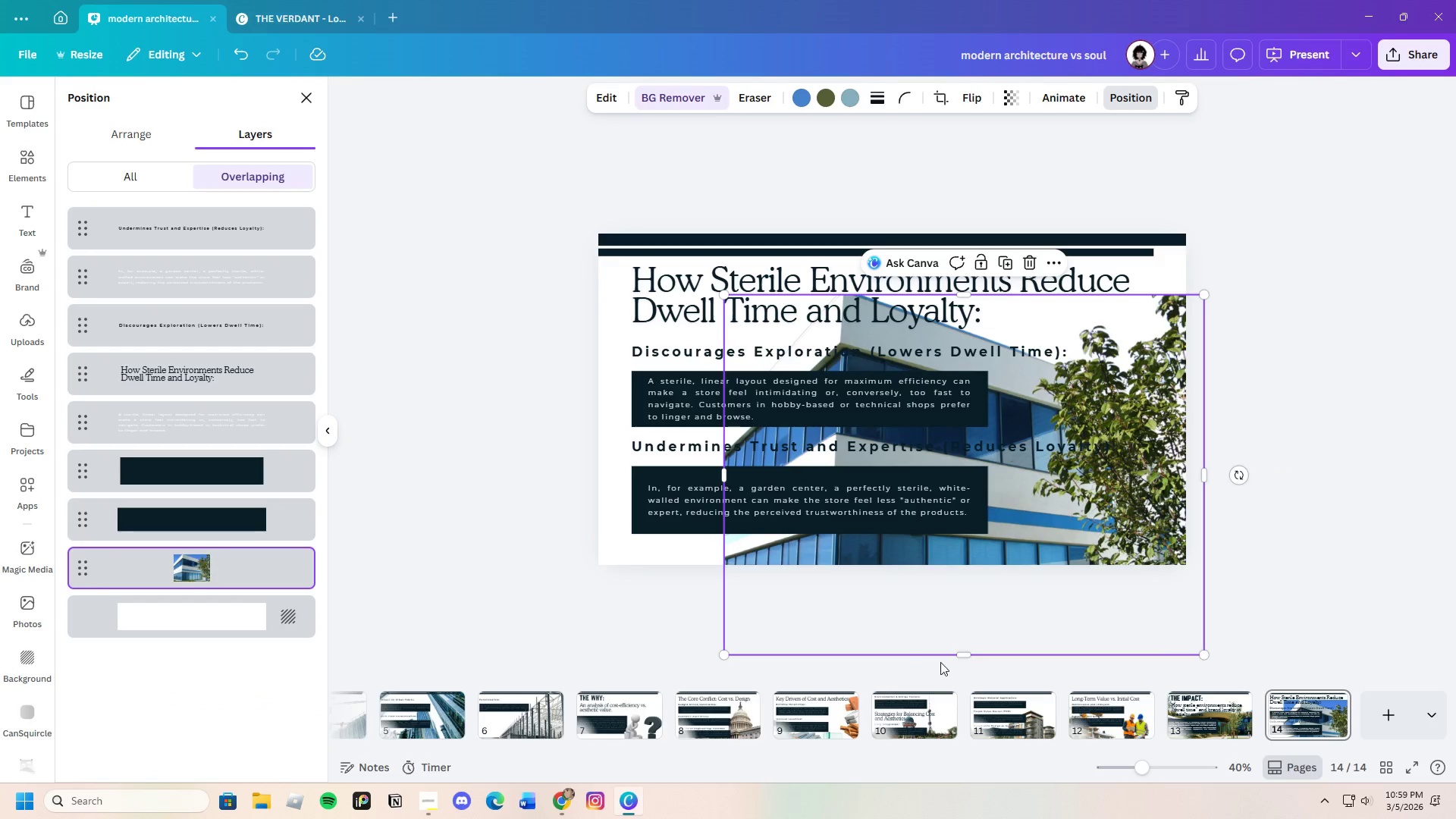 
left_click_drag(start_coordinate=[957, 657], to_coordinate=[1001, 569])
 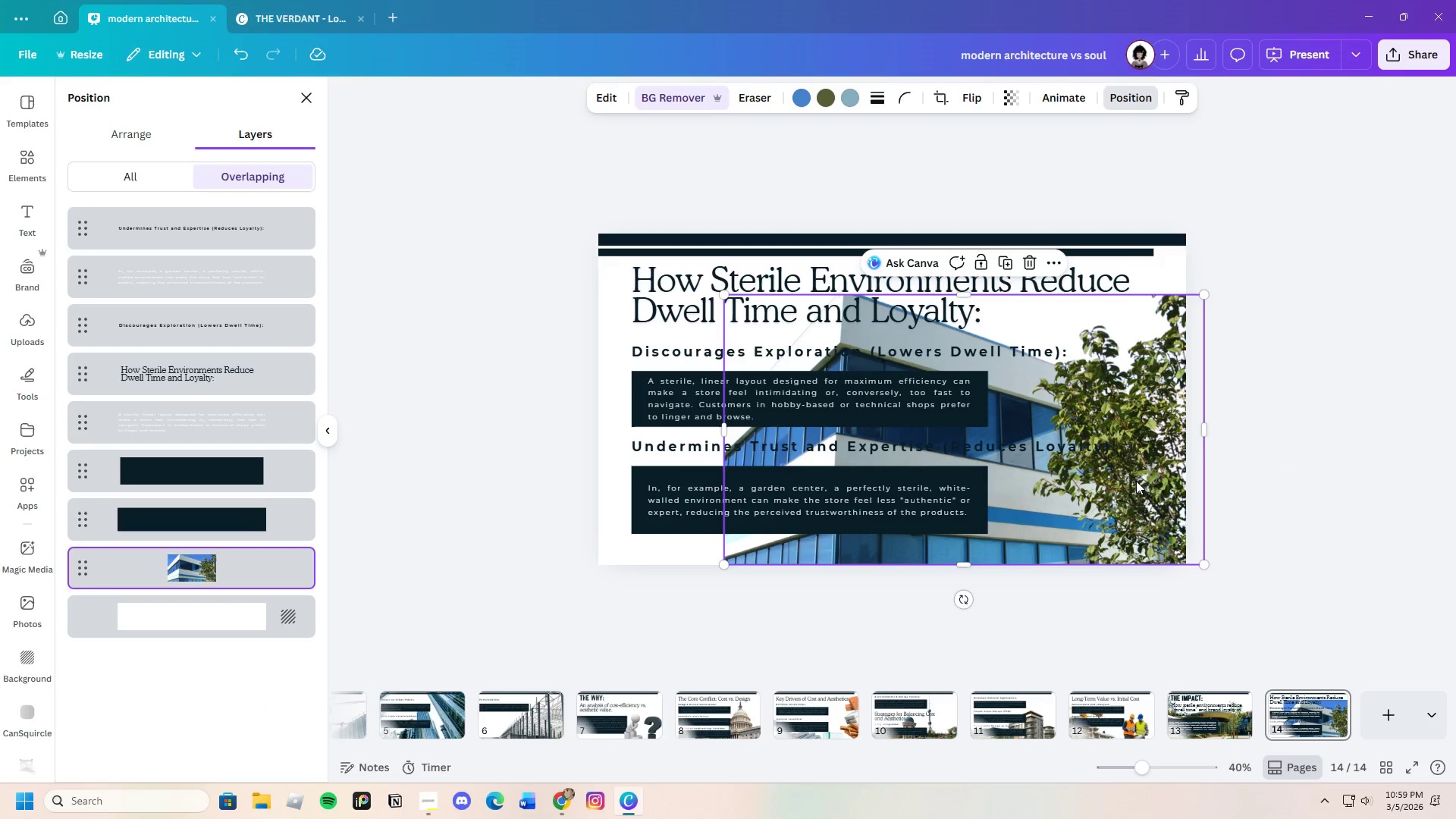 
left_click_drag(start_coordinate=[1136, 484], to_coordinate=[1125, 595])
 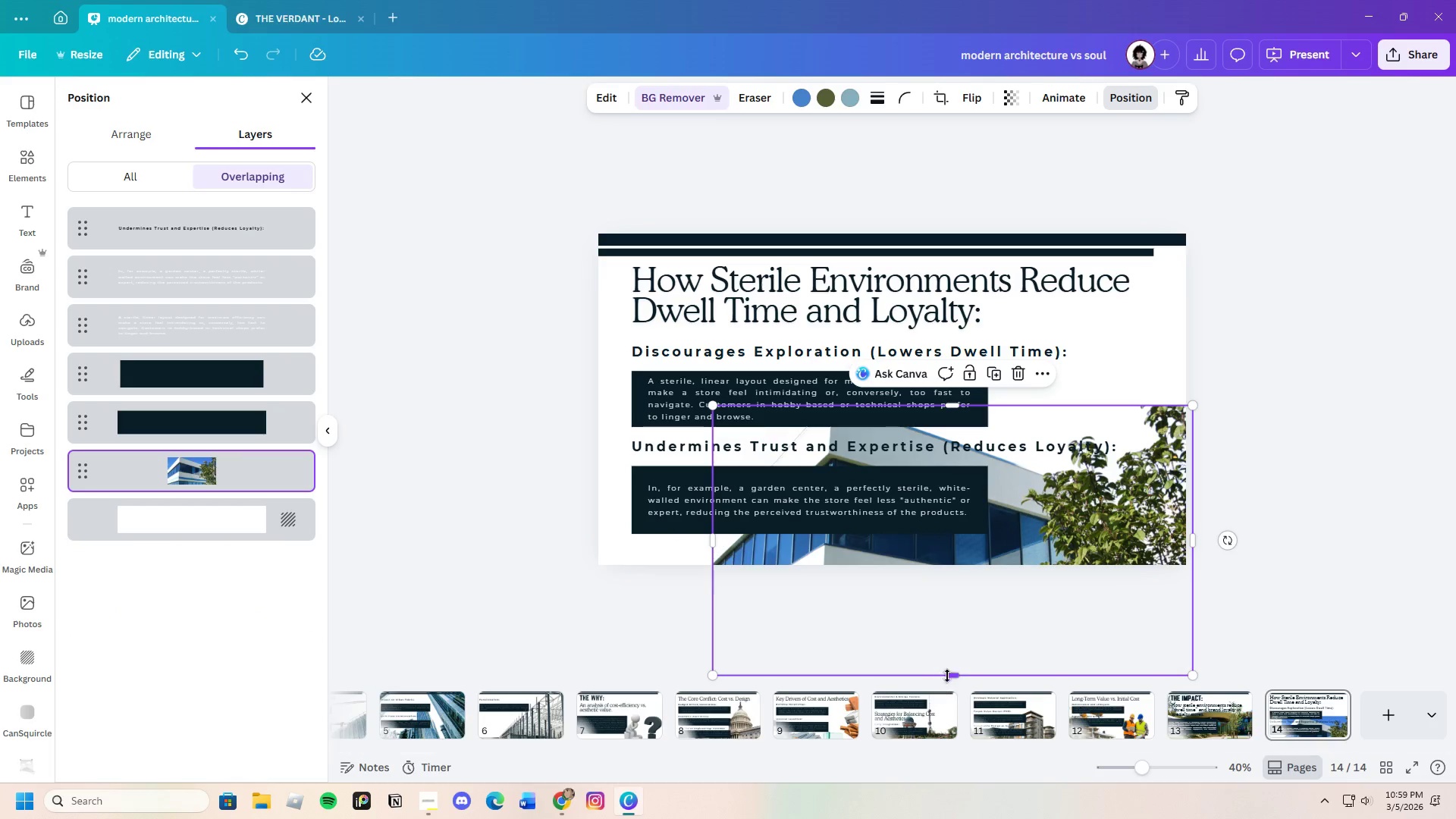 
left_click_drag(start_coordinate=[949, 673], to_coordinate=[964, 604])
 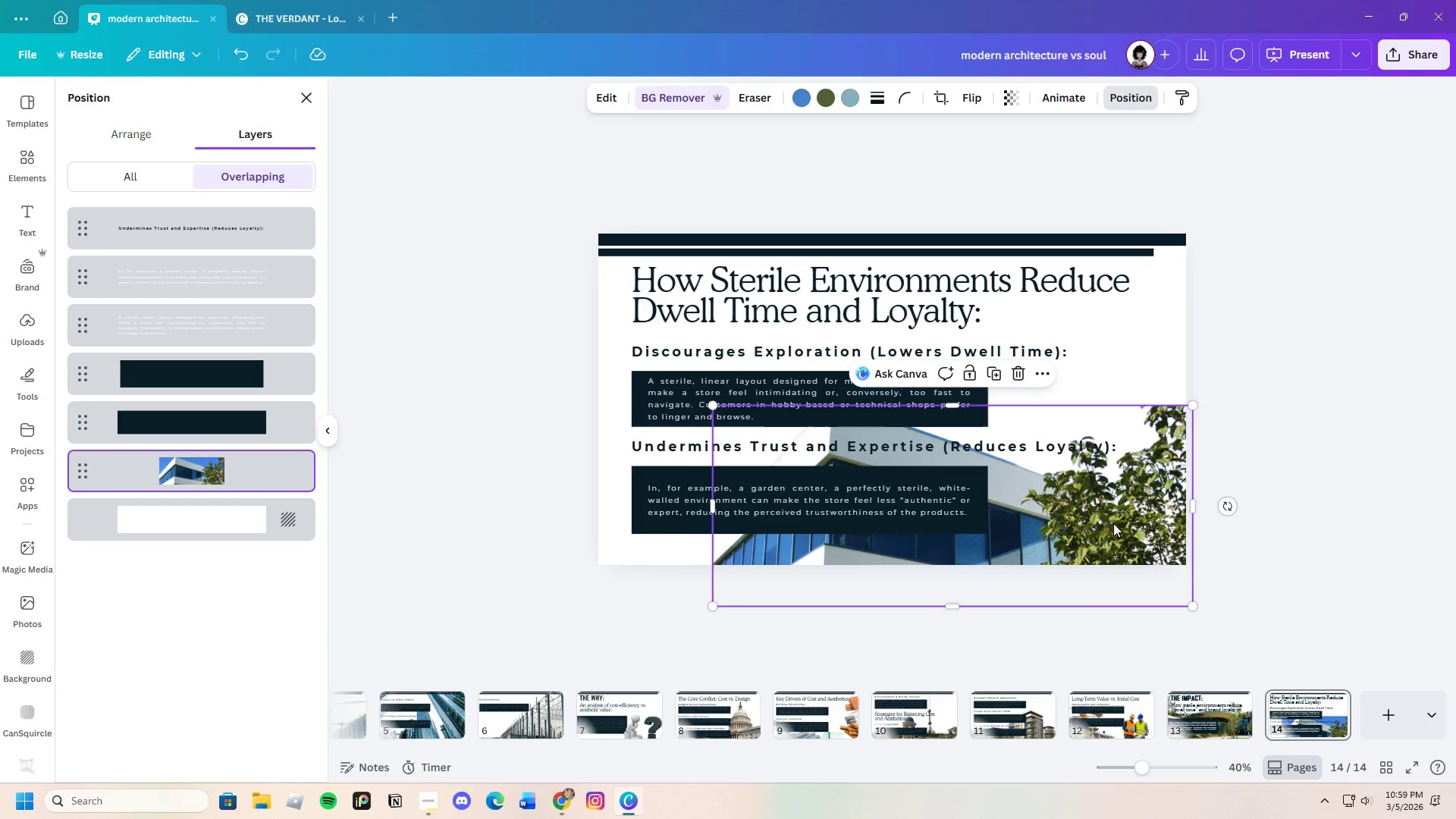 
left_click_drag(start_coordinate=[1110, 523], to_coordinate=[1124, 524])
 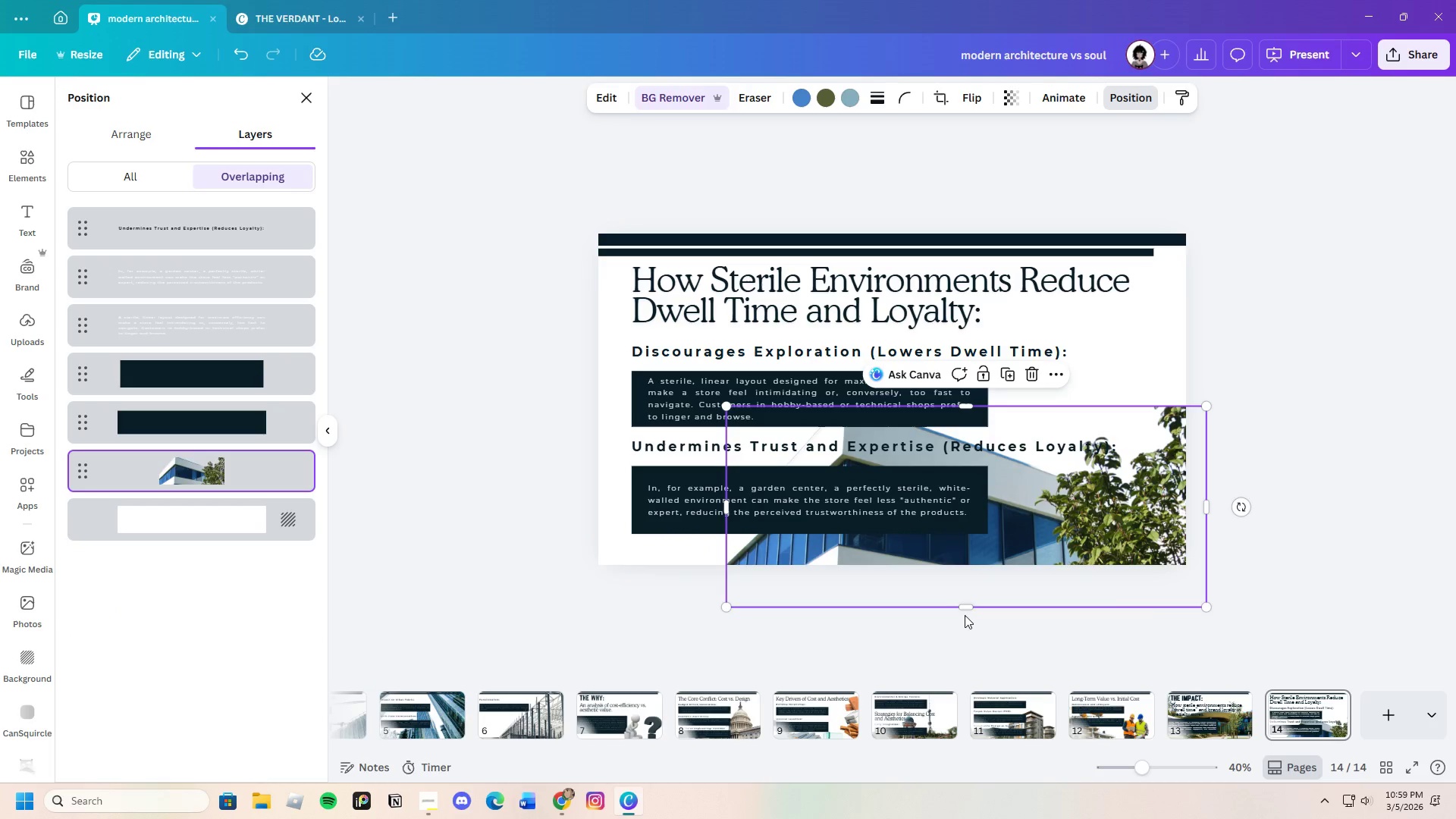 
left_click_drag(start_coordinate=[962, 608], to_coordinate=[970, 588])
 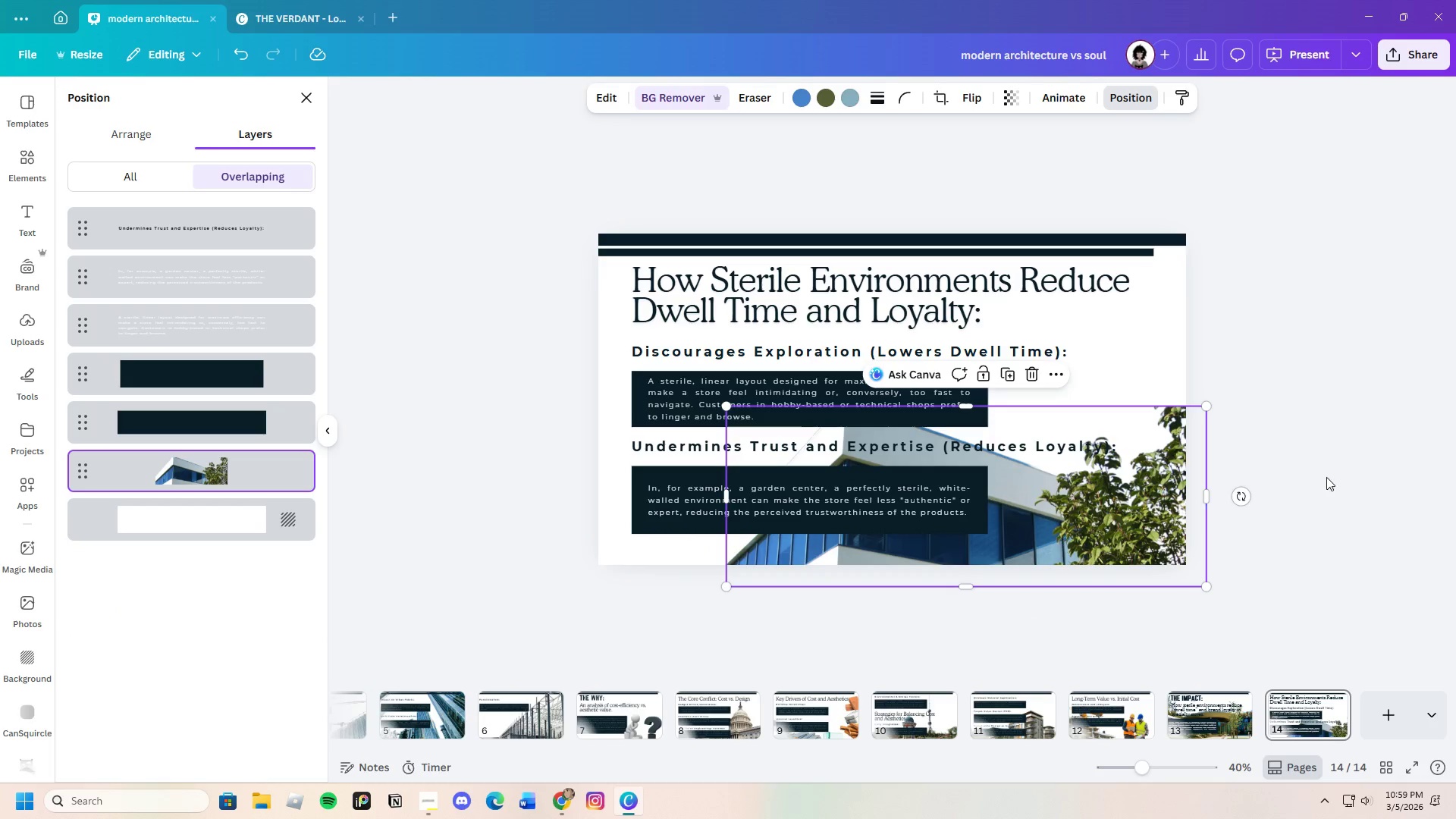 
left_click([1335, 472])
 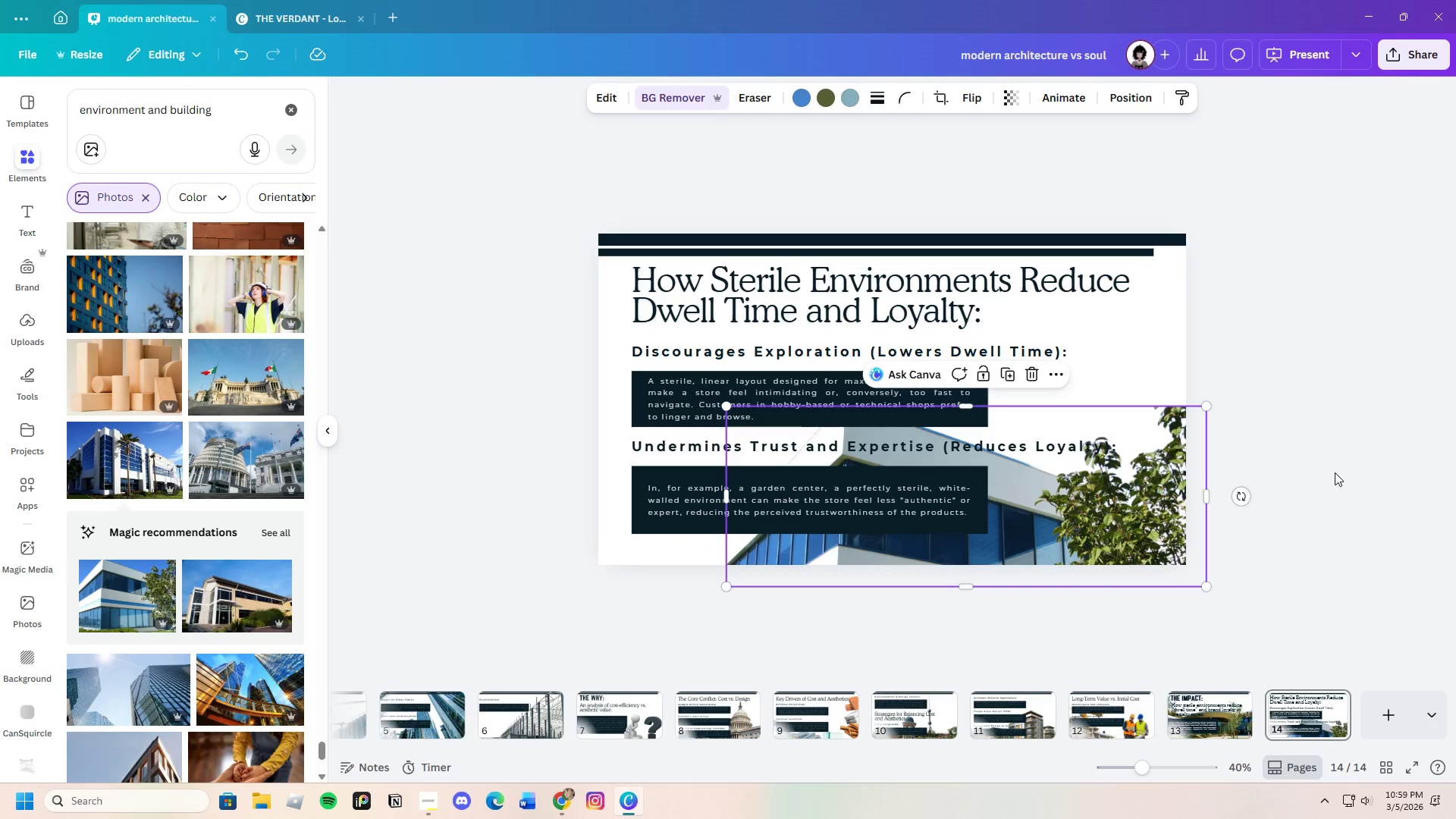 
left_click([1335, 472])
 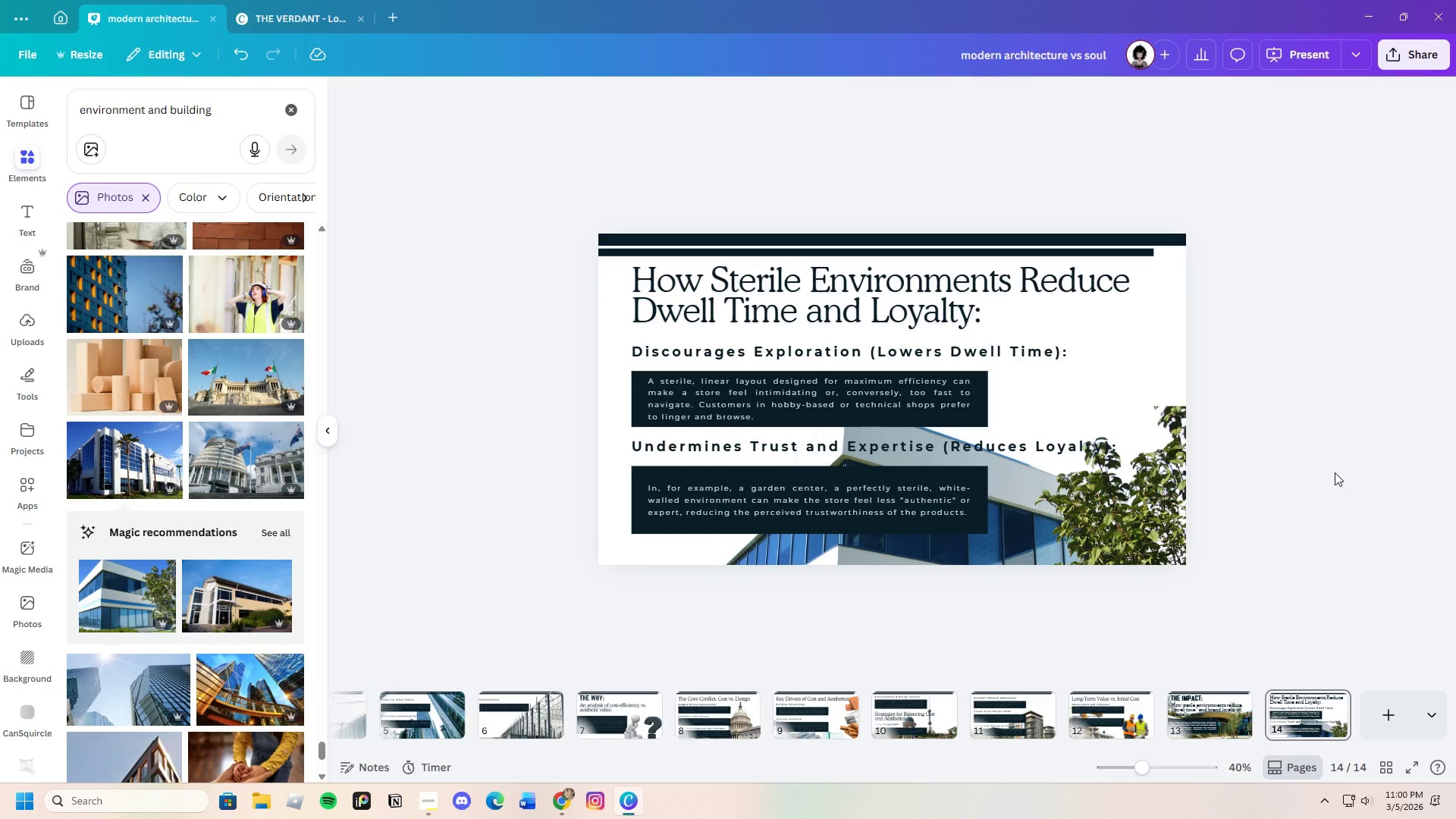 
left_click([1131, 475])
 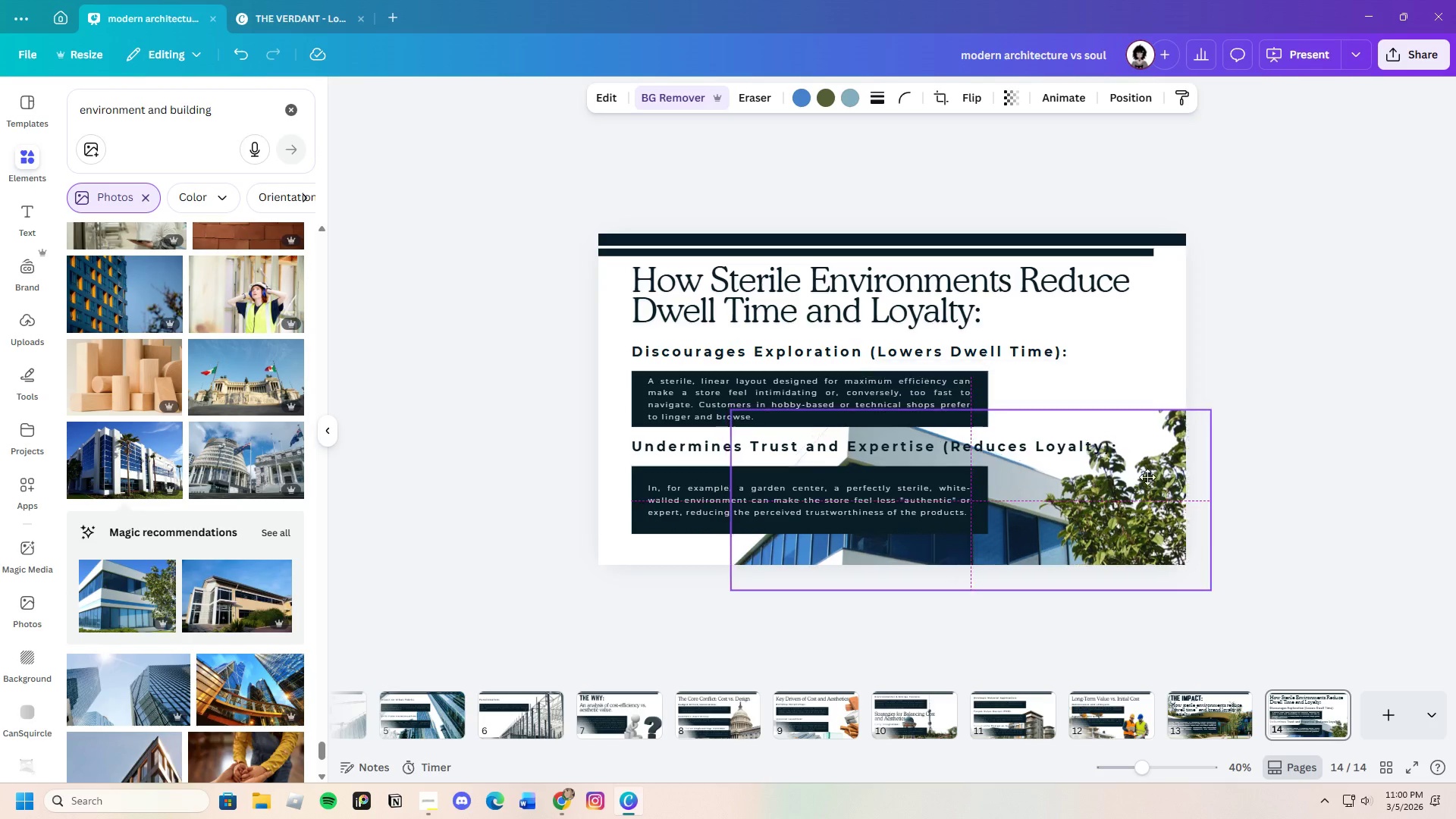 
left_click_drag(start_coordinate=[1131, 475], to_coordinate=[1167, 481])
 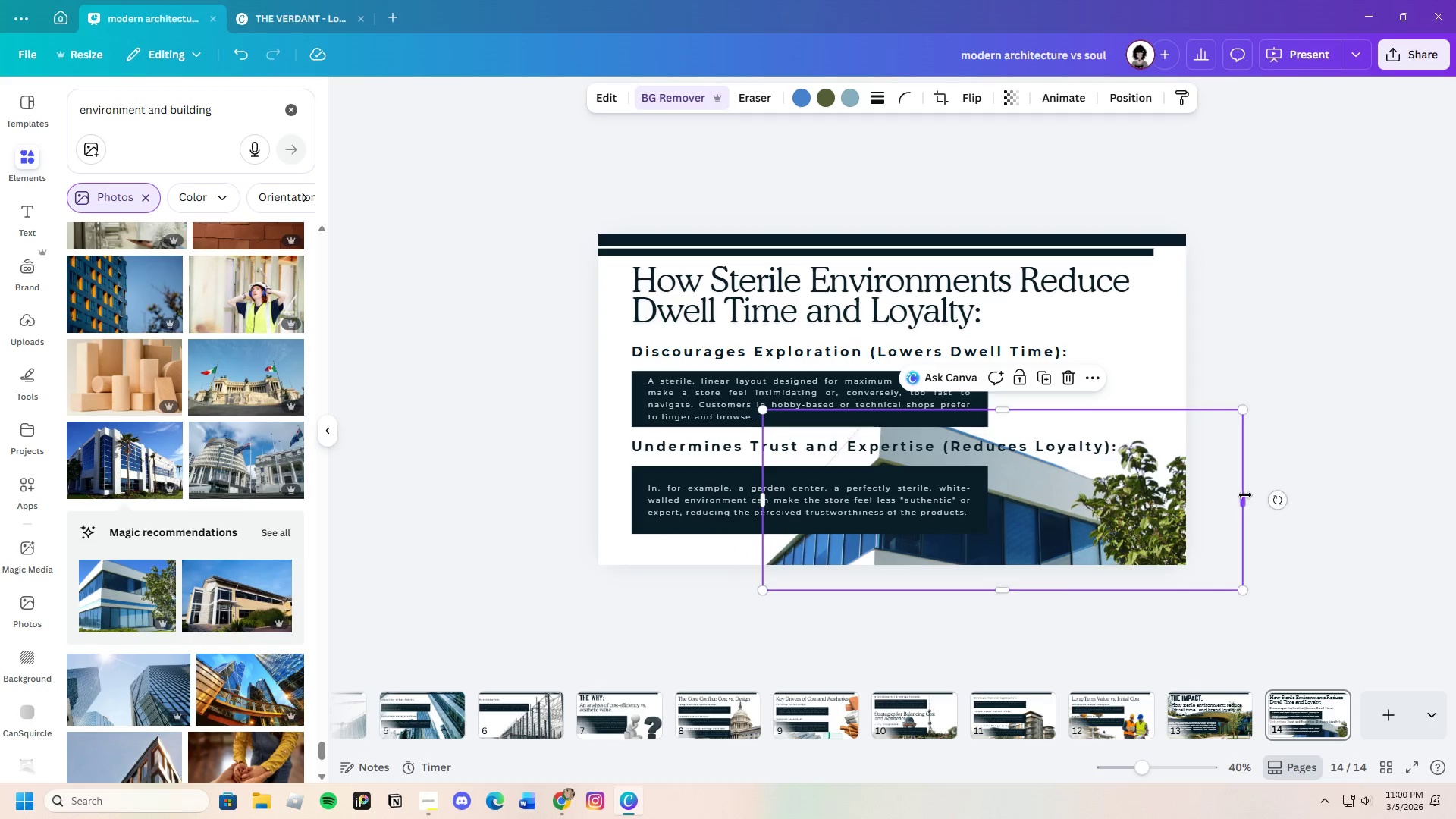 
left_click_drag(start_coordinate=[1245, 495], to_coordinate=[1211, 495])
 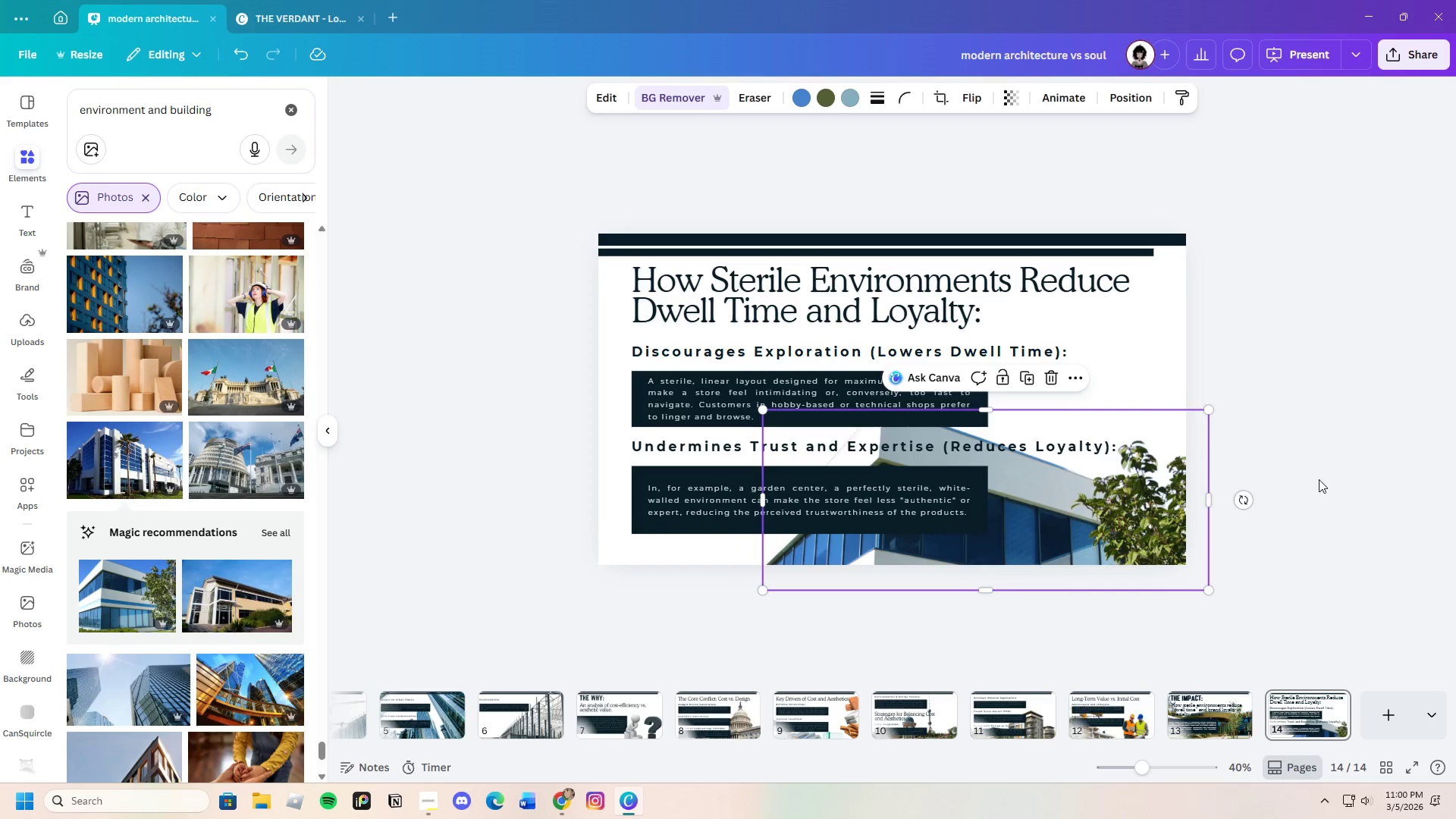 
left_click([1319, 479])
 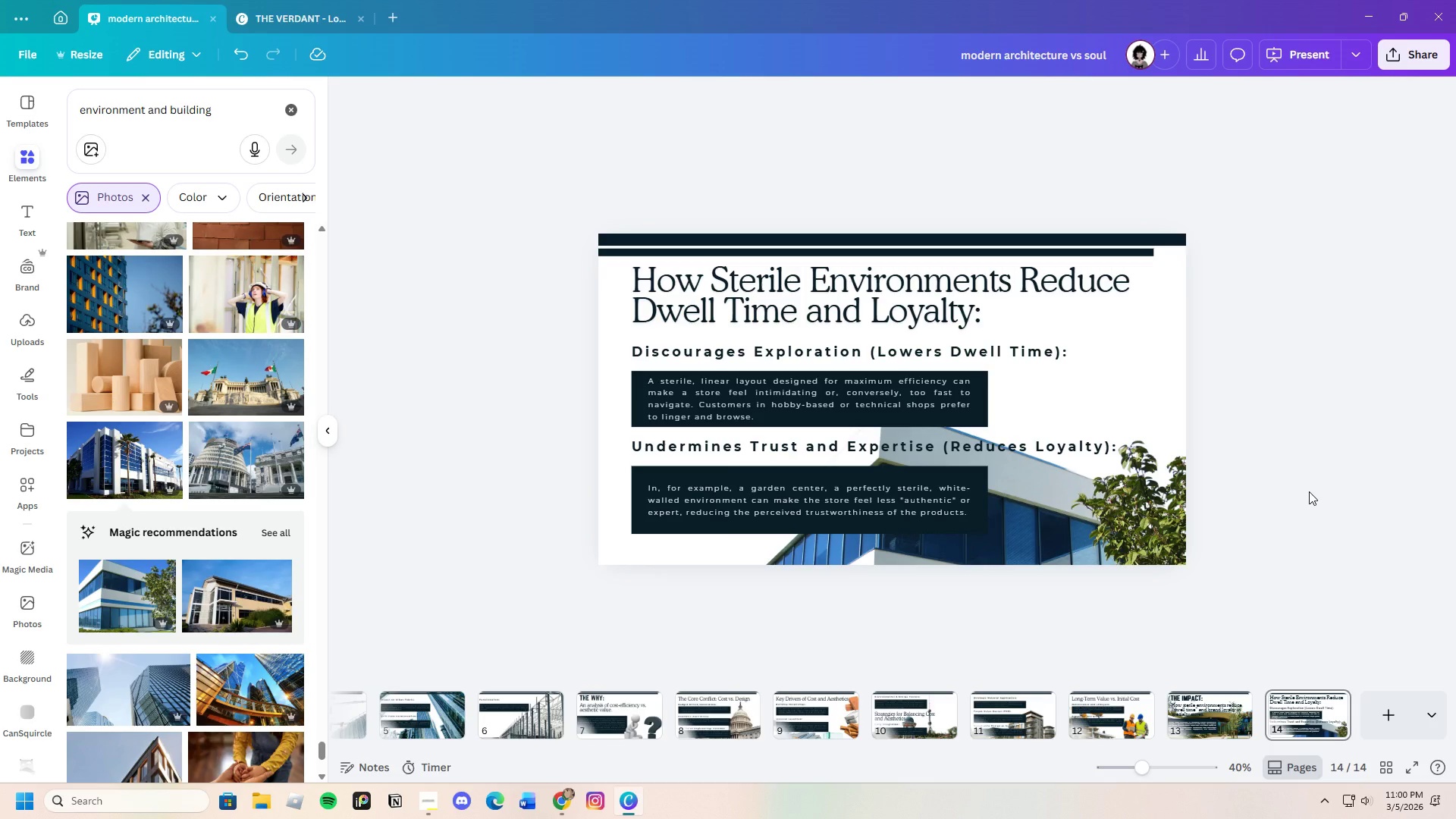 
left_click_drag(start_coordinate=[1135, 774], to_coordinate=[1145, 777])
 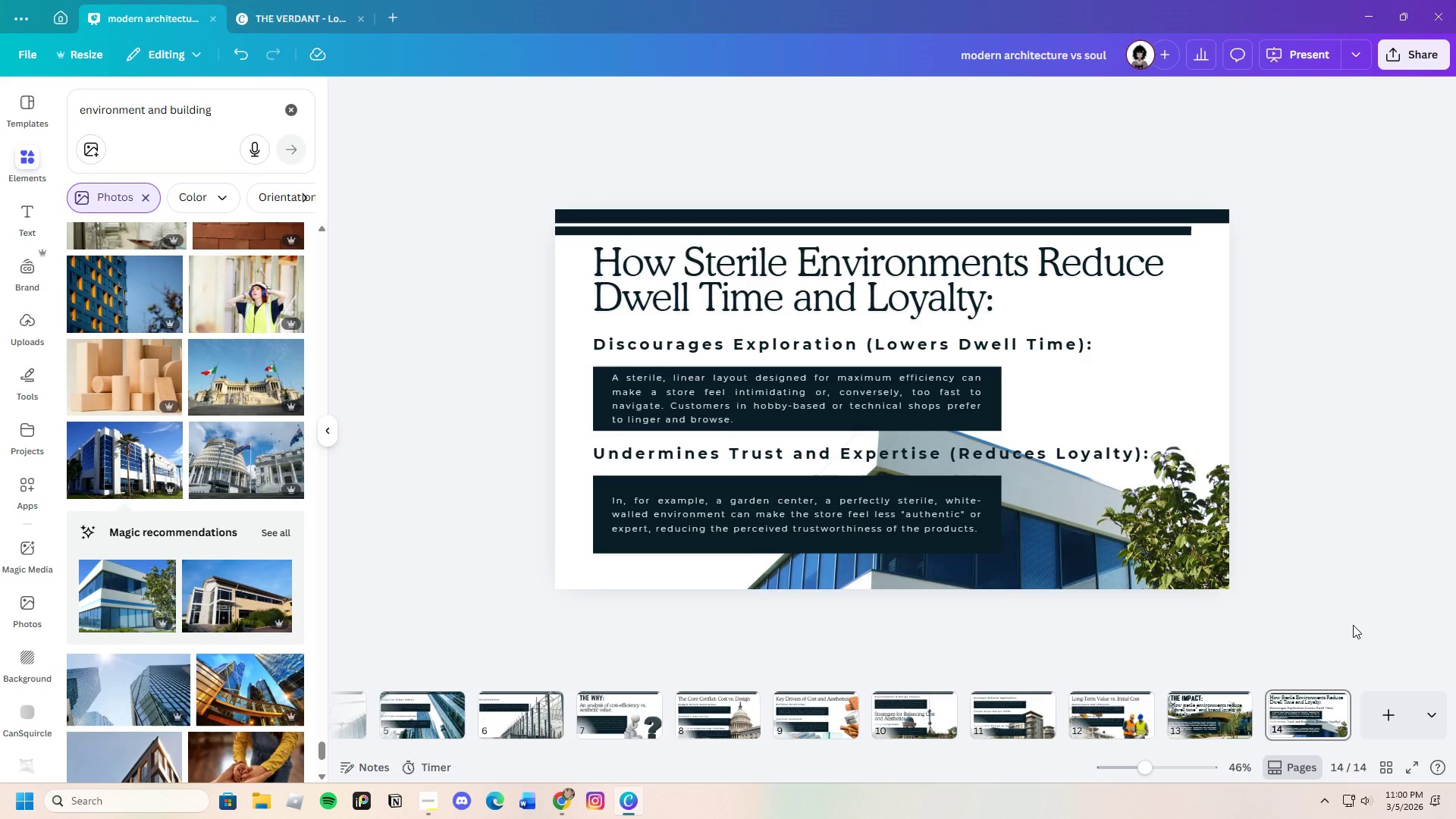 
wait(20.47)
 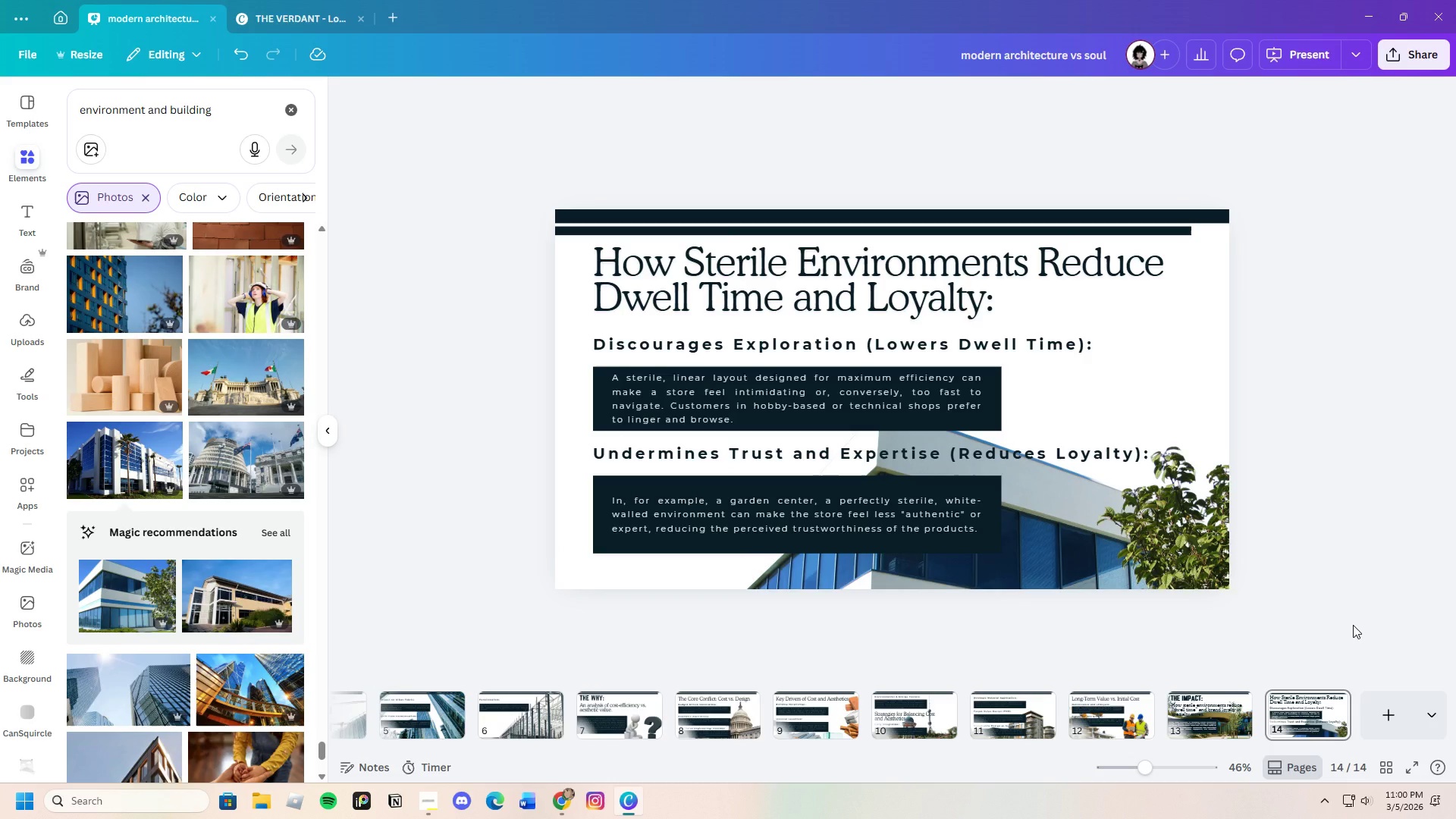 
left_click([1338, 698])
 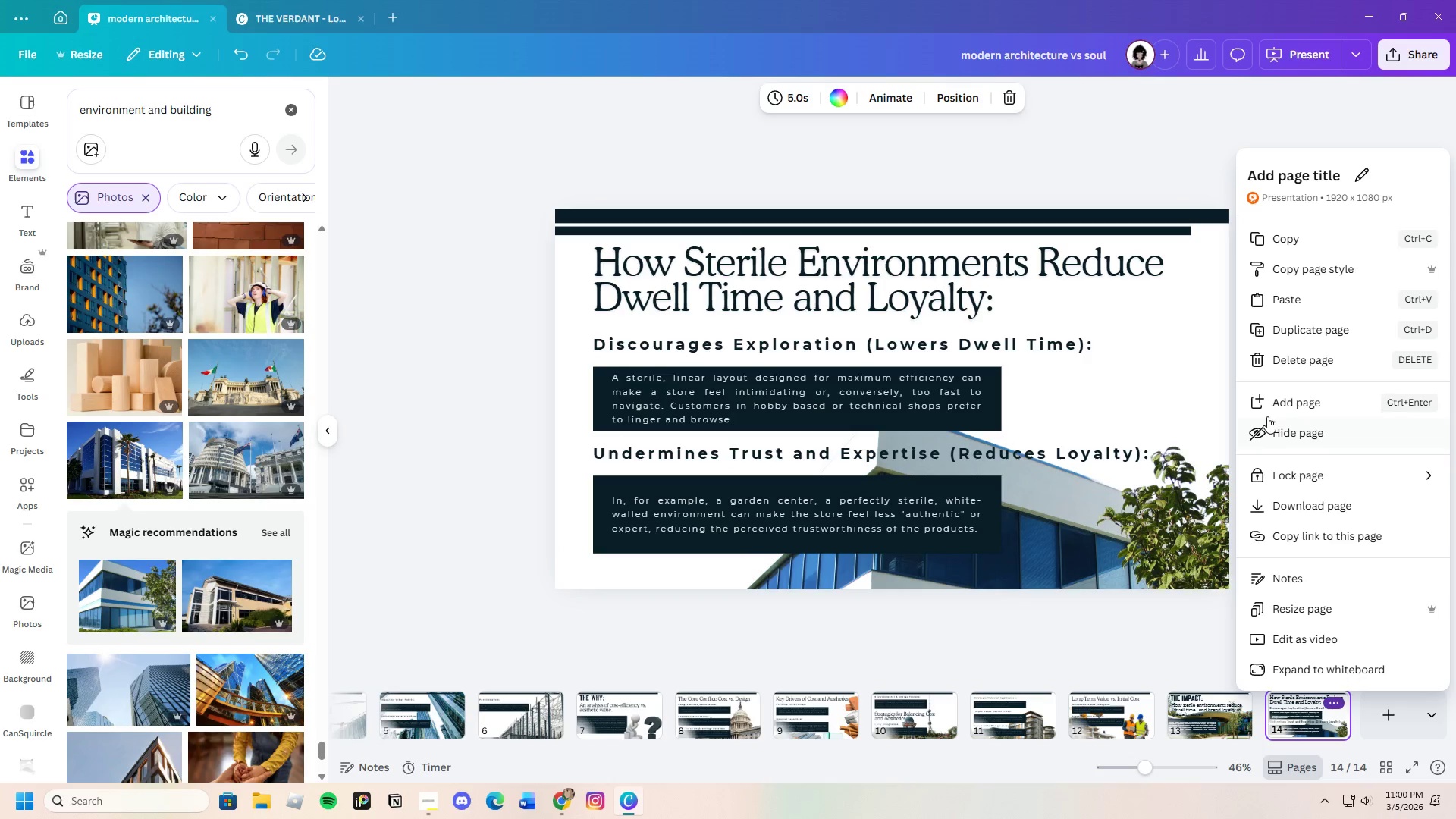 
left_click([1285, 332])
 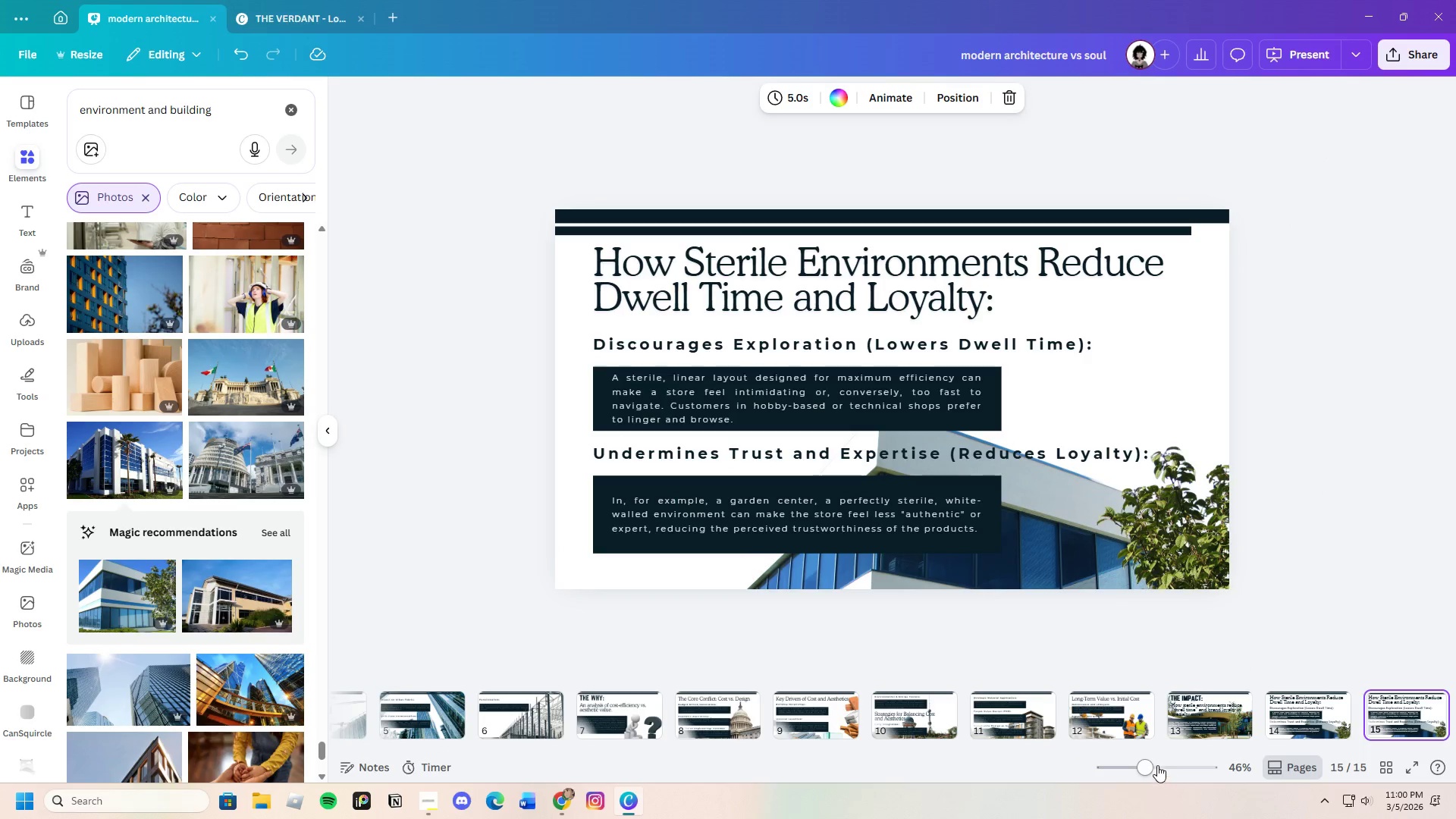 
left_click_drag(start_coordinate=[1156, 747], to_coordinate=[1284, 742])
 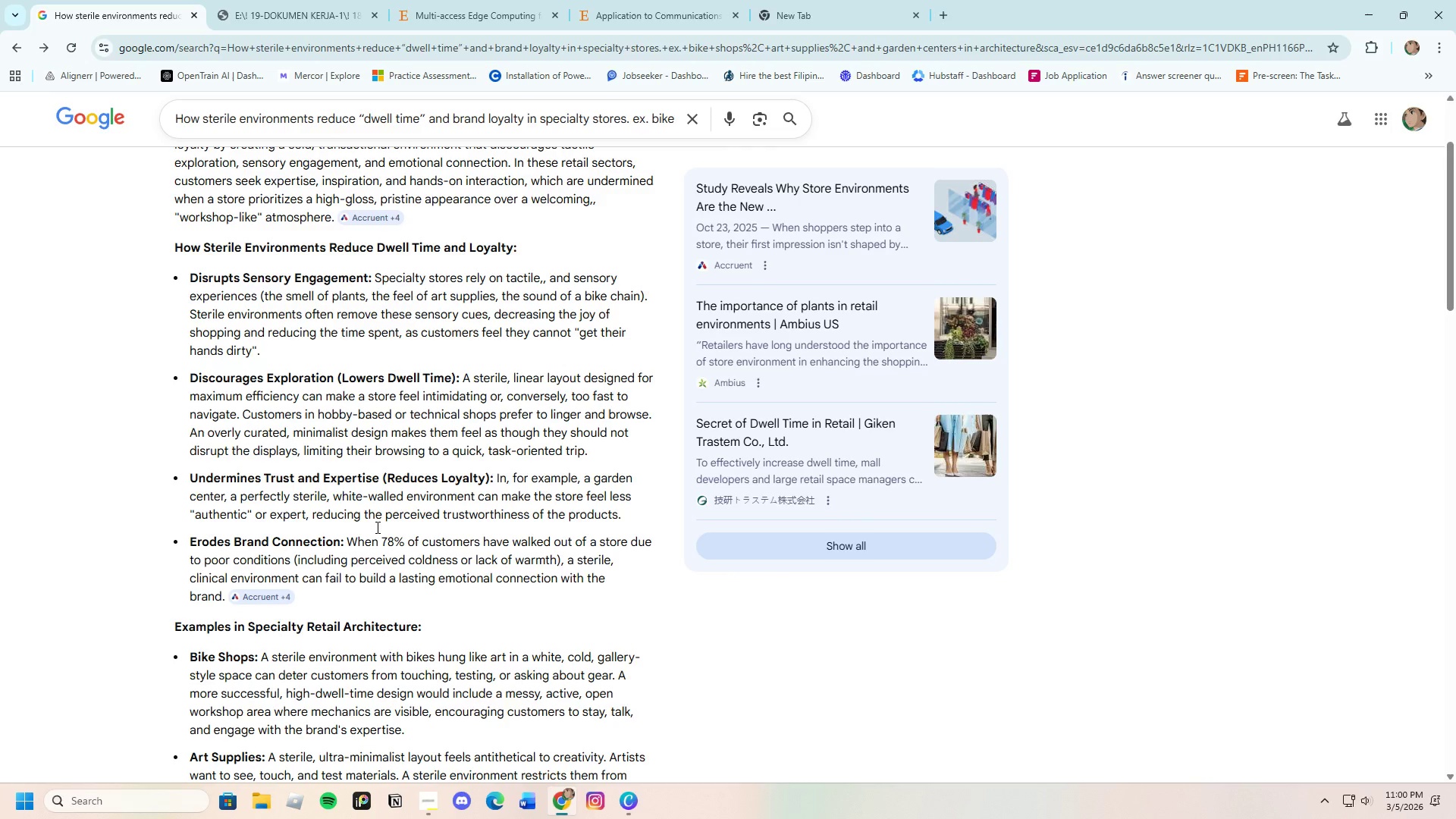 
scroll: coordinate [343, 488], scroll_direction: down, amount: 1.0
 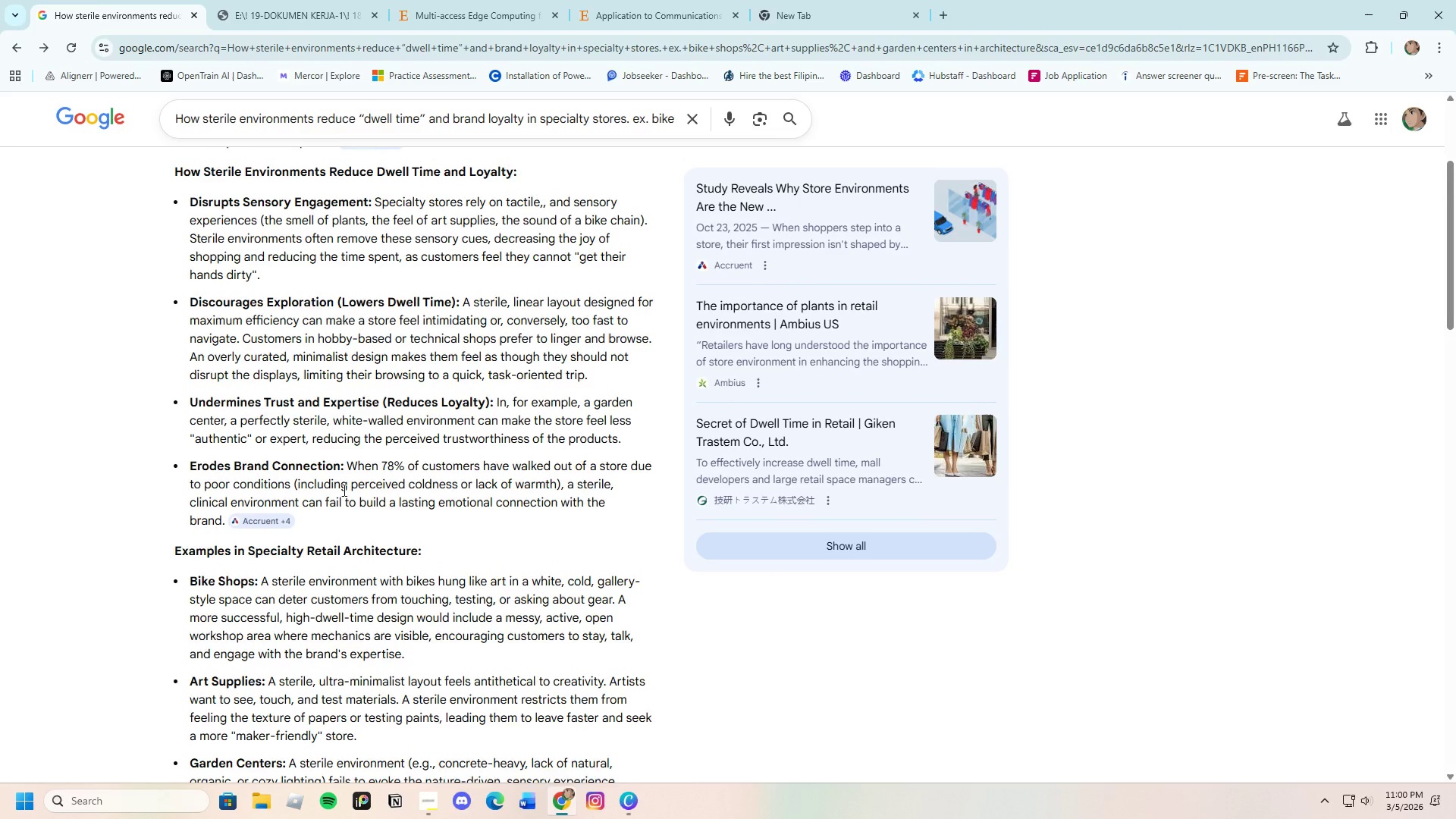 
left_click_drag(start_coordinate=[152, 408], to_coordinate=[455, 394])
 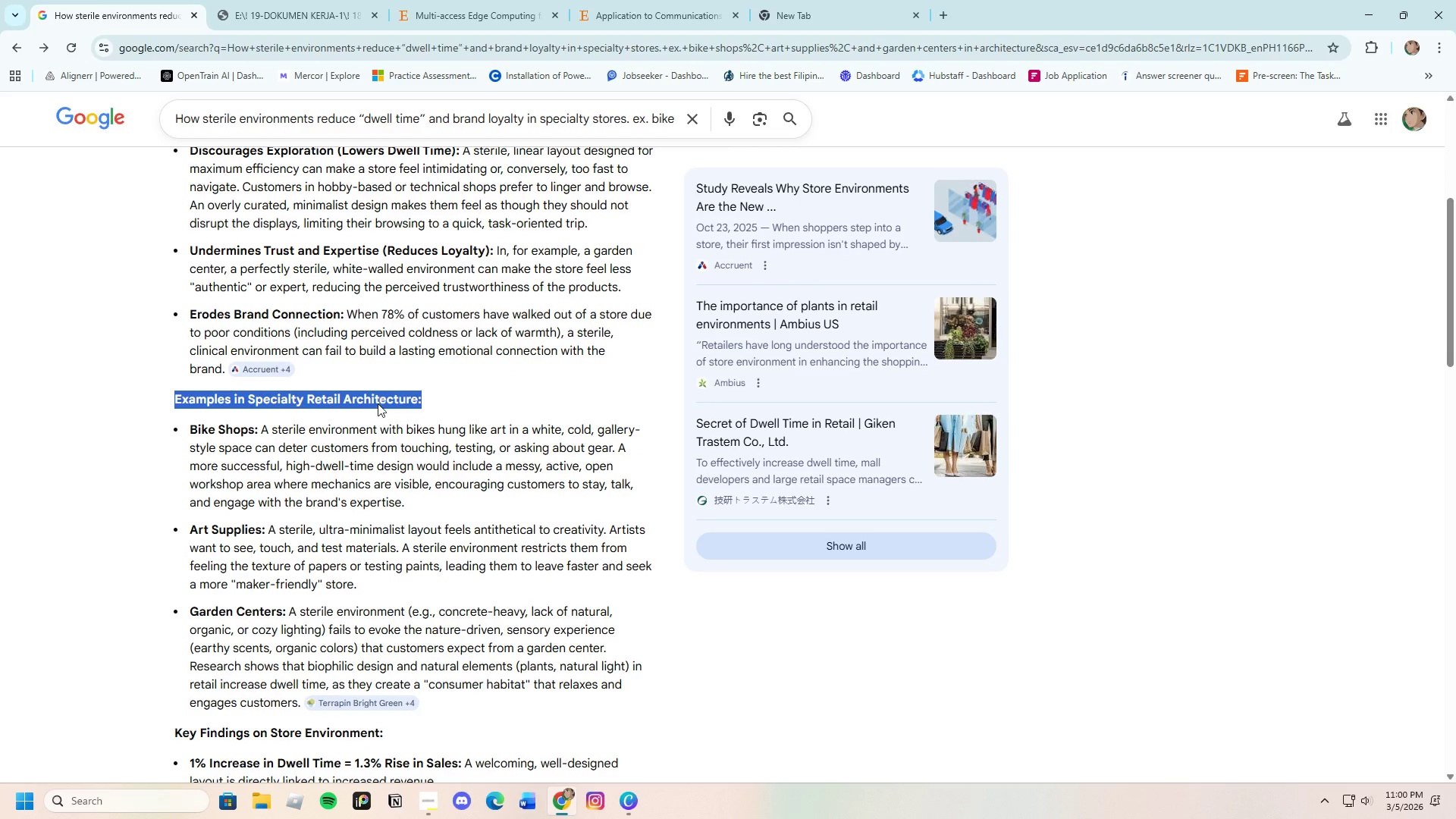 
scroll: coordinate [343, 490], scroll_direction: down, amount: 2.0
 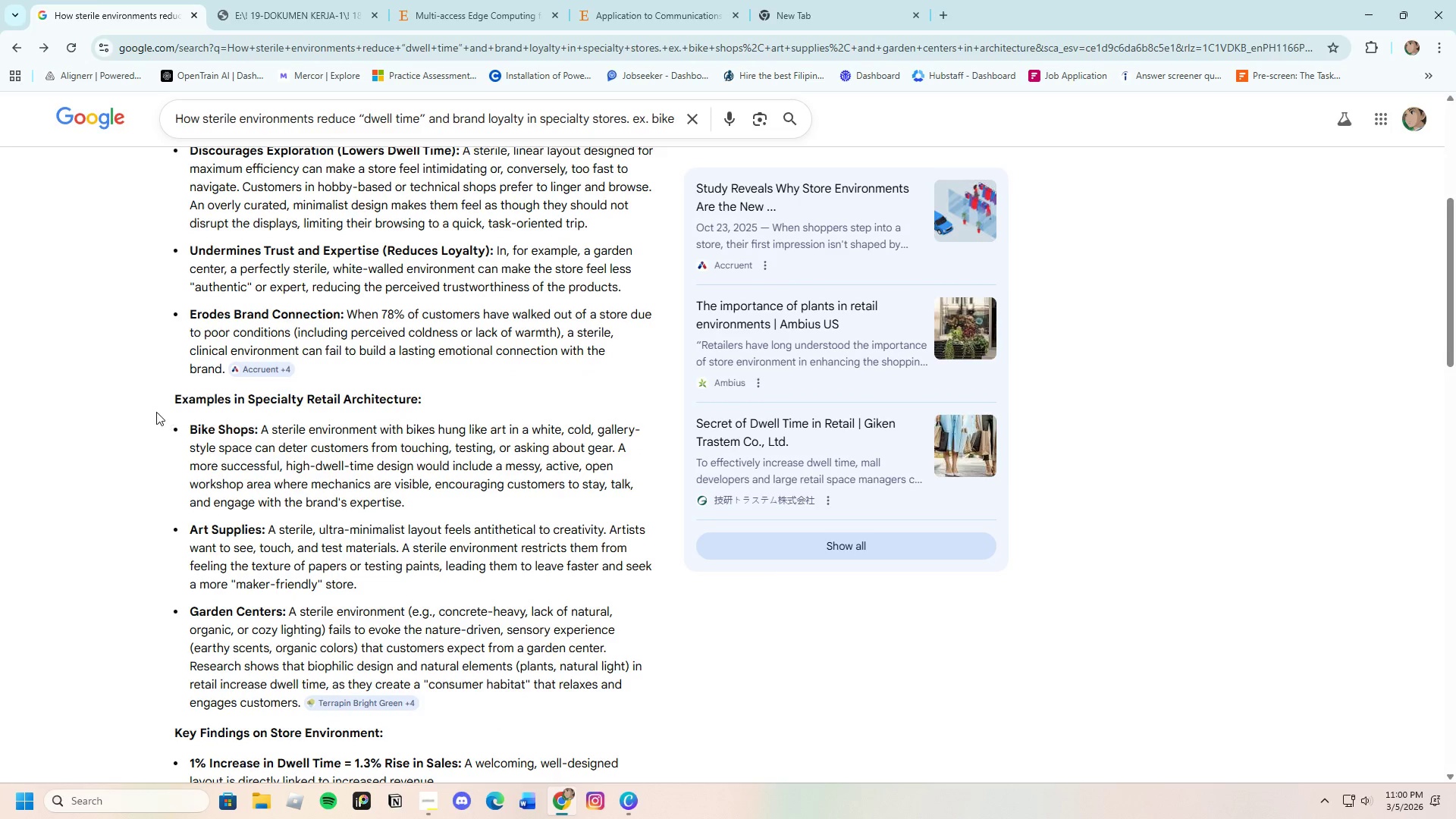 
right_click([378, 403])
 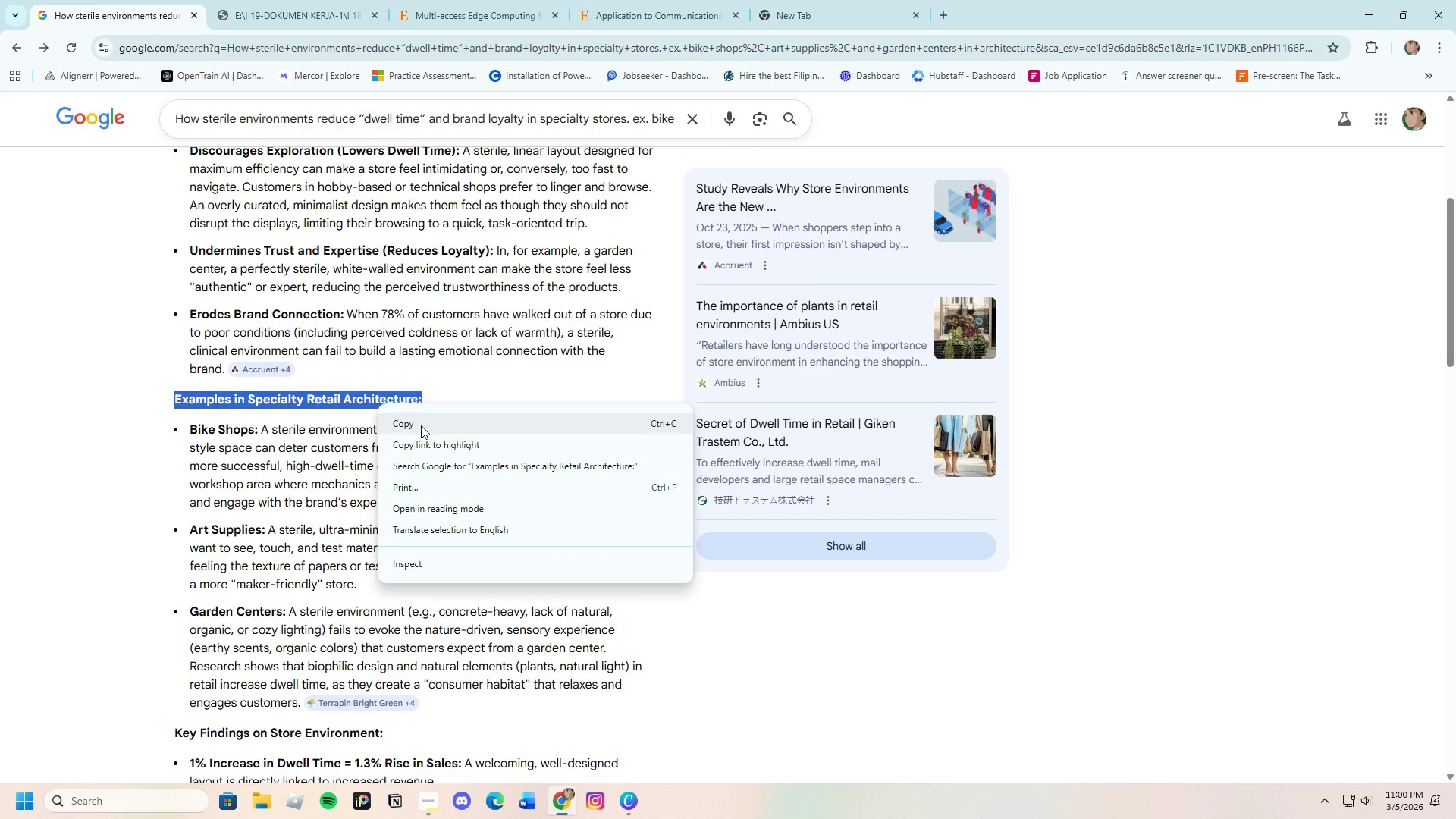 
left_click([419, 425])
 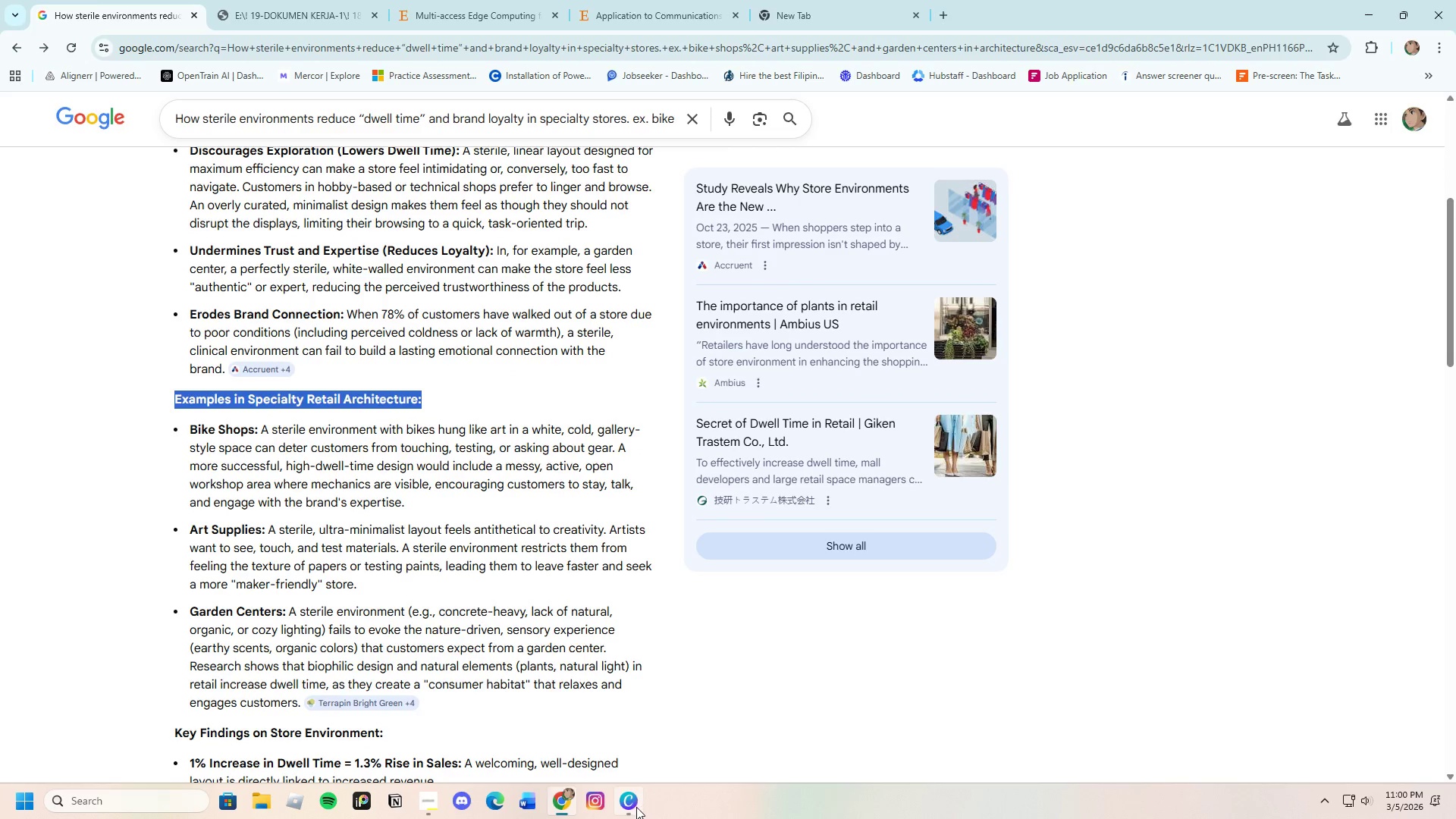 
left_click([634, 807])
 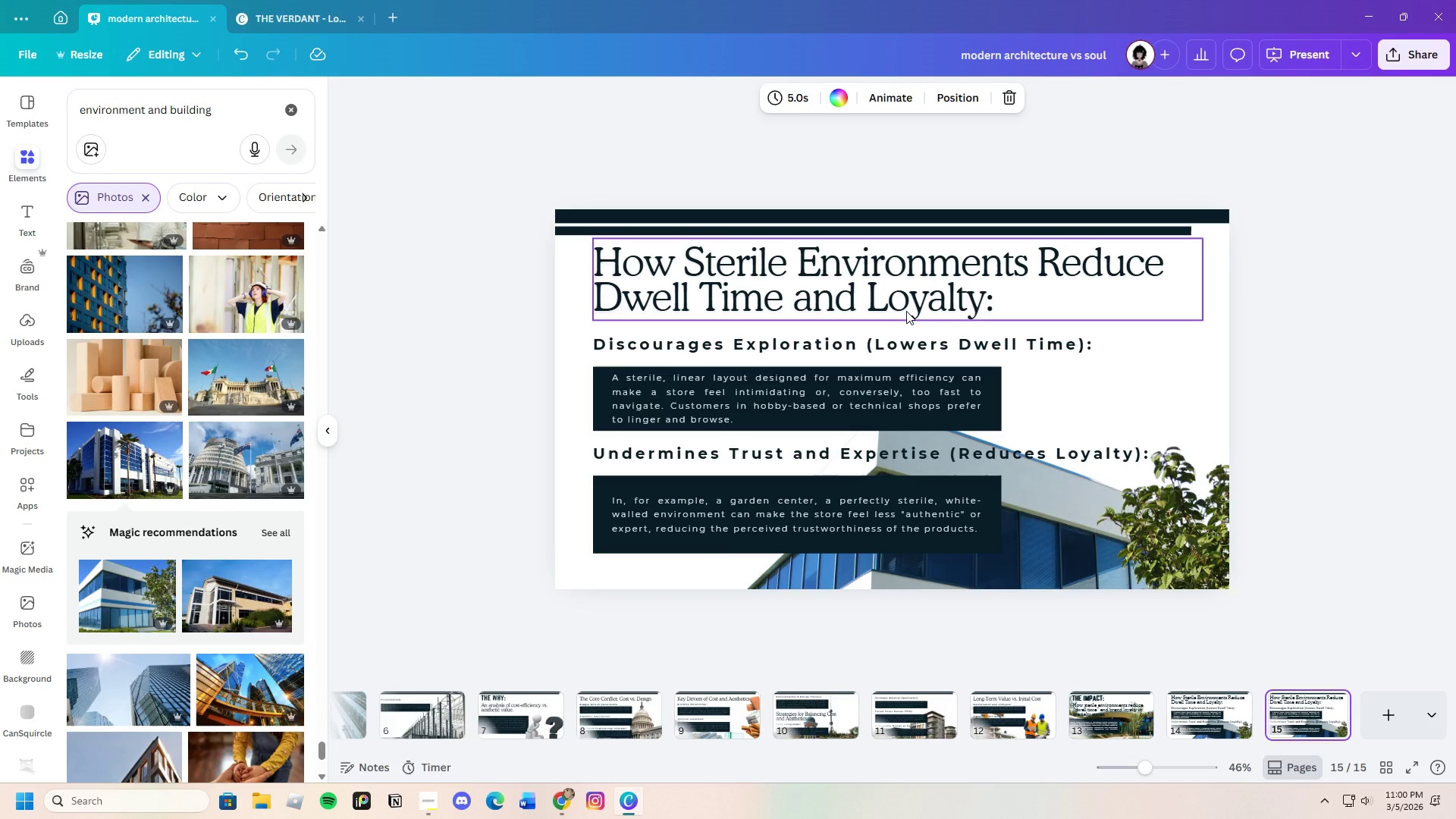 
double_click([906, 311])
 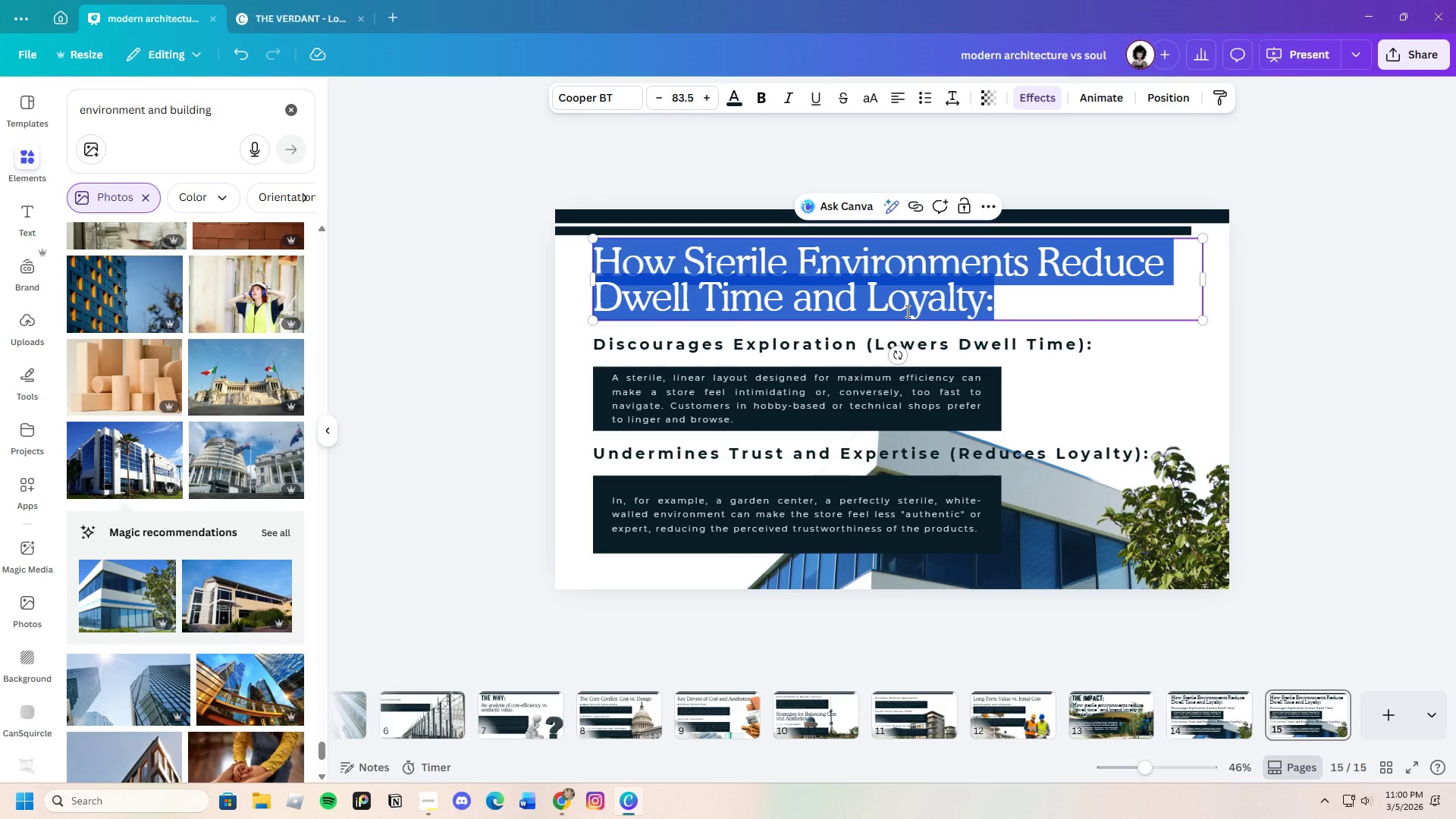 
key(Backspace)
 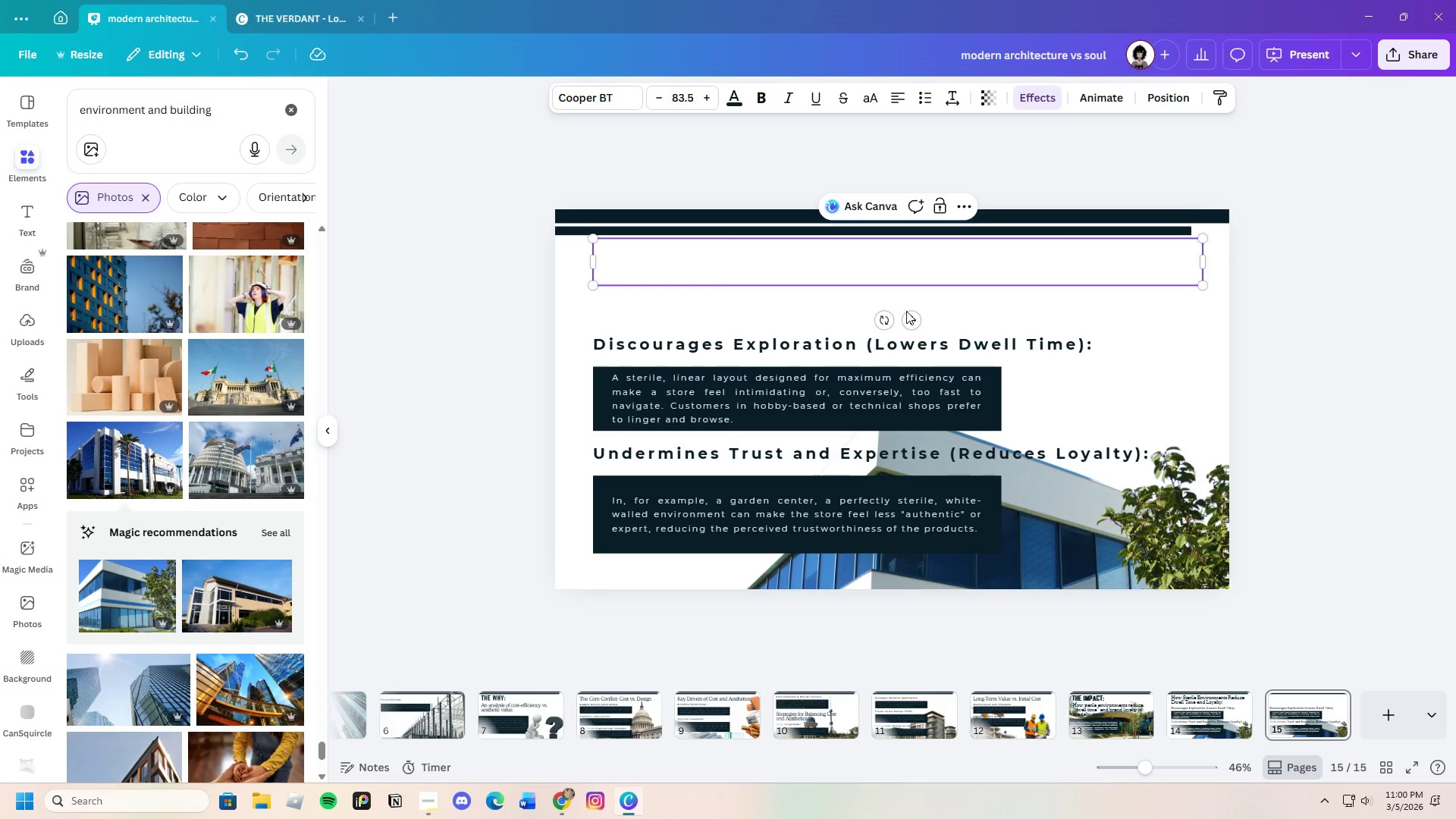 
key(Control+V)
 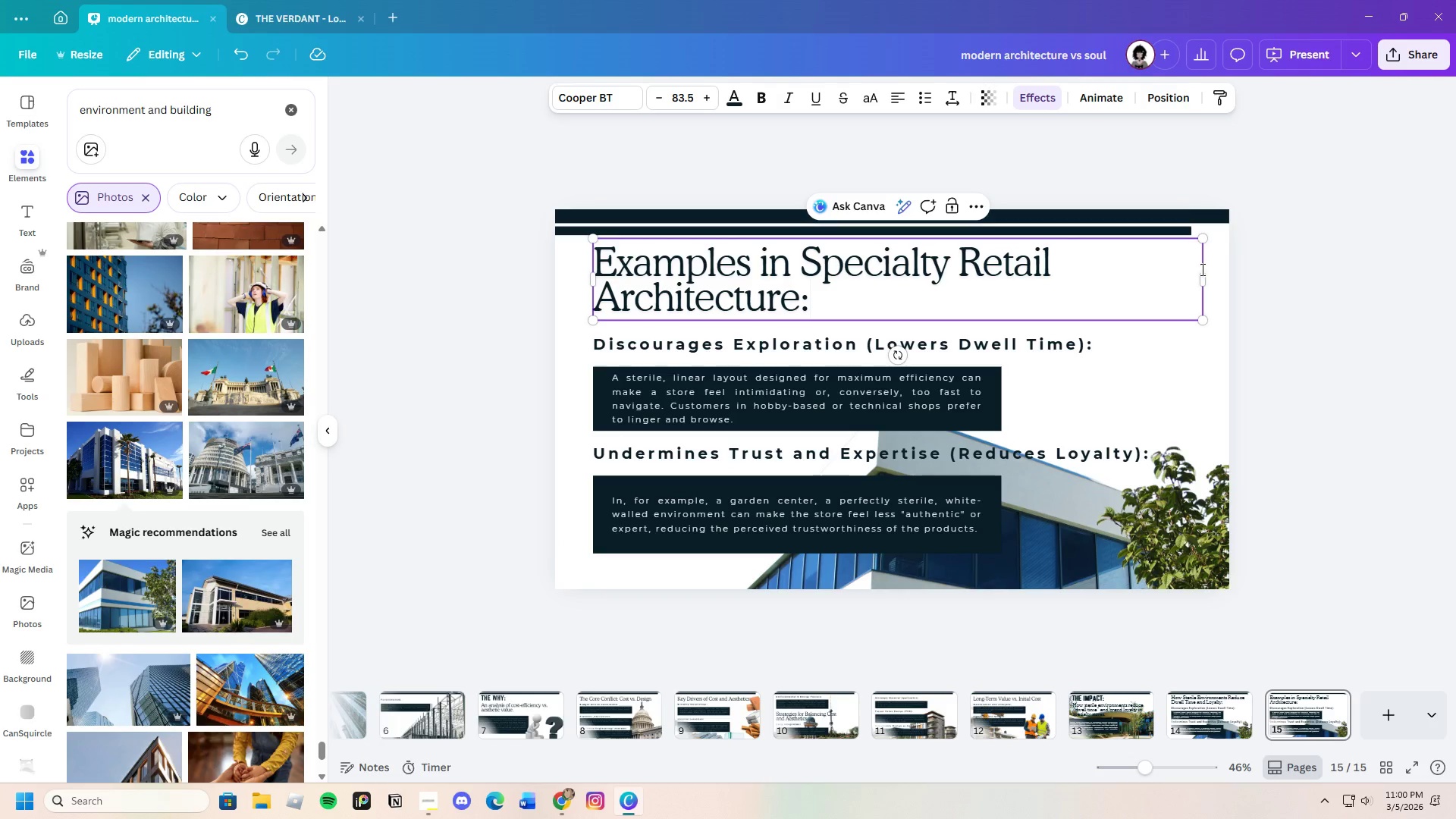 
left_click_drag(start_coordinate=[1205, 278], to_coordinate=[1206, 282])
 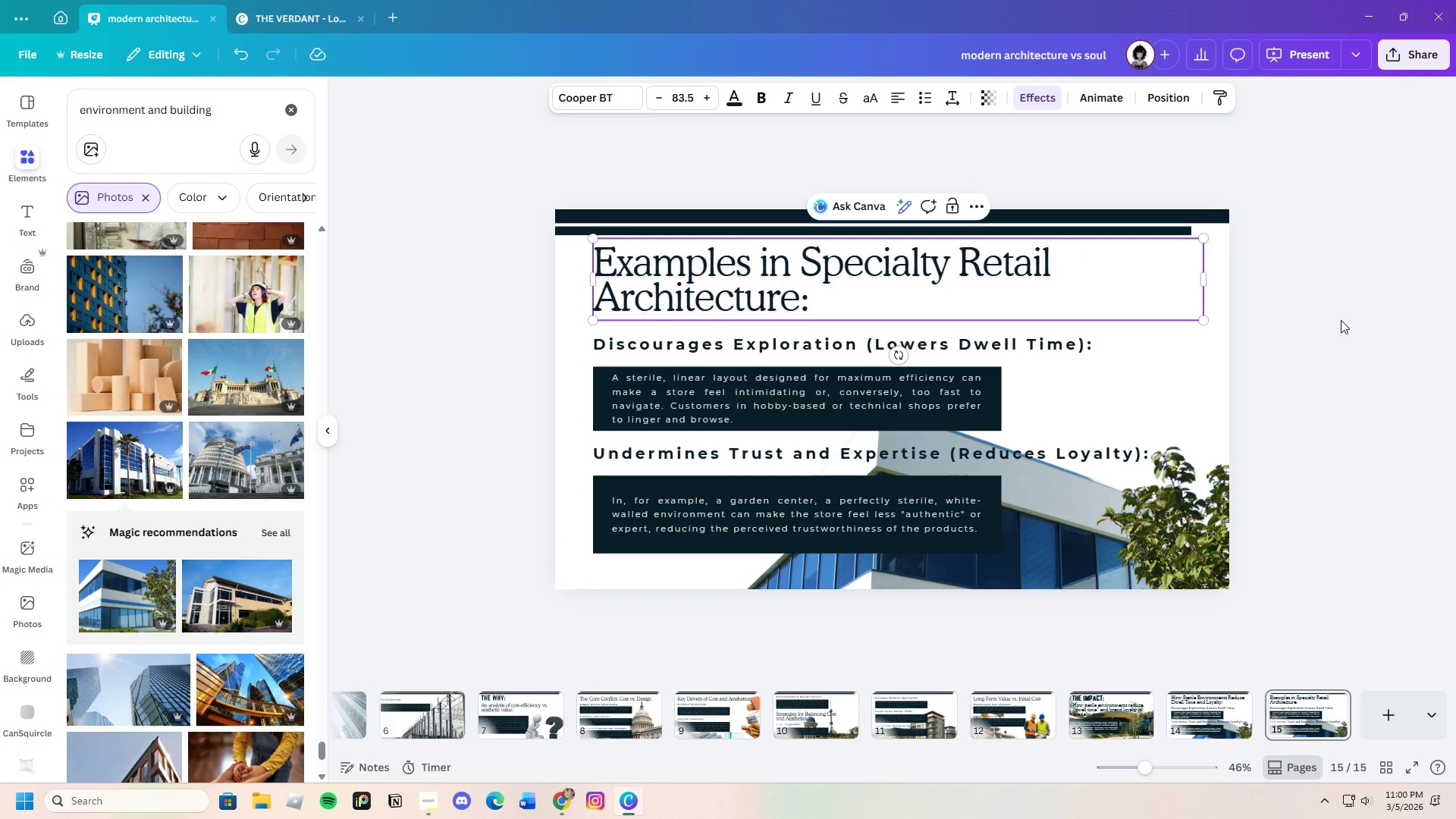 
left_click([1341, 320])
 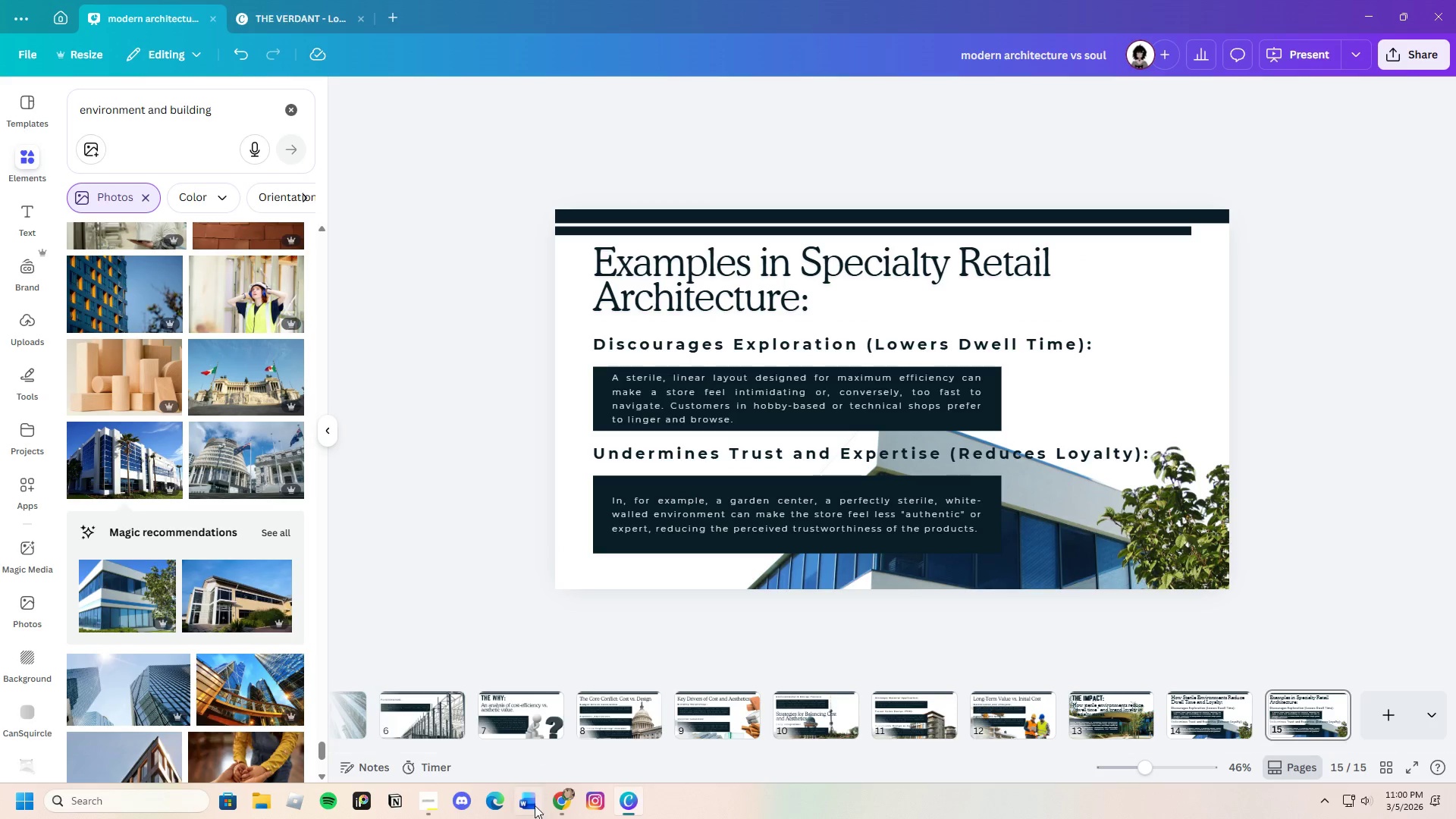 
left_click([561, 809])
 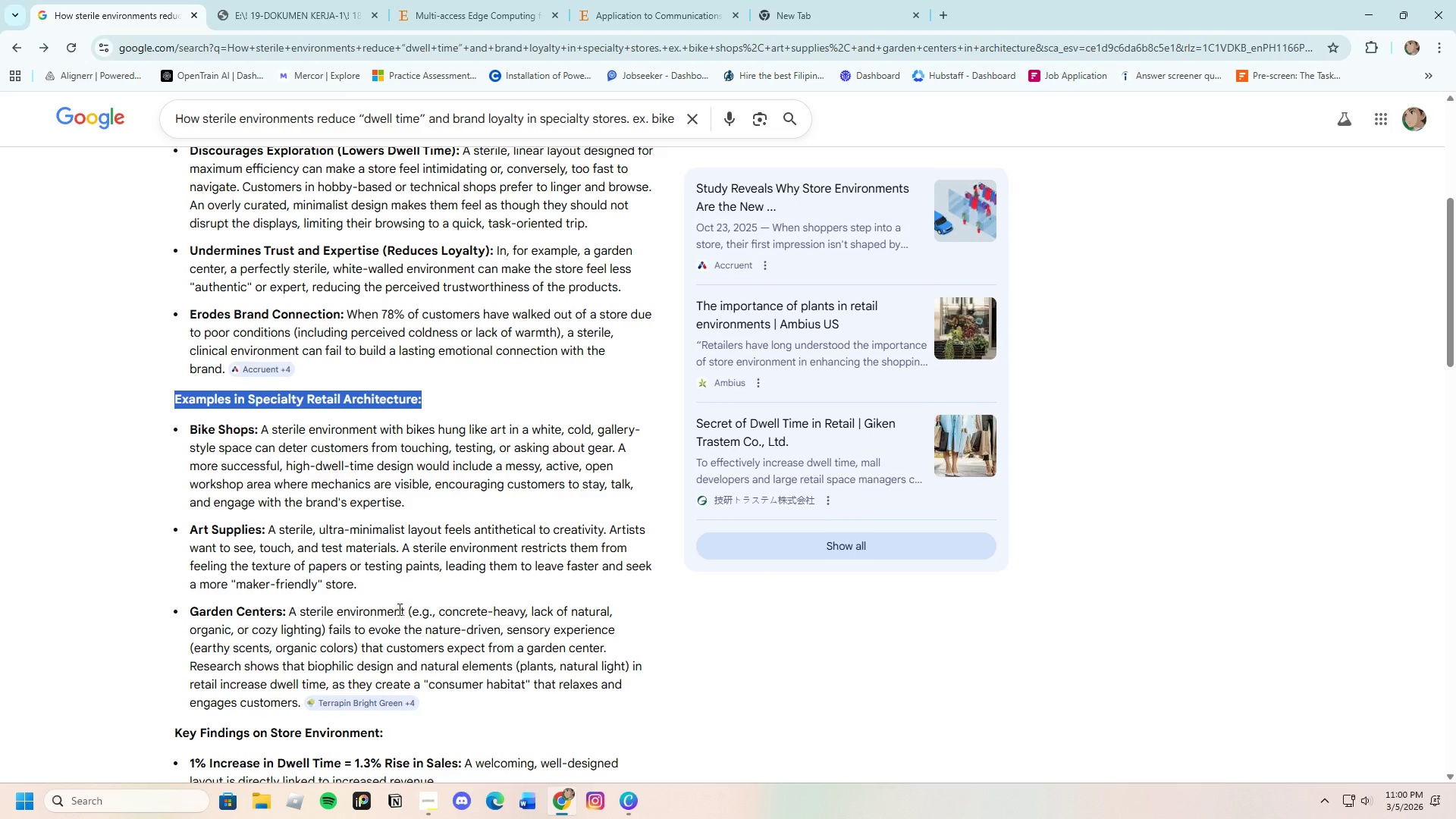 
left_click([213, 396])
 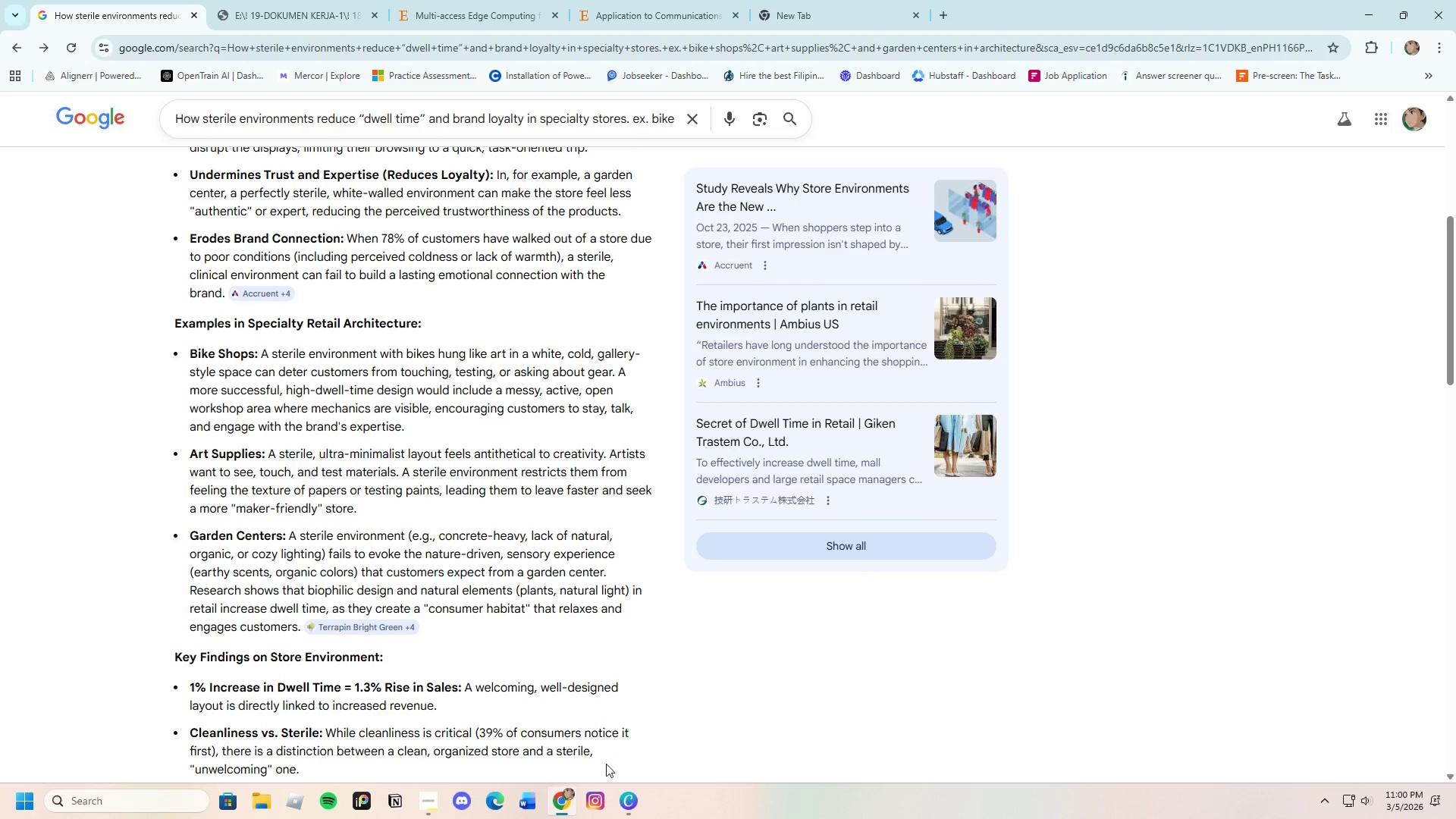 
scroll: coordinate [385, 611], scroll_direction: down, amount: 1.0
 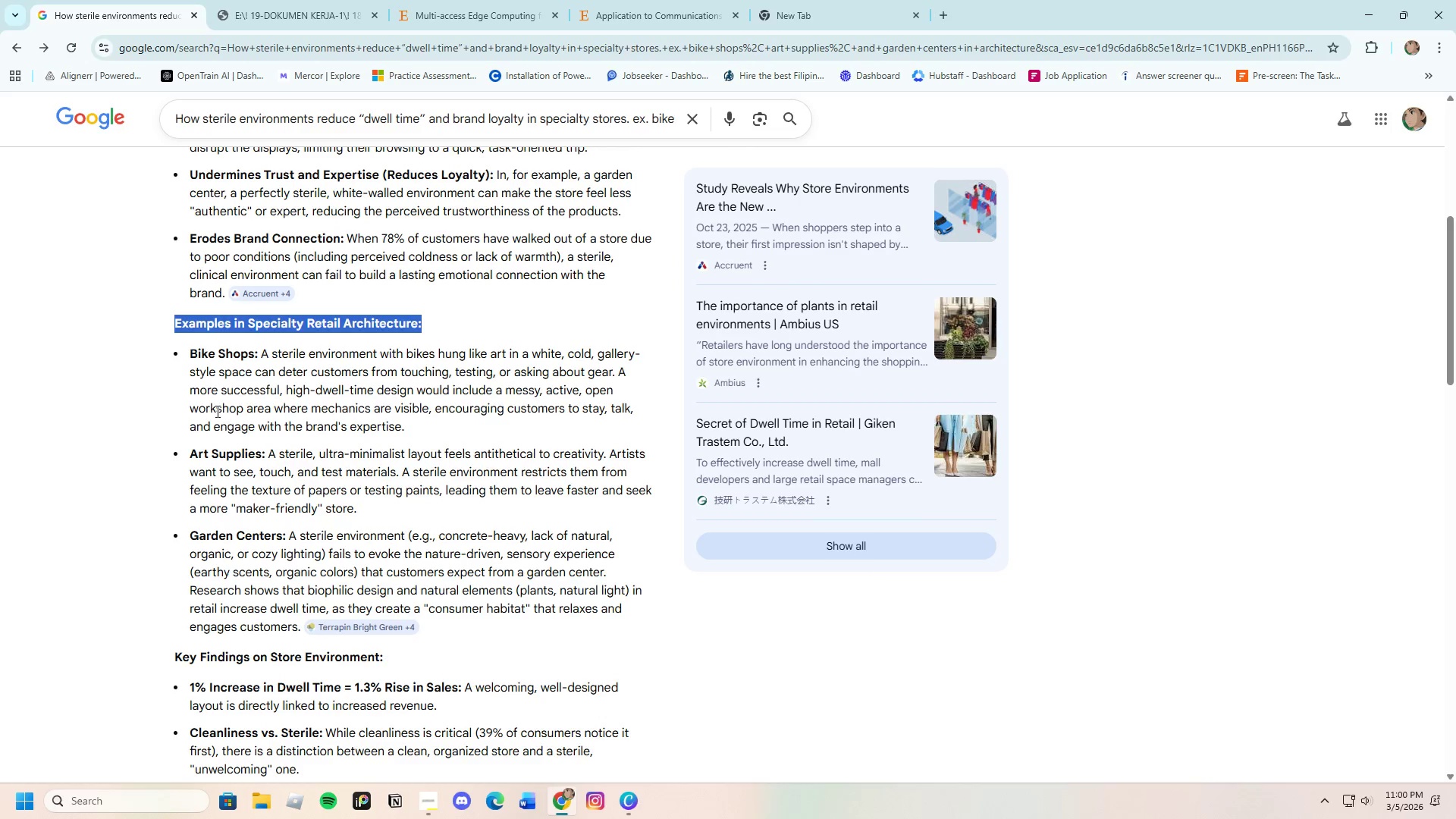 
left_click([628, 803])
 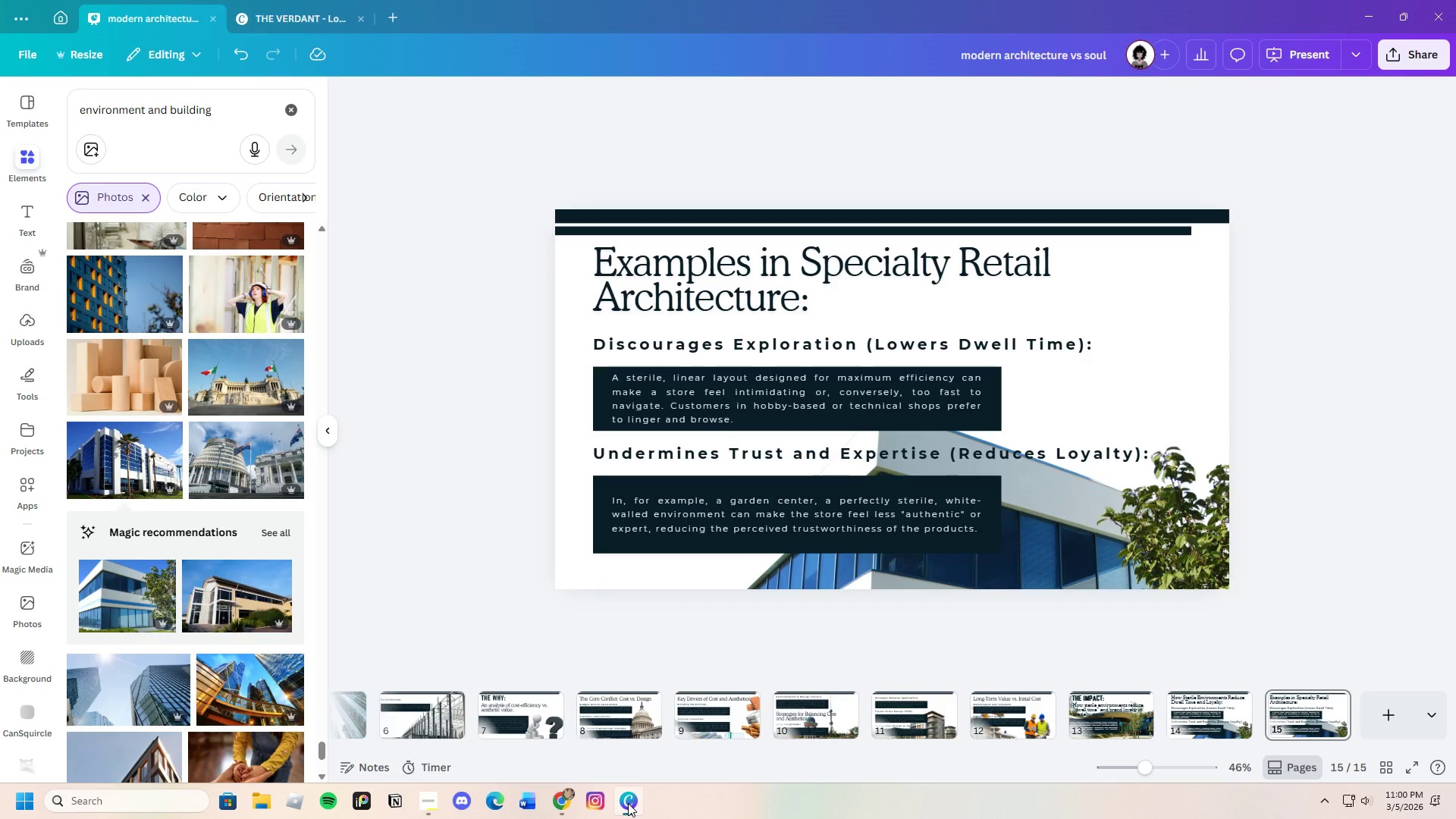 
left_click([628, 803])
 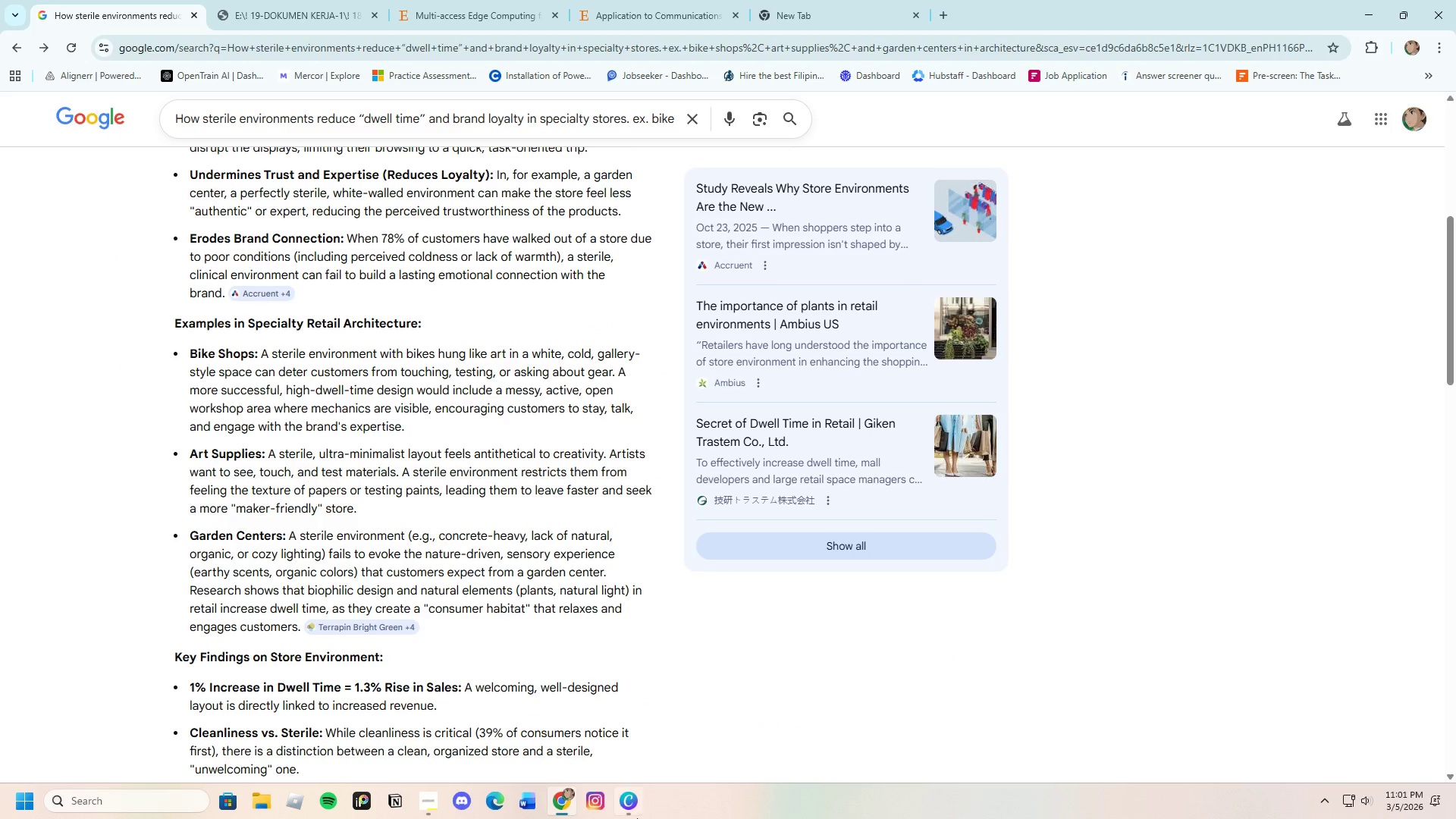 
left_click([634, 810])
 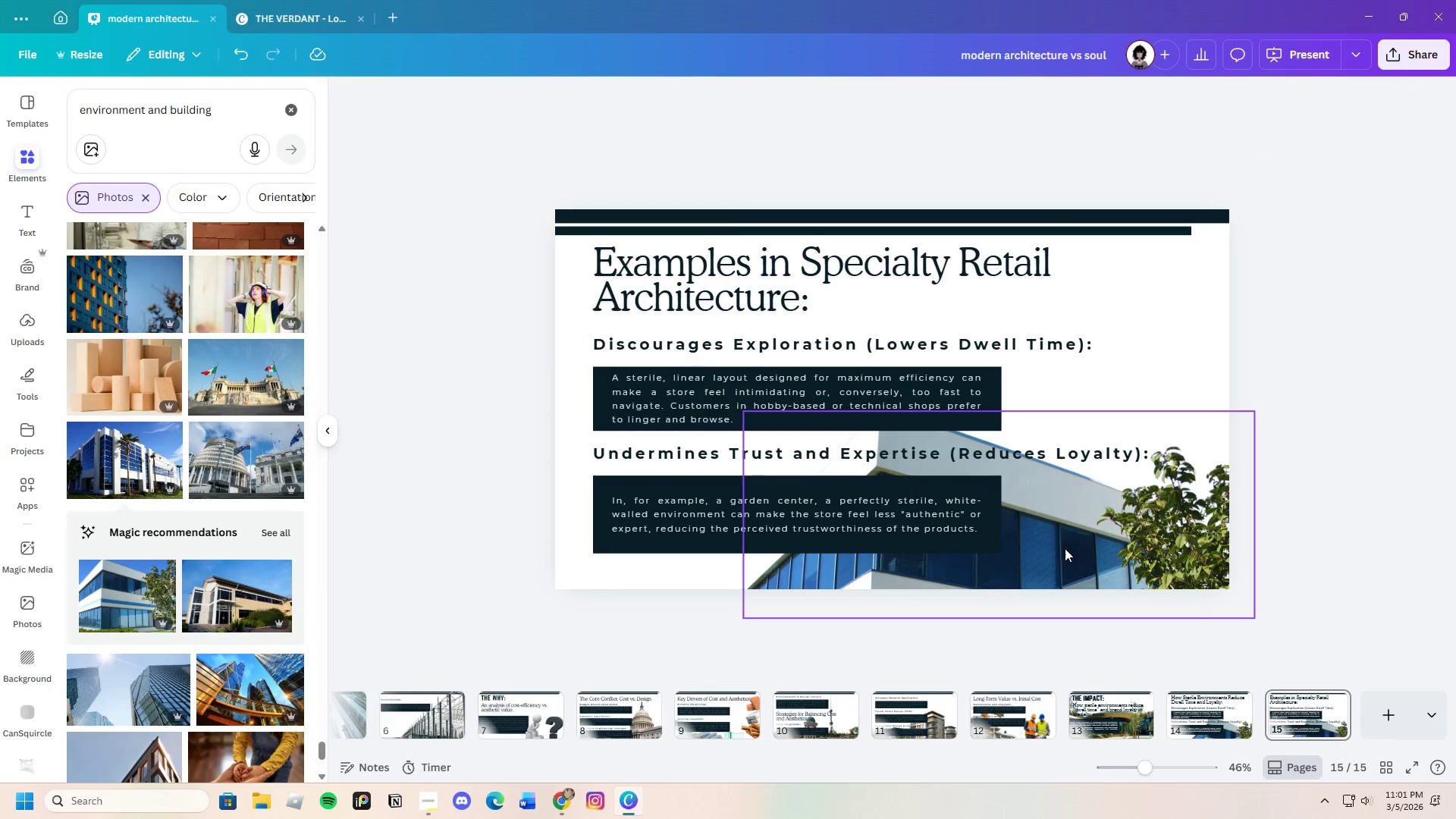 
left_click([1071, 547])
 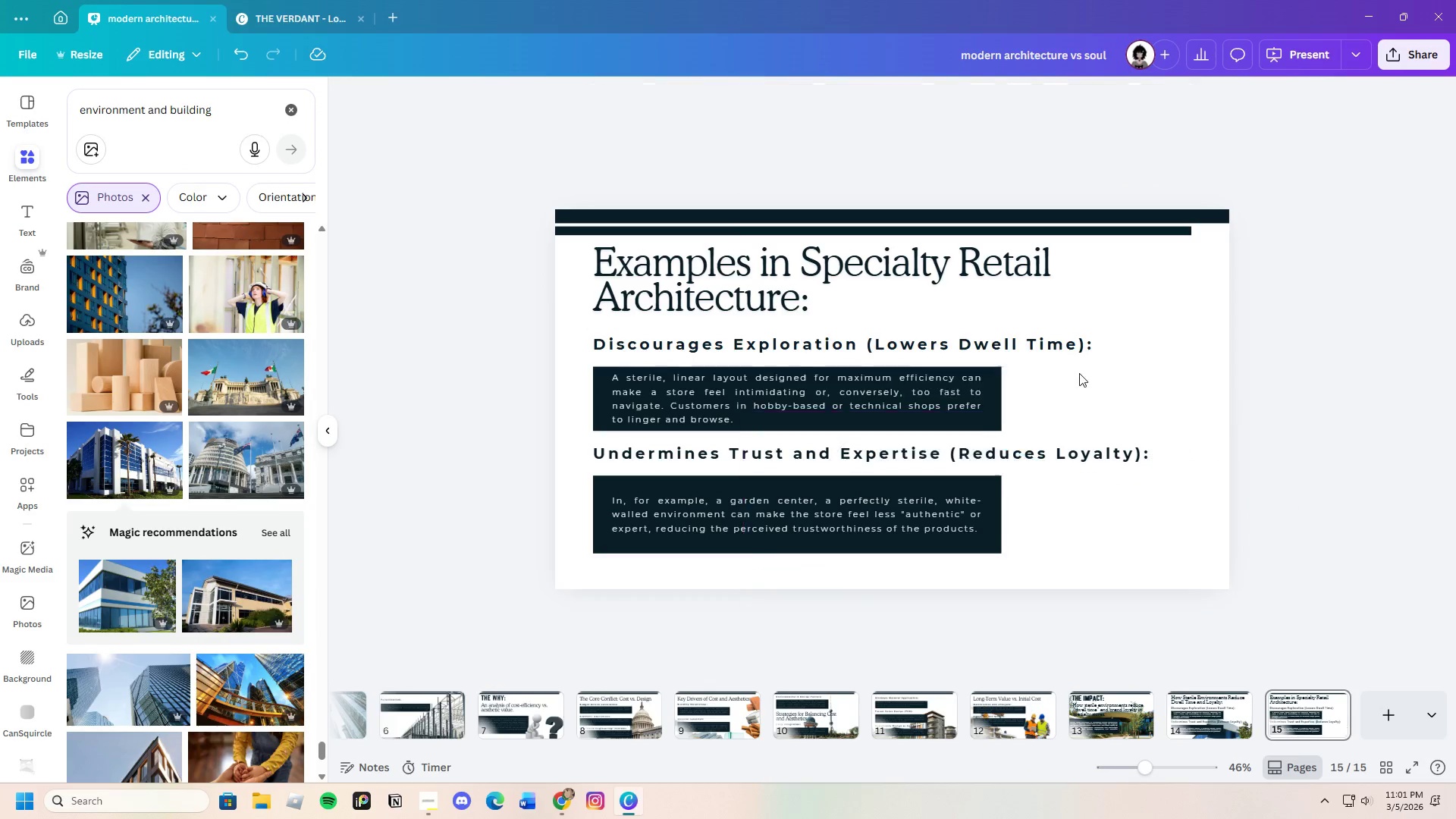 
double_click([1353, 397])
 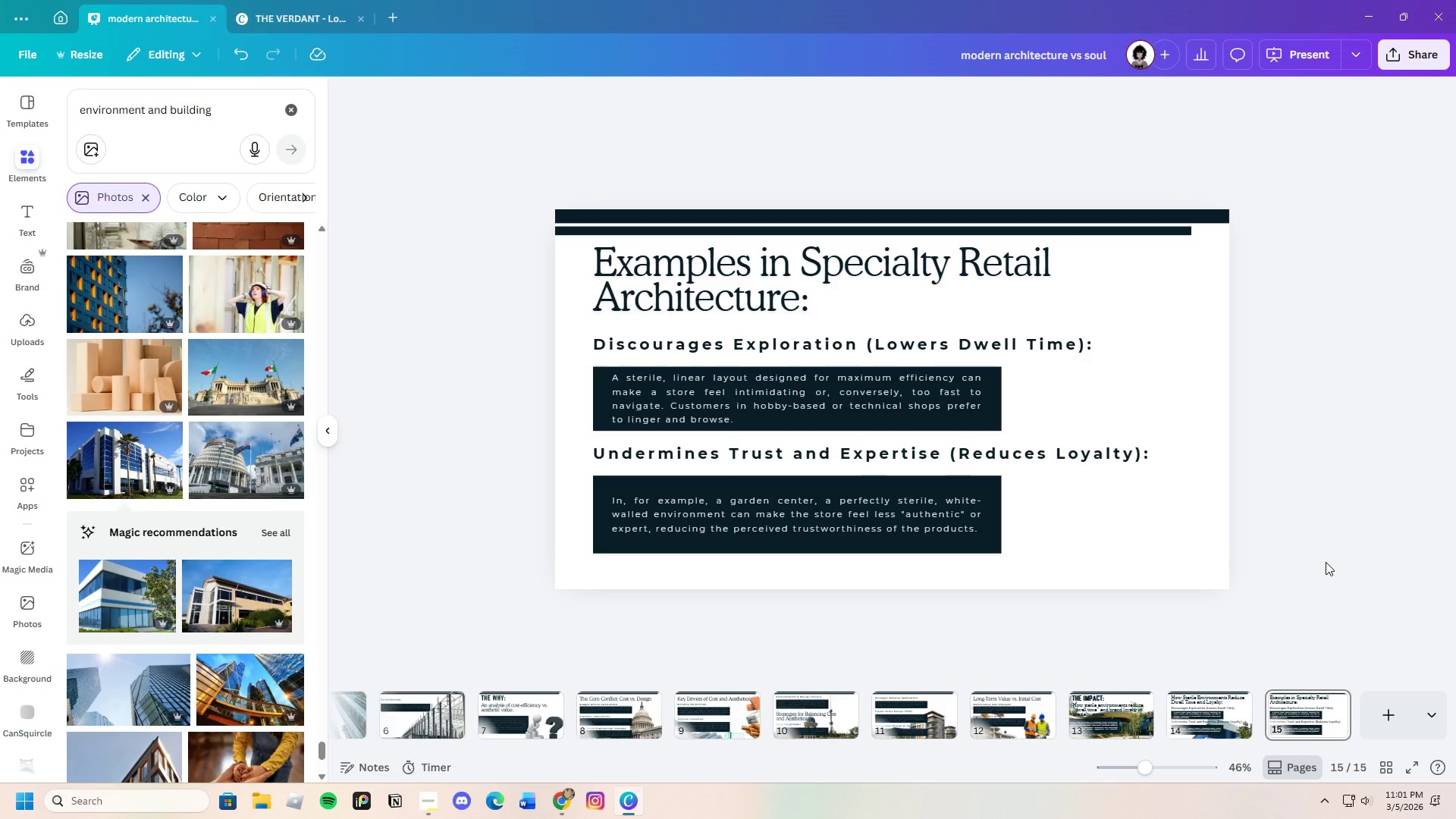 
wait(20.2)
 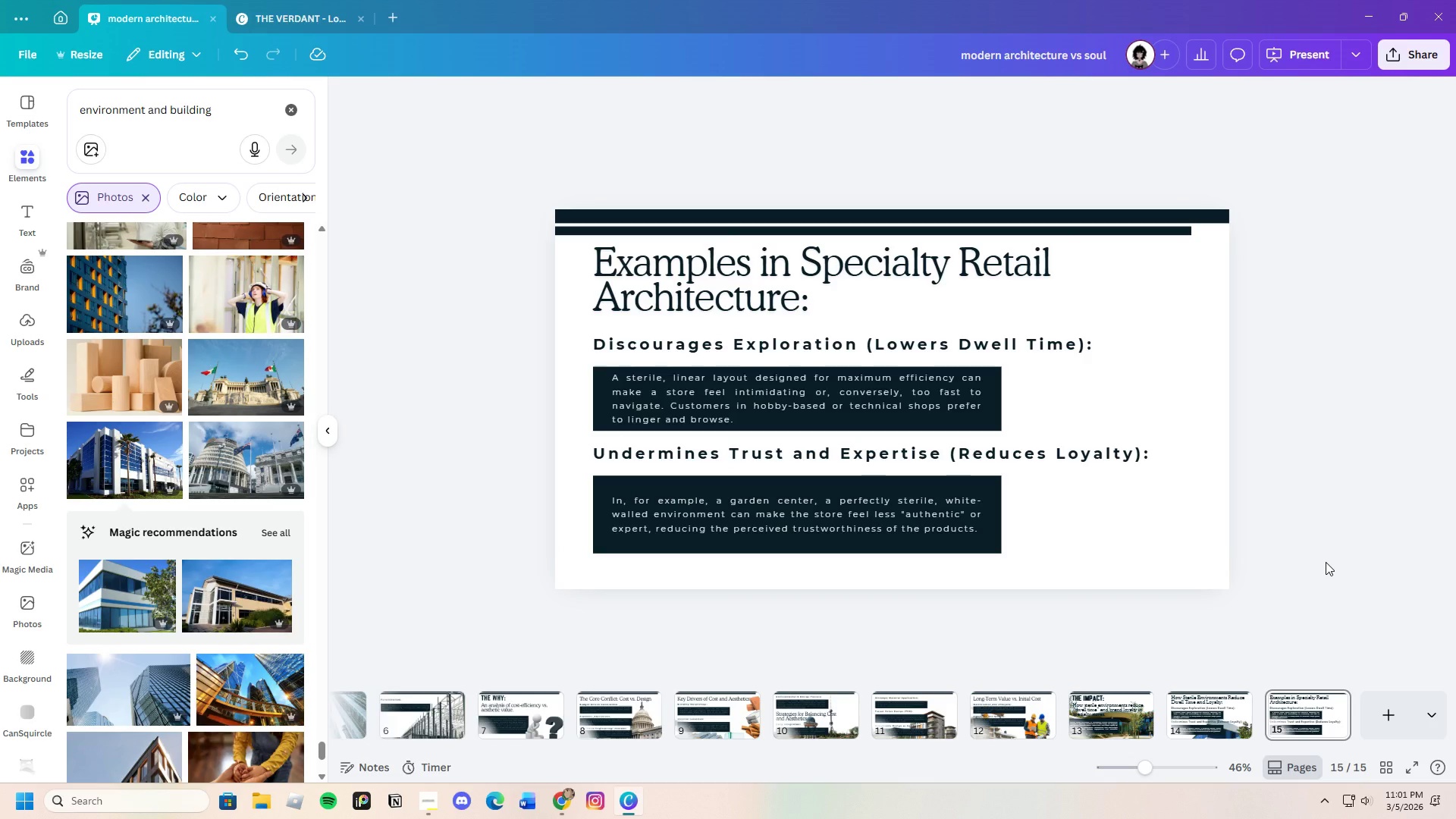 
left_click([568, 808])
 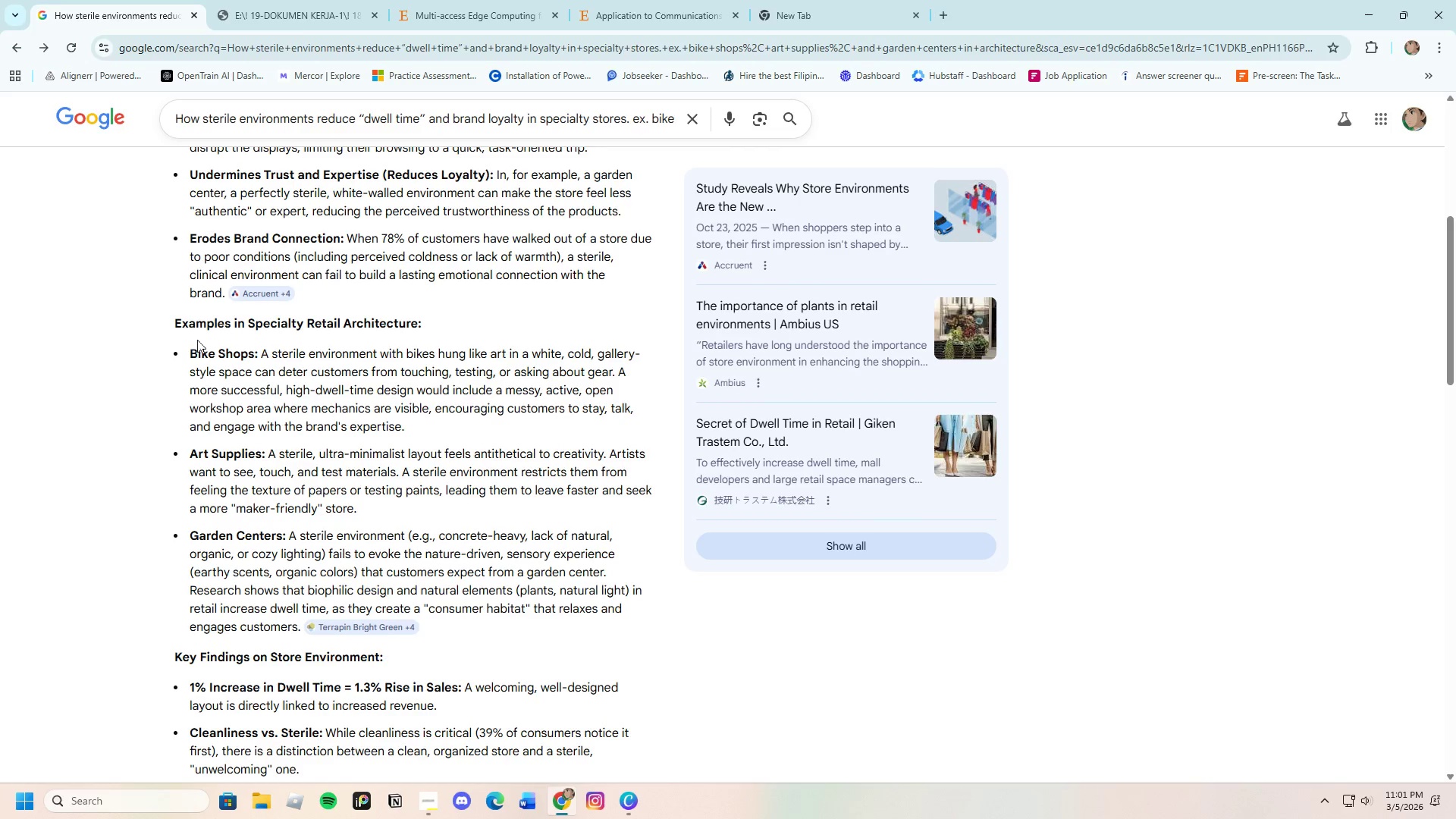 
left_click_drag(start_coordinate=[185, 348], to_coordinate=[258, 350])
 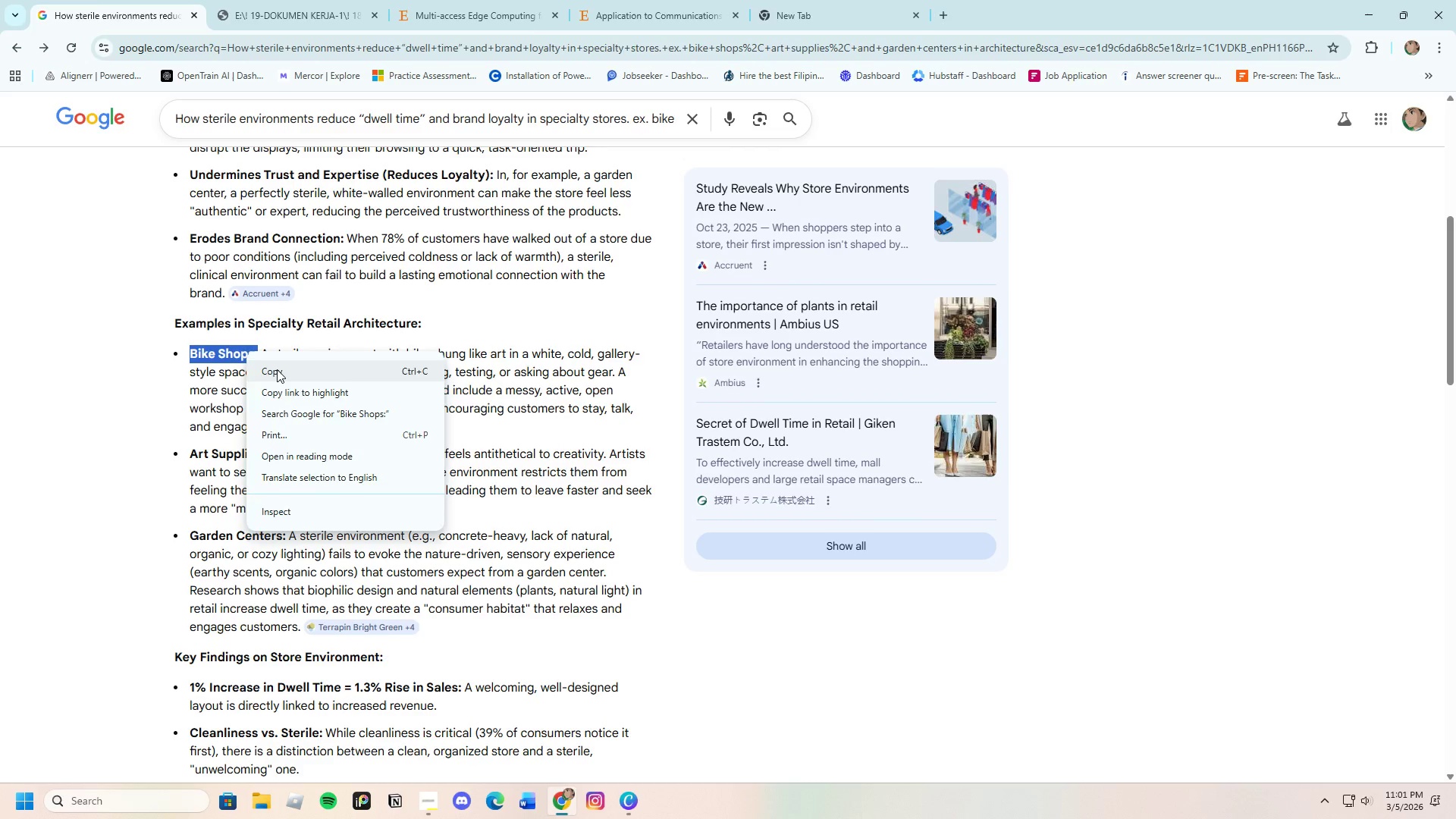 
left_click([277, 369])
 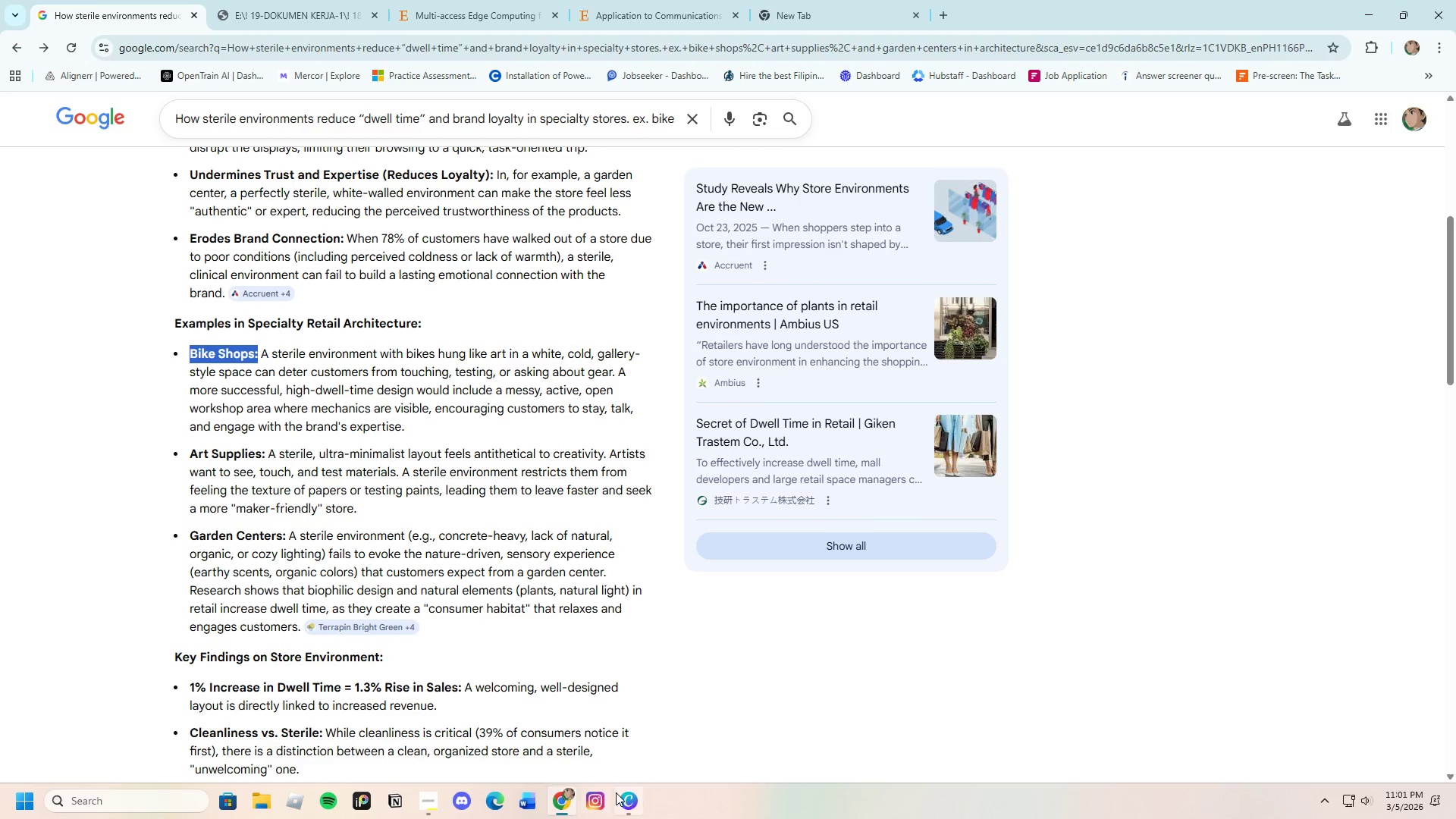 
left_click([626, 805])
 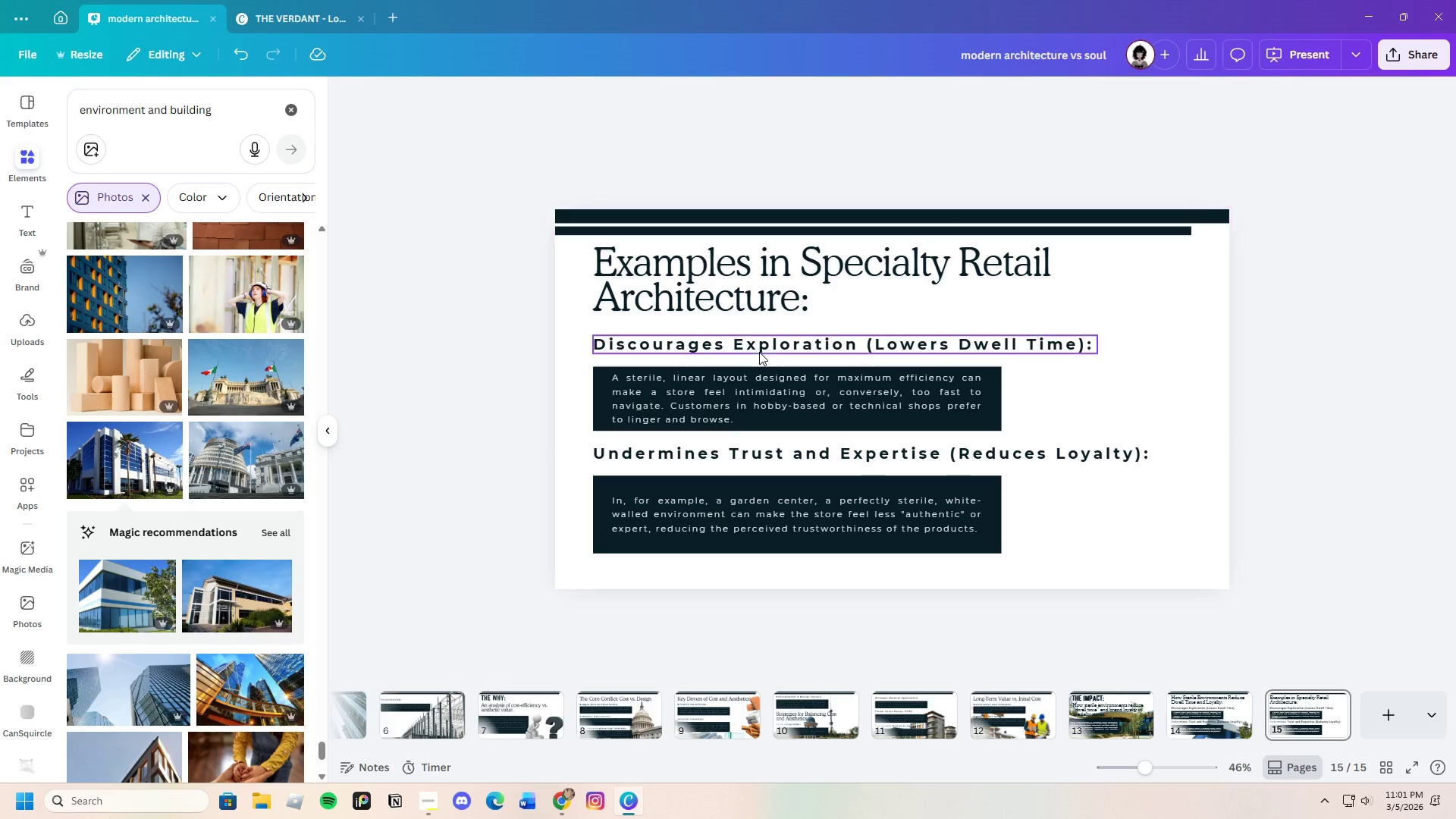 
double_click([760, 352])
 